 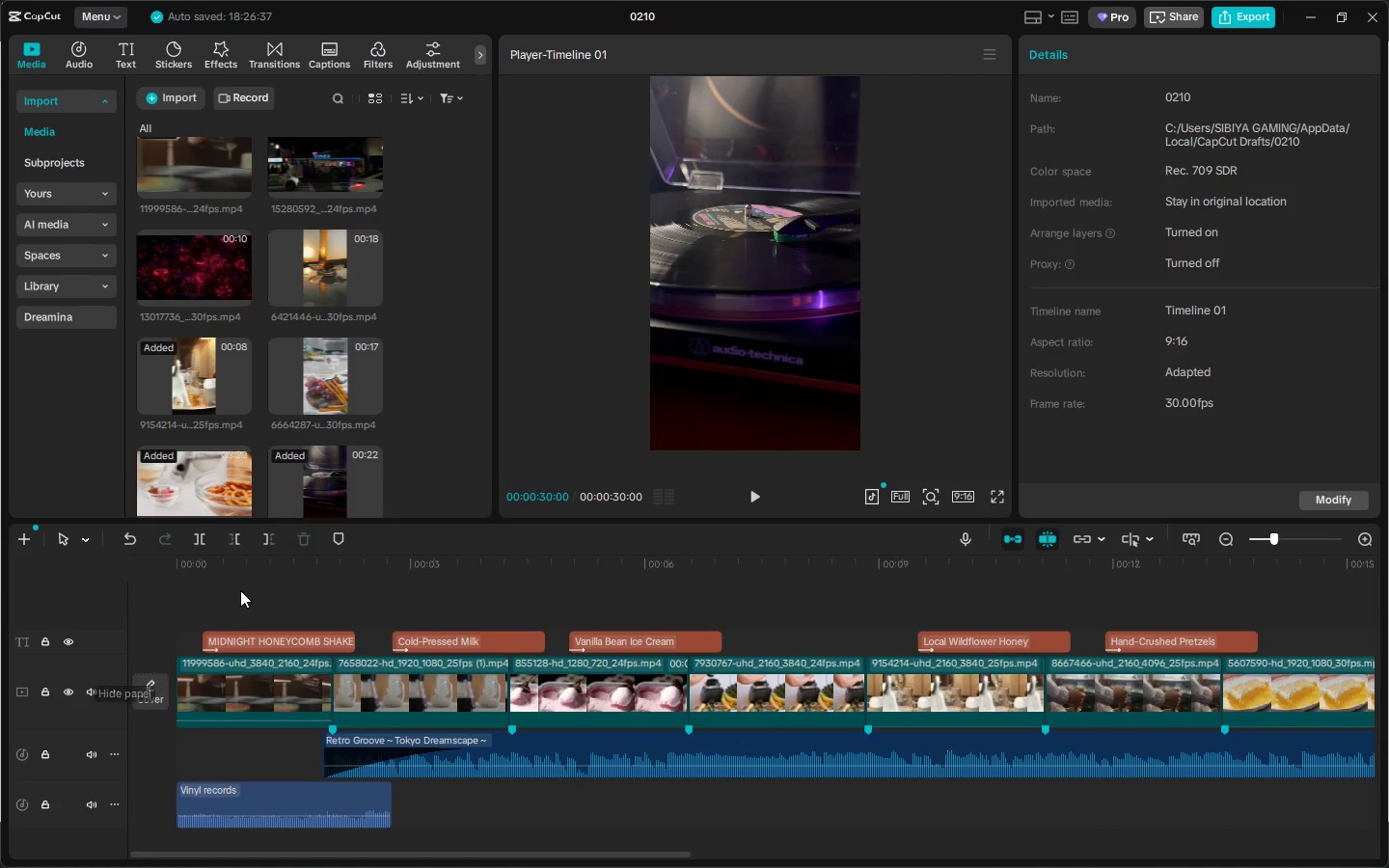 
left_click_drag(start_coordinate=[230, 570], to_coordinate=[84, 571])
 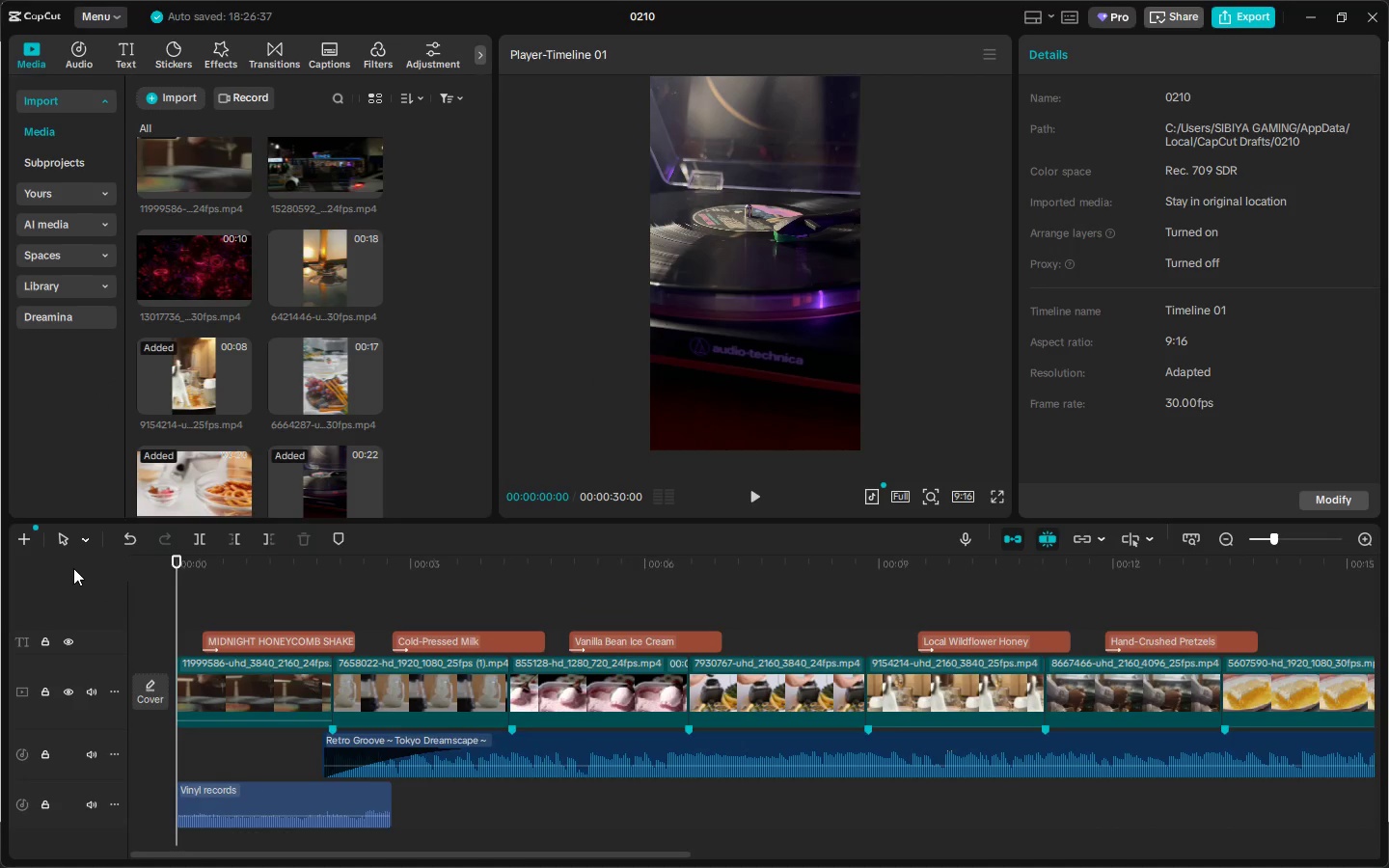 
key(Space)
 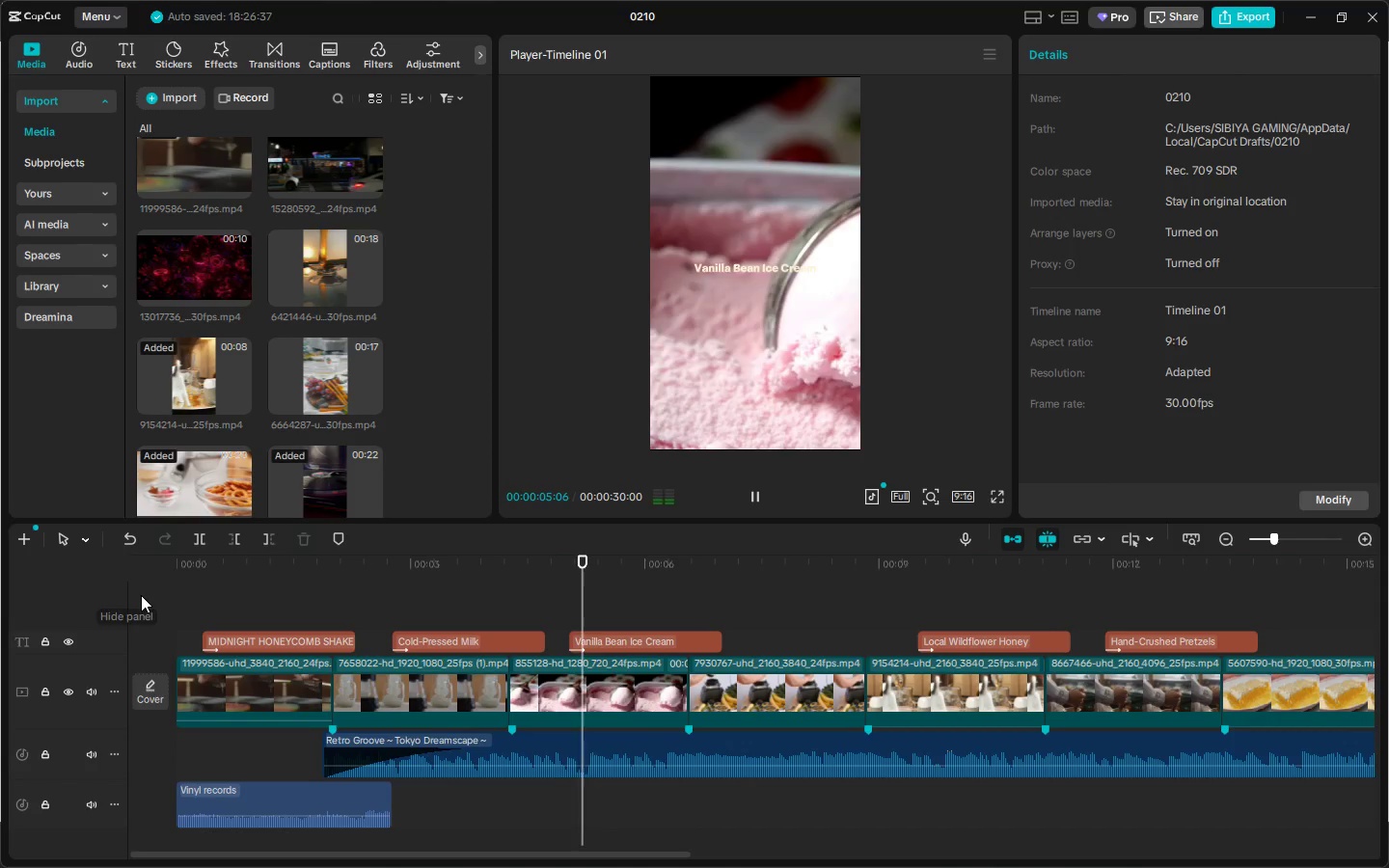 
wait(6.22)
 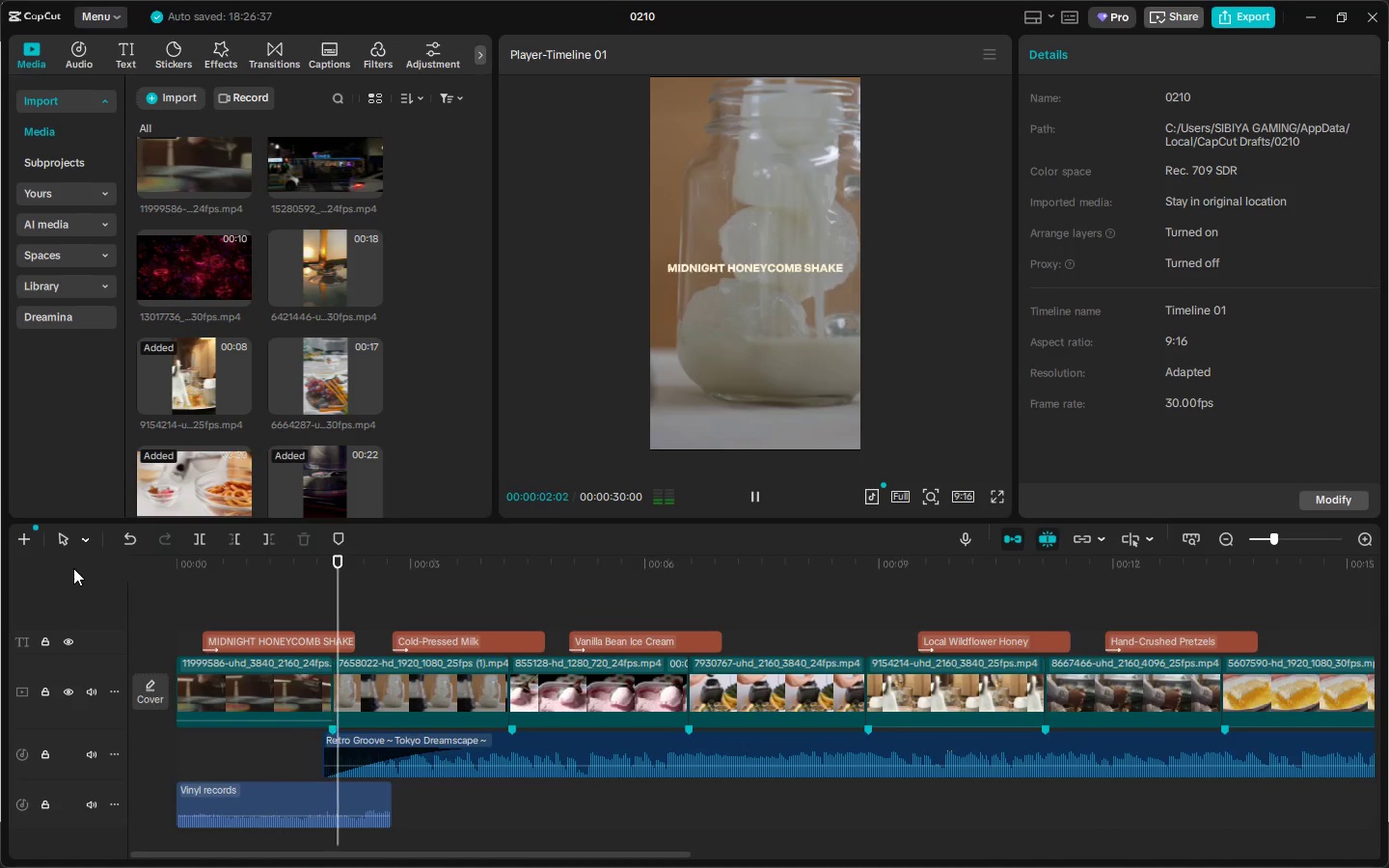 
key(Space)
 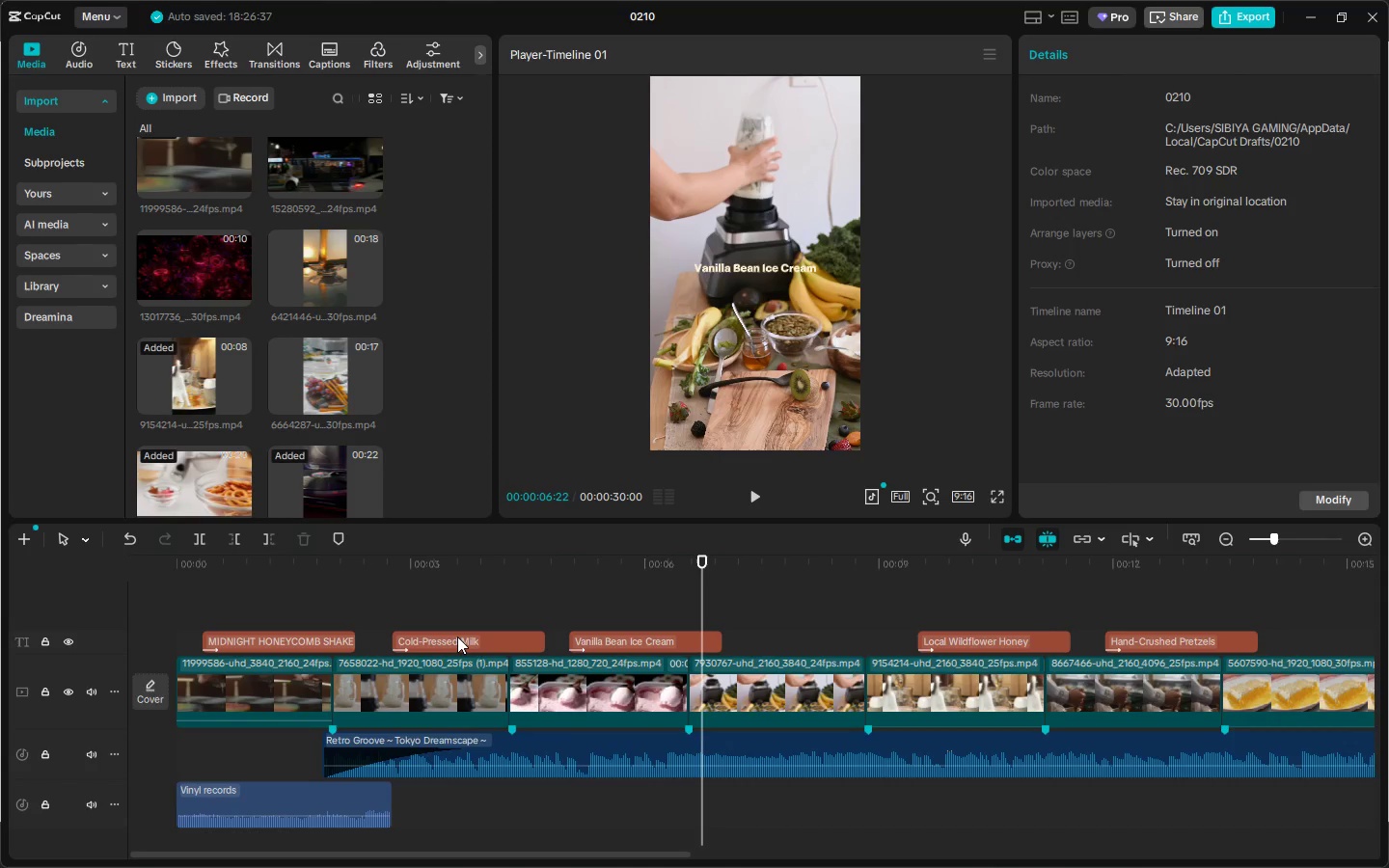 
left_click_drag(start_coordinate=[456, 637], to_coordinate=[422, 637])
 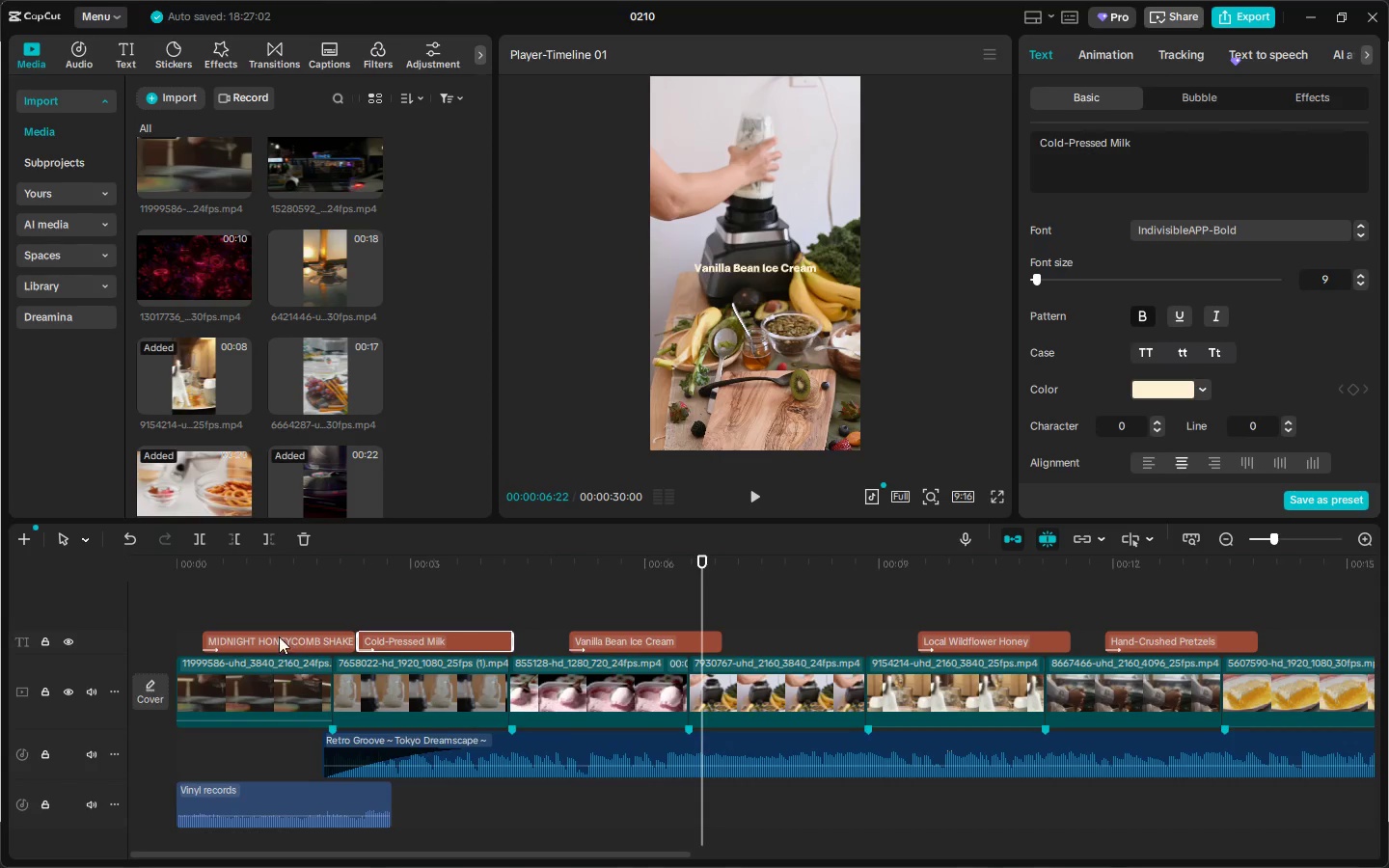 
left_click([279, 637])
 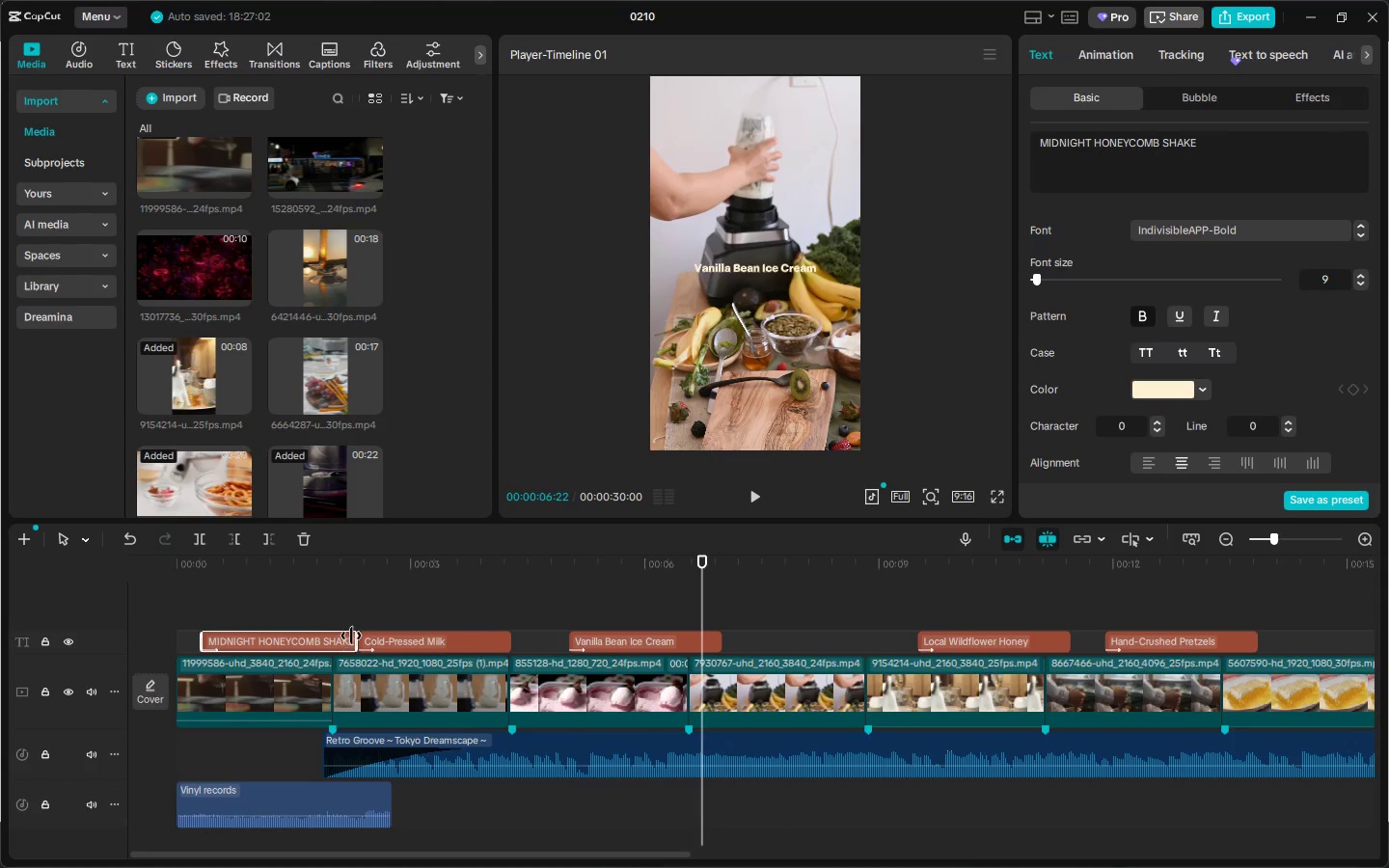 
left_click_drag(start_coordinate=[351, 636], to_coordinate=[311, 639])
 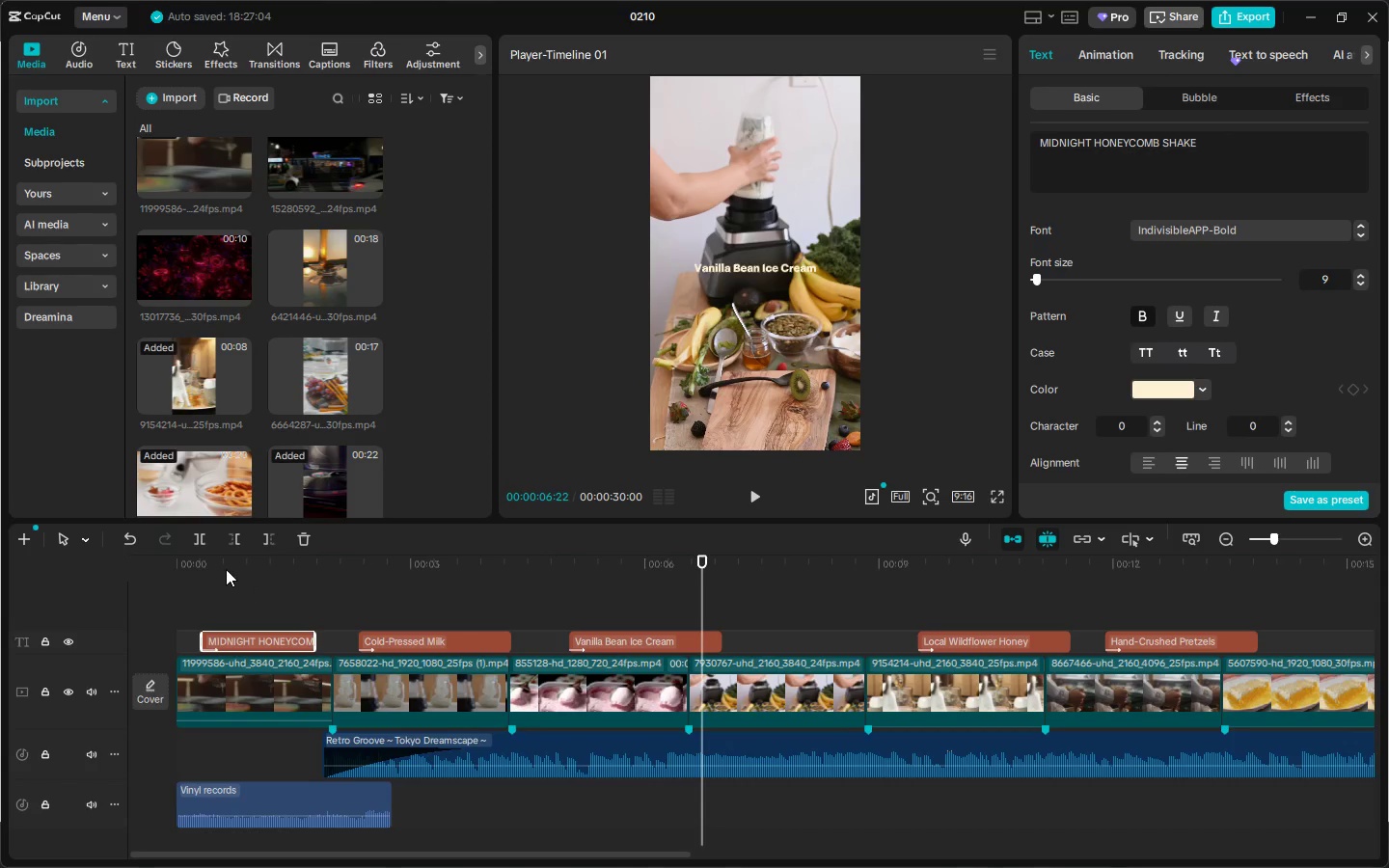 
left_click_drag(start_coordinate=[218, 566], to_coordinate=[144, 570])
 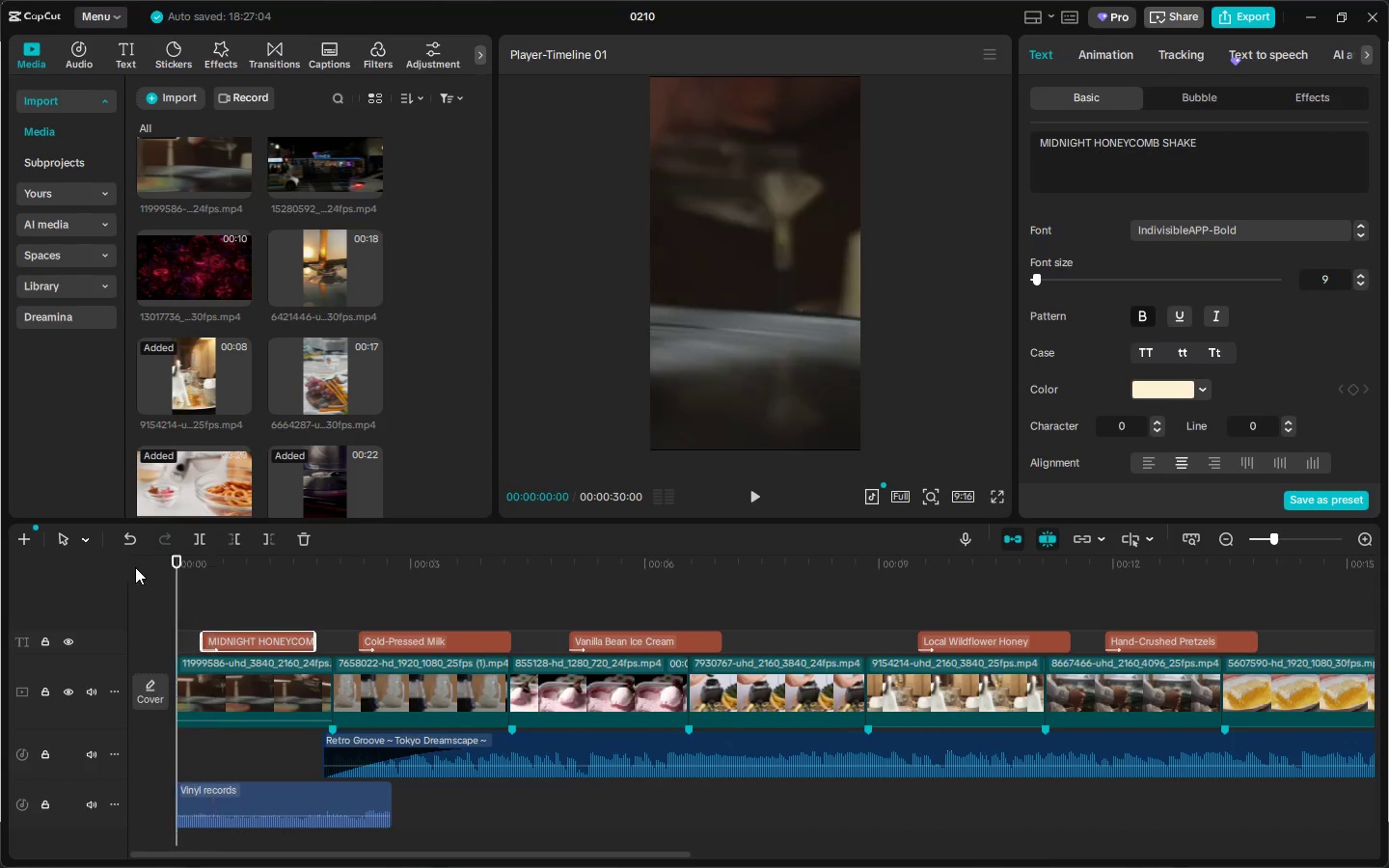 
key(Space)
 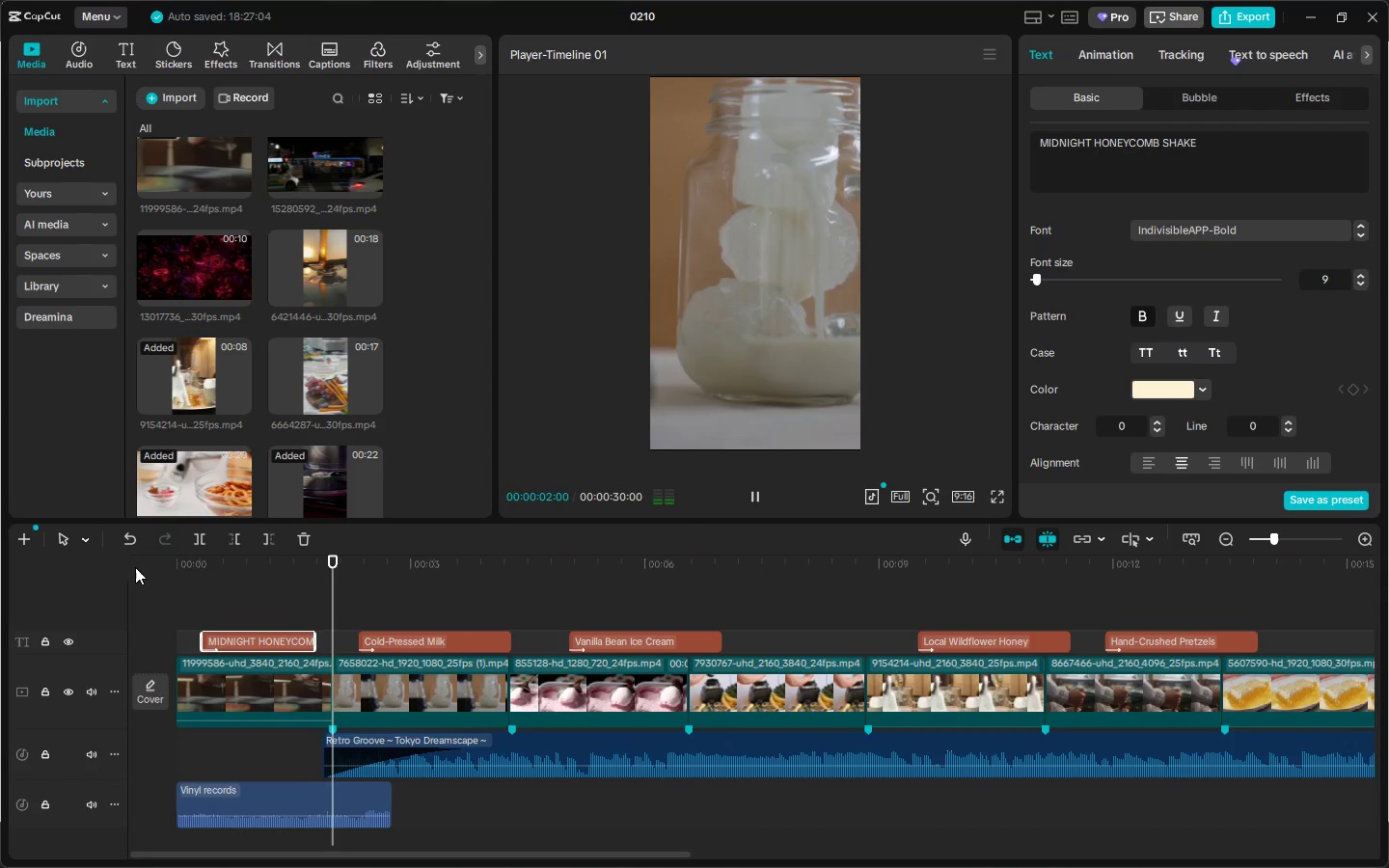 
key(Space)
 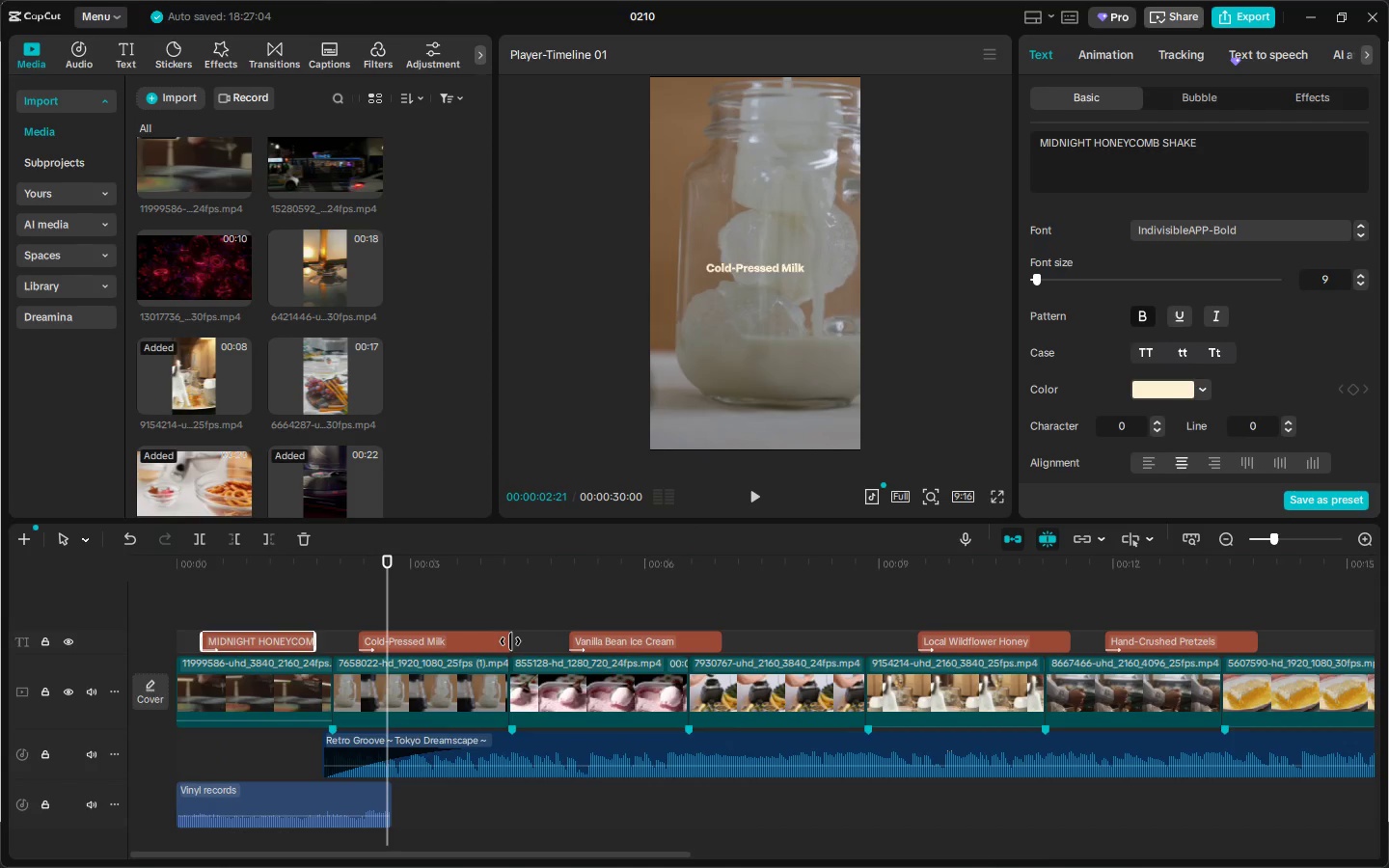 
left_click_drag(start_coordinate=[510, 641], to_coordinate=[465, 643])
 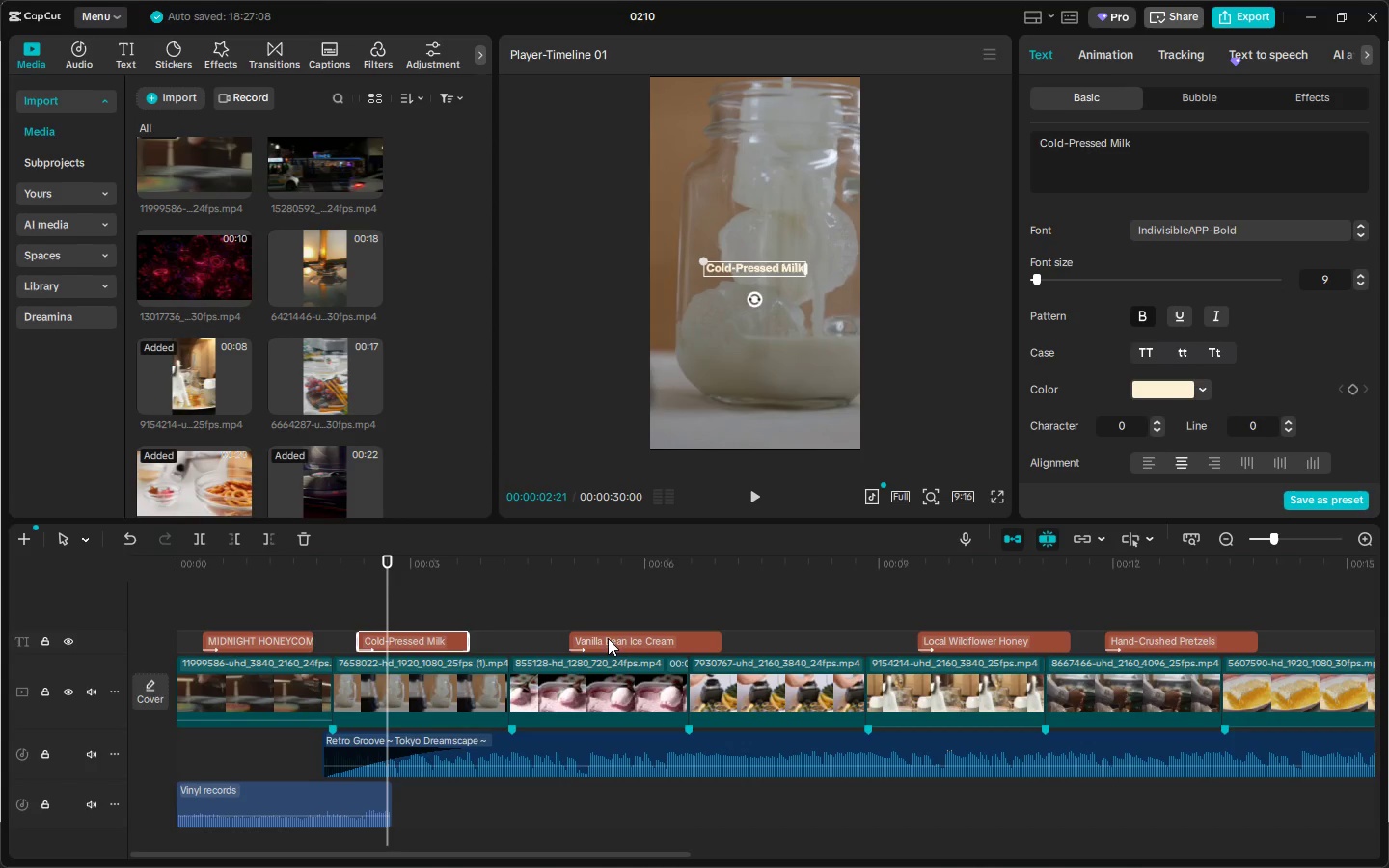 
left_click([608, 638])
 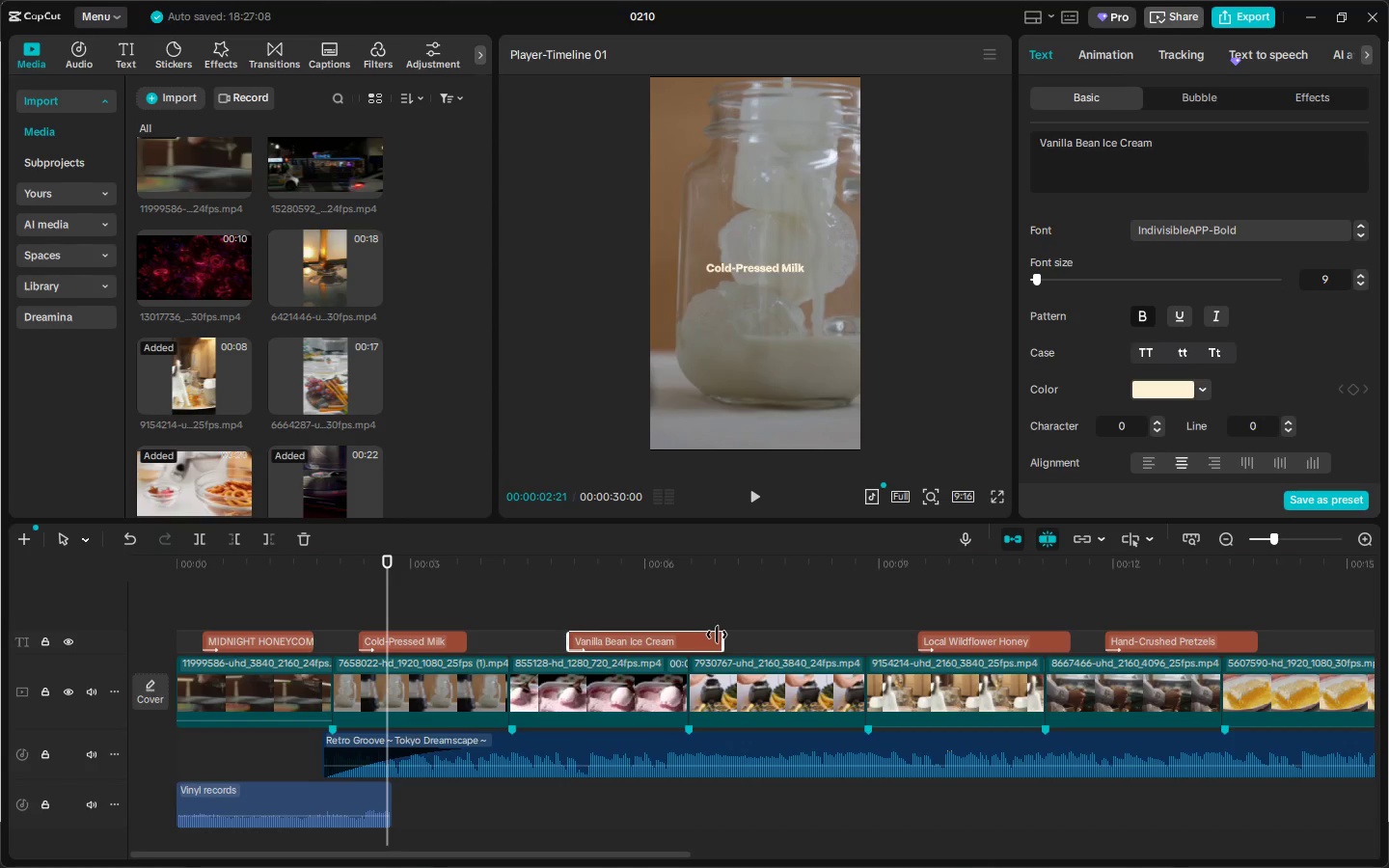 
left_click_drag(start_coordinate=[719, 637], to_coordinate=[641, 645])
 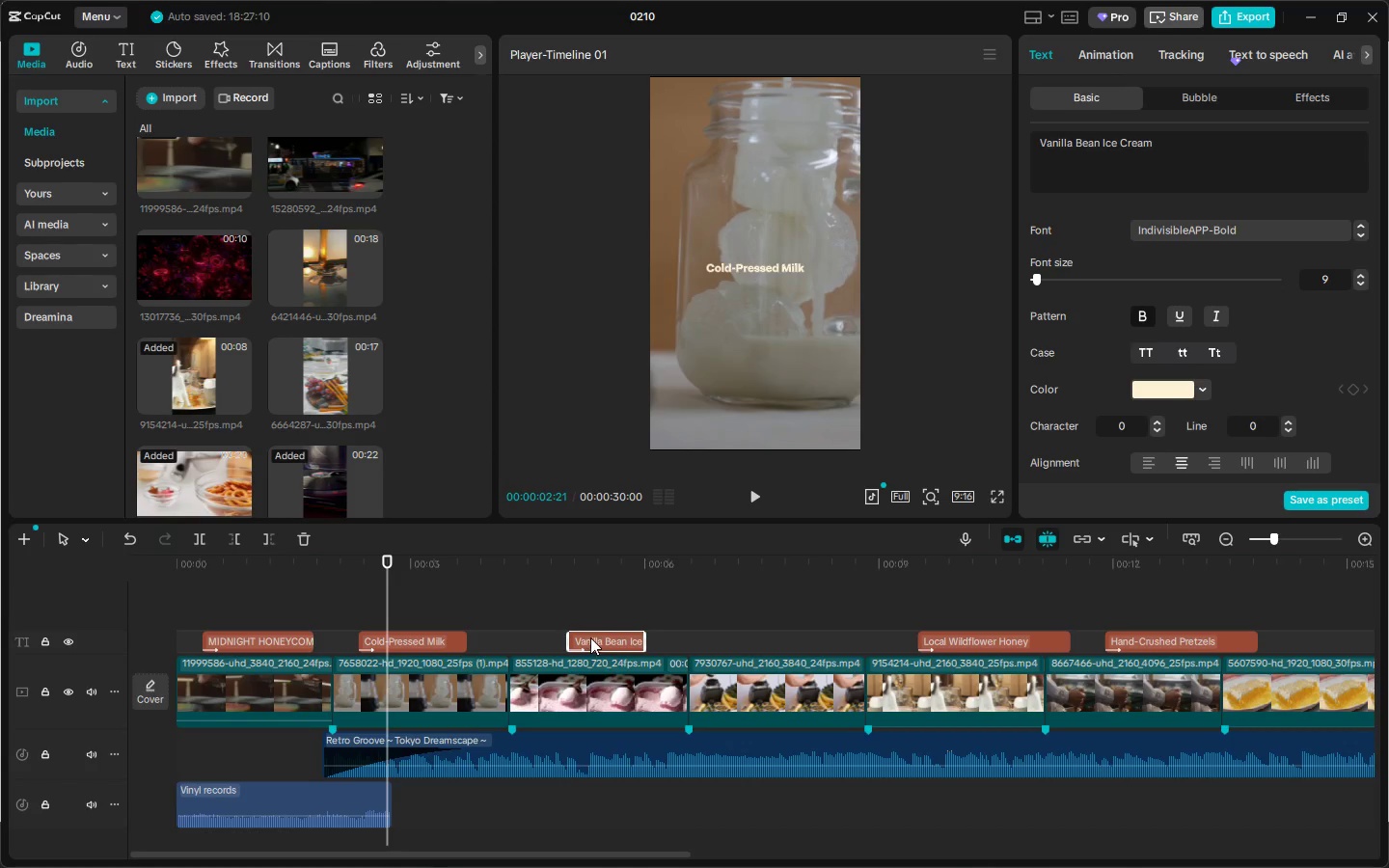 
left_click_drag(start_coordinate=[590, 637], to_coordinate=[534, 642])
 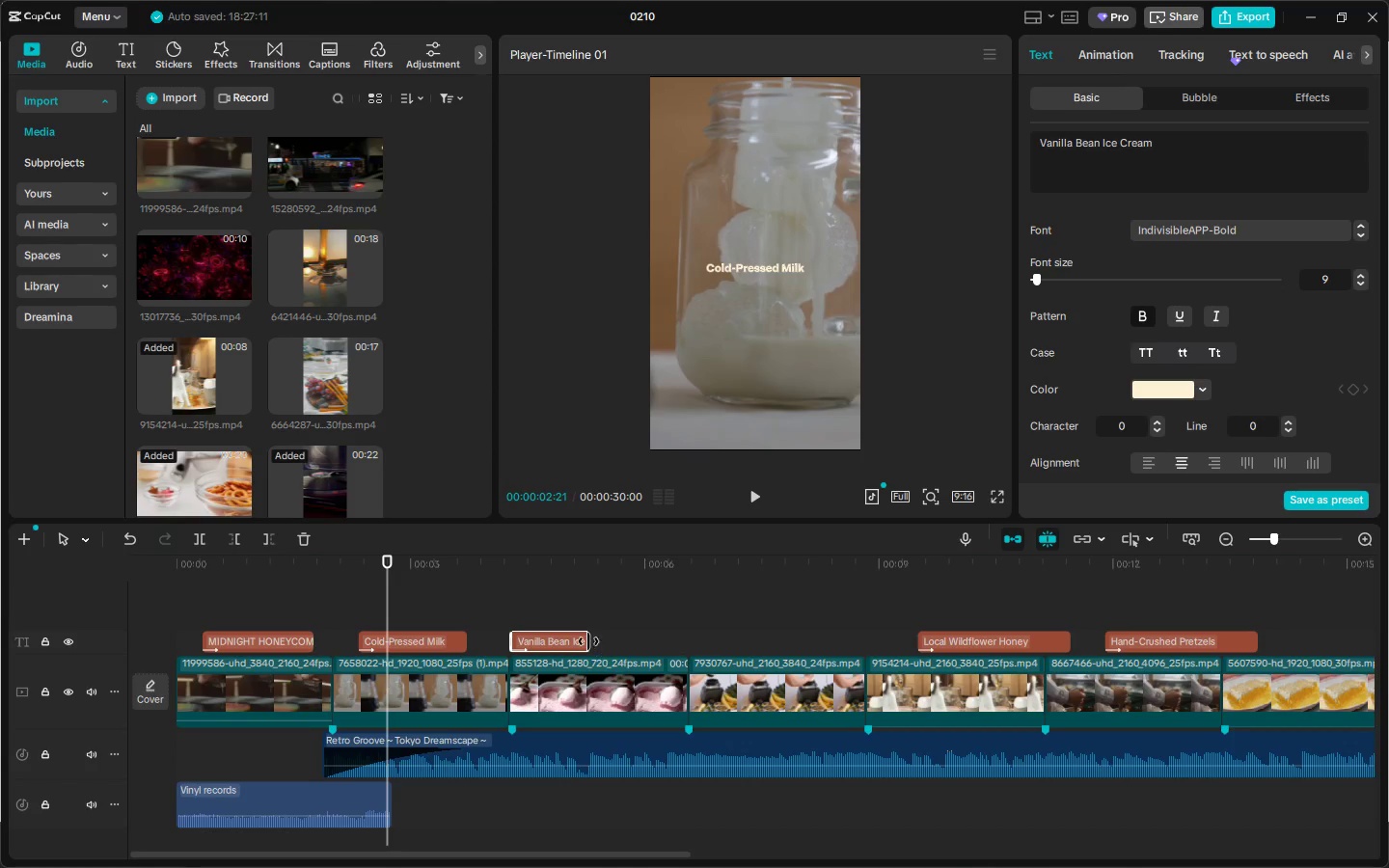 
left_click_drag(start_coordinate=[586, 640], to_coordinate=[622, 640])
 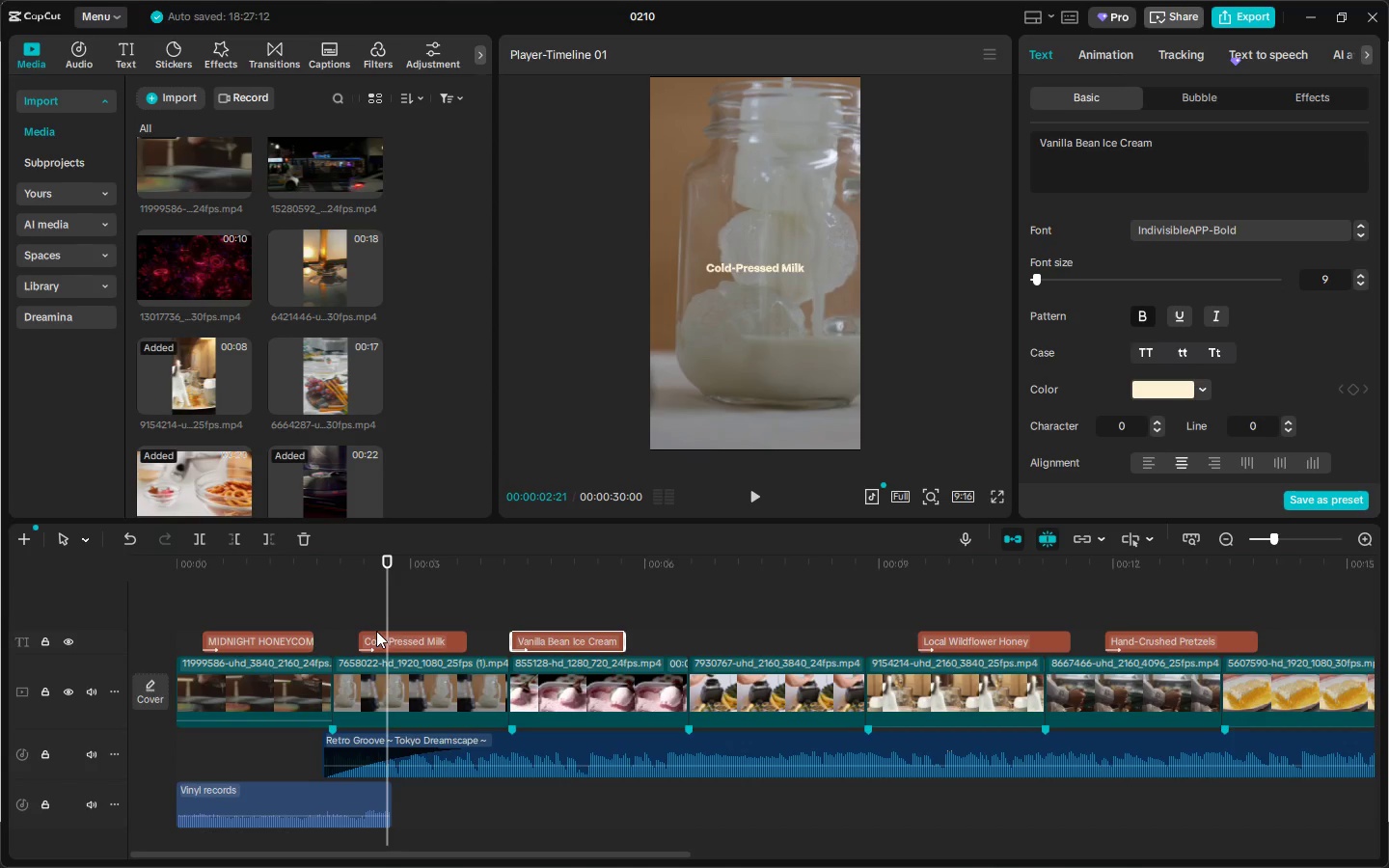 
left_click_drag(start_coordinate=[395, 633], to_coordinate=[373, 637])
 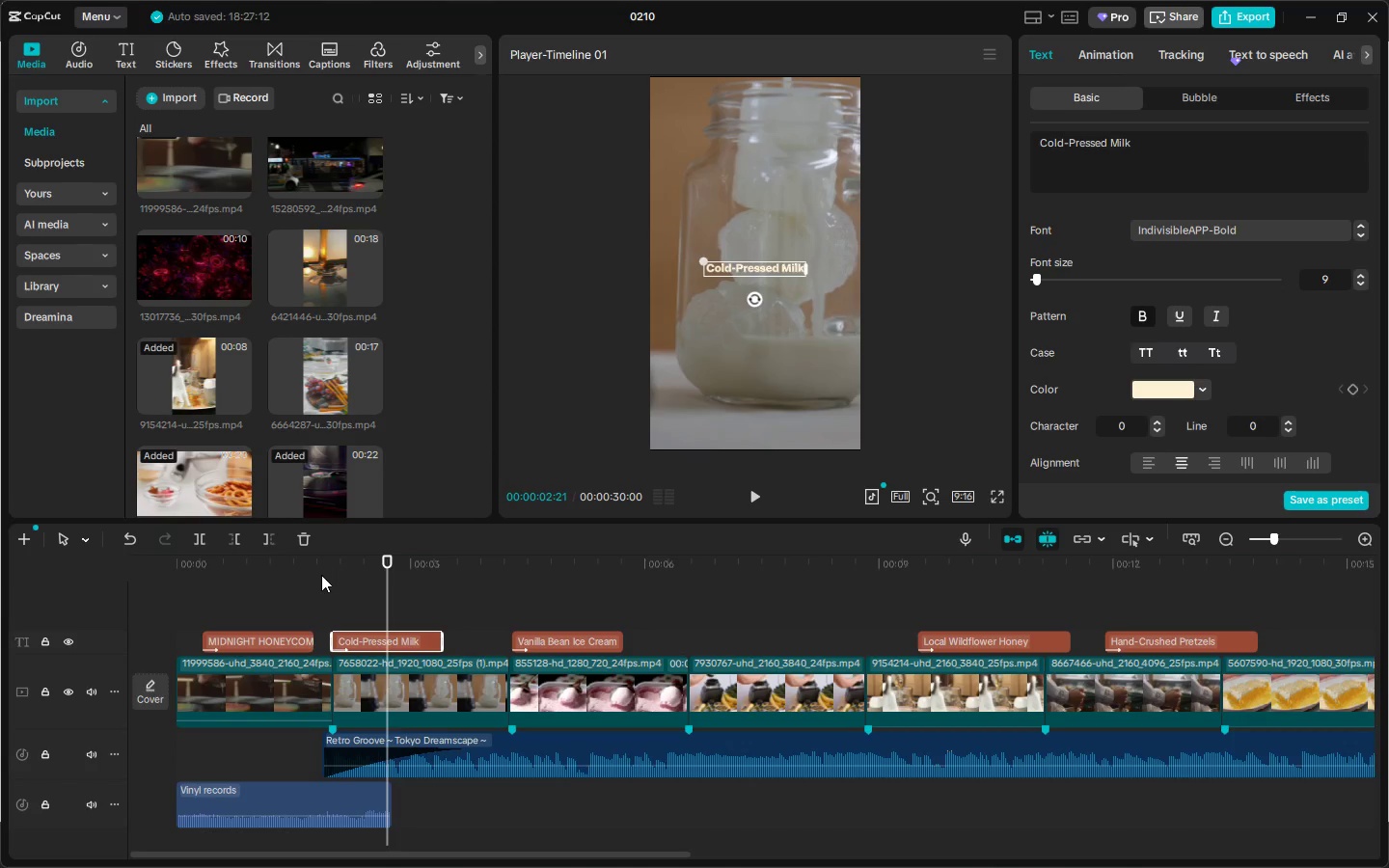 
left_click([312, 572])
 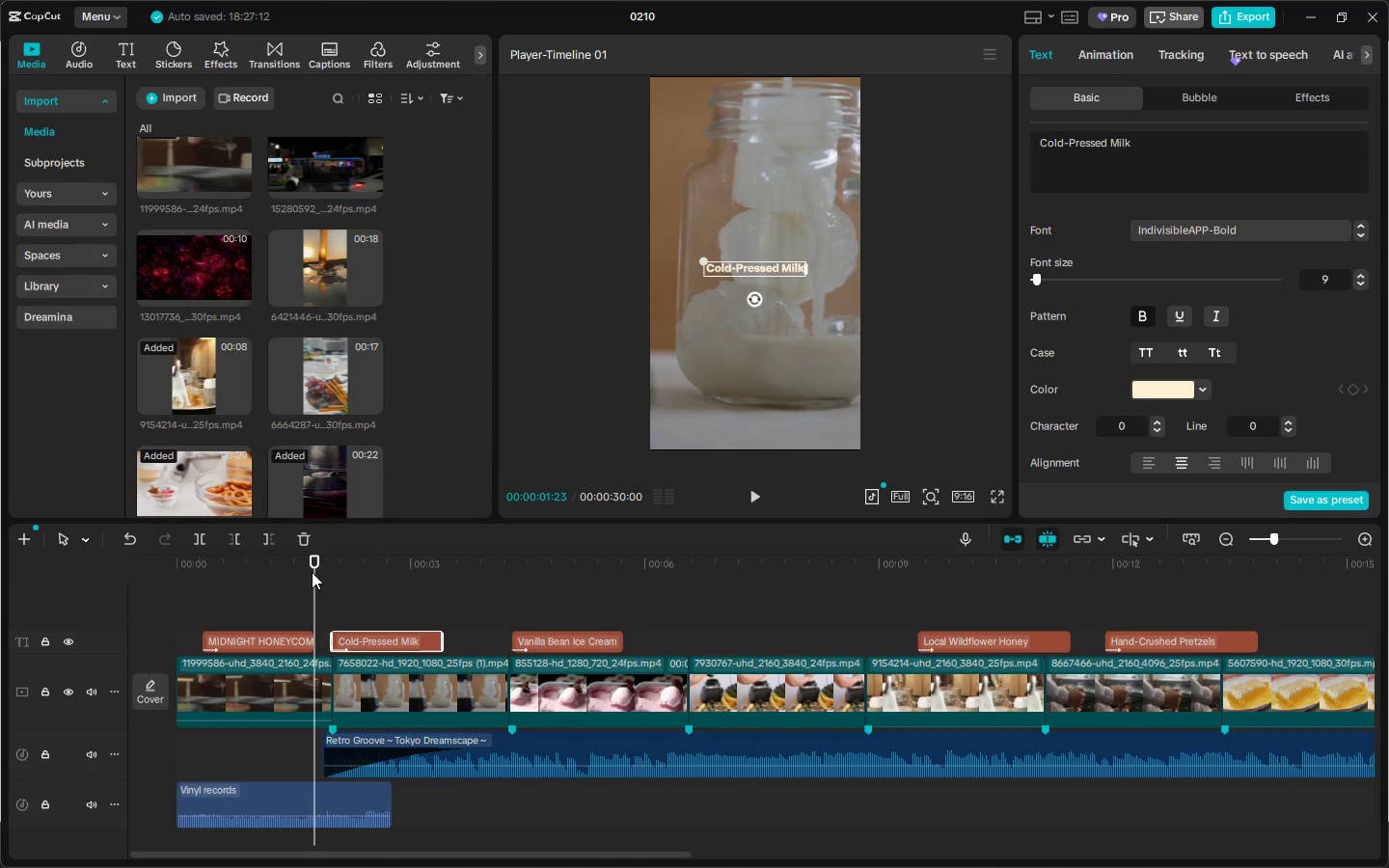 
key(Space)
 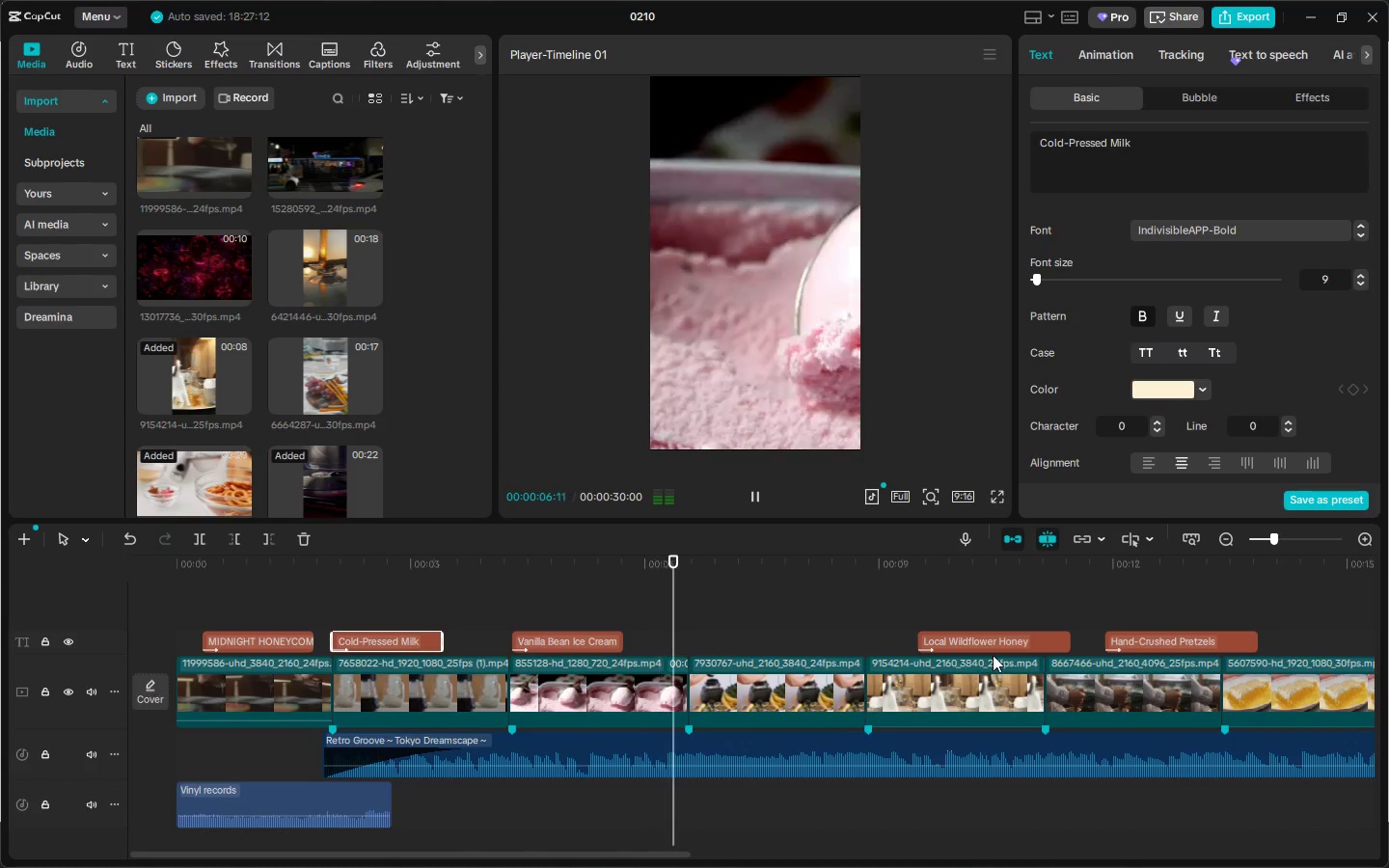 
wait(6.19)
 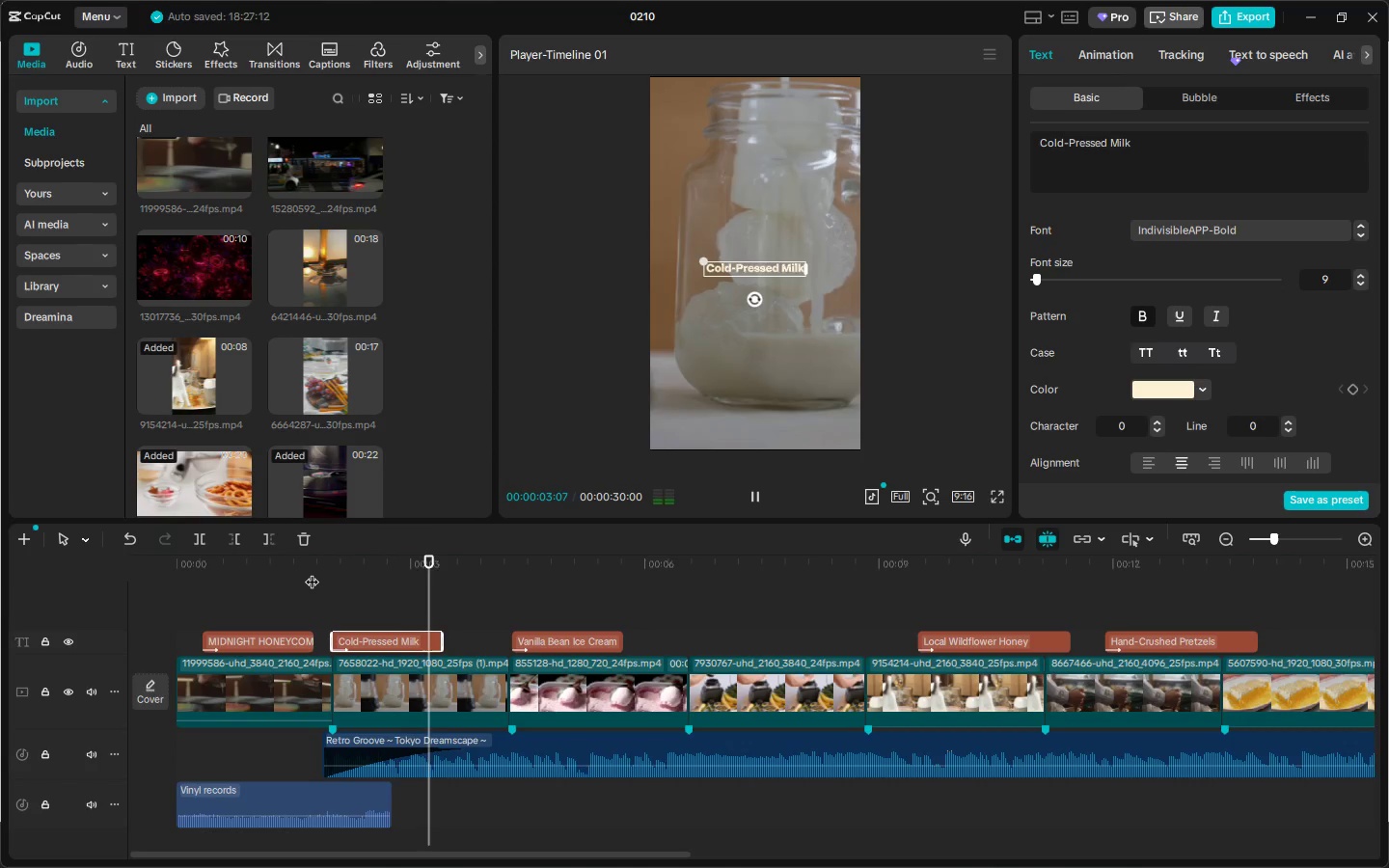 
left_click_drag(start_coordinate=[635, 849], to_coordinate=[739, 851])
 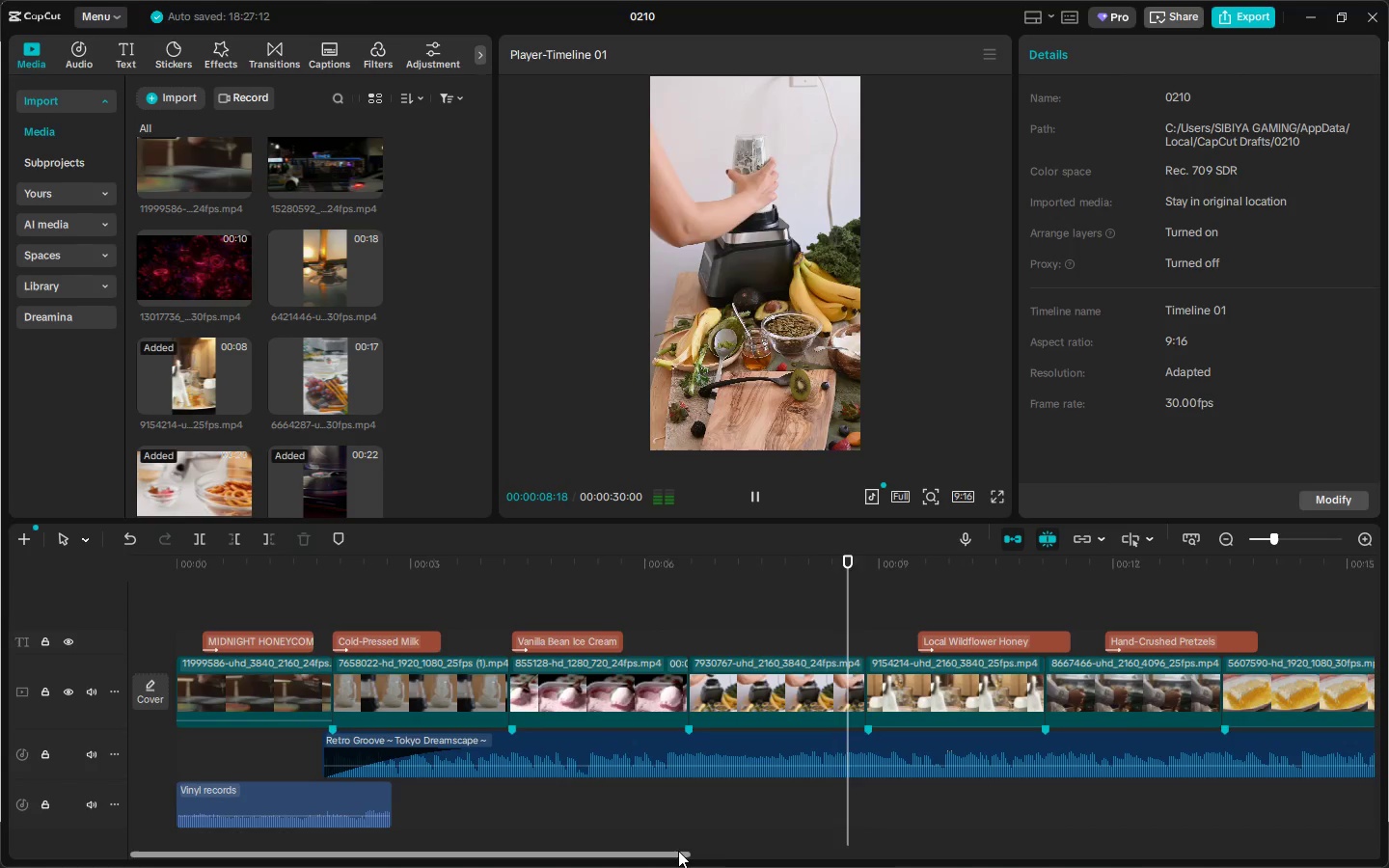 
left_click_drag(start_coordinate=[678, 851], to_coordinate=[823, 844])
 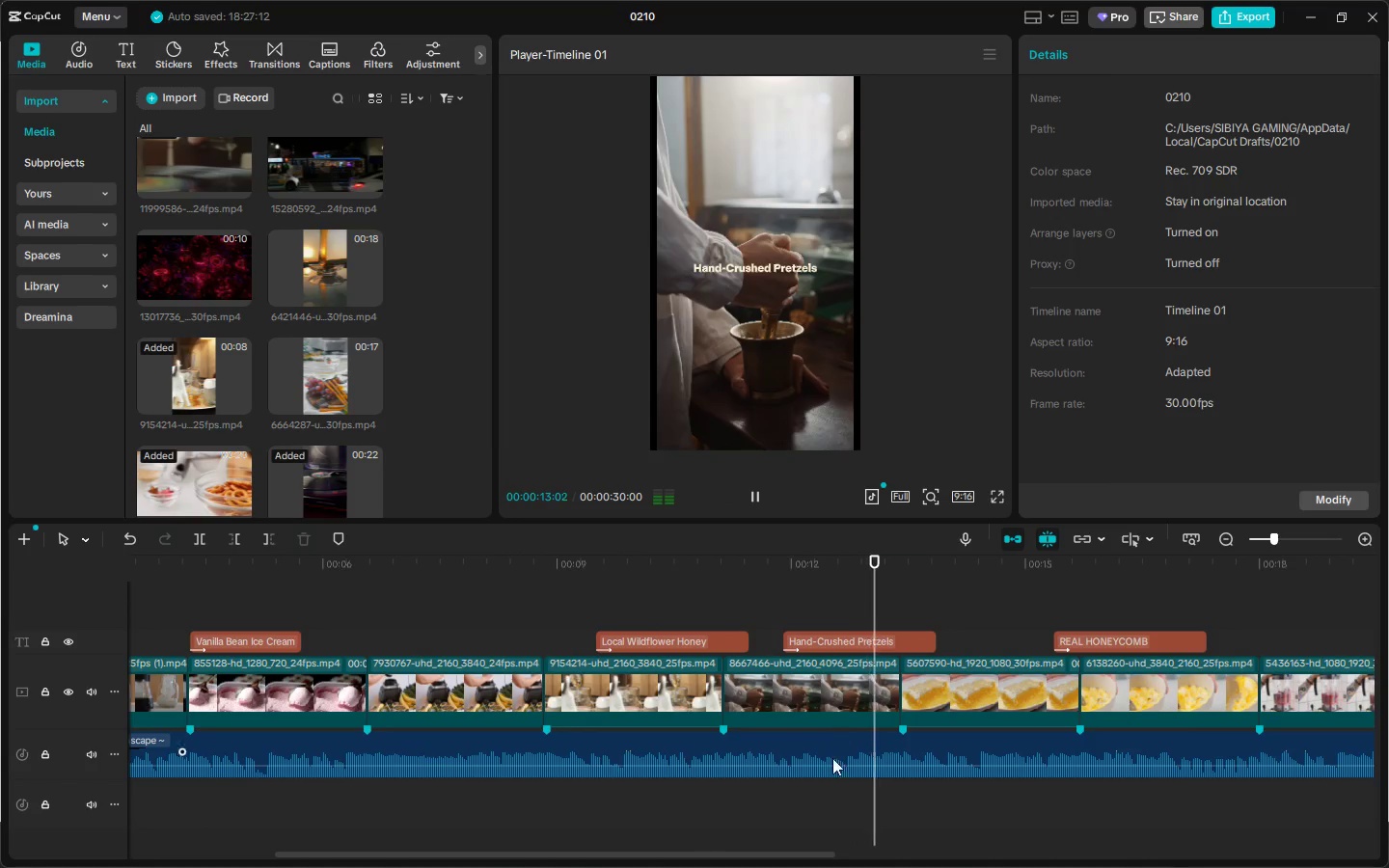 
left_click_drag(start_coordinate=[764, 854], to_coordinate=[1011, 837])
 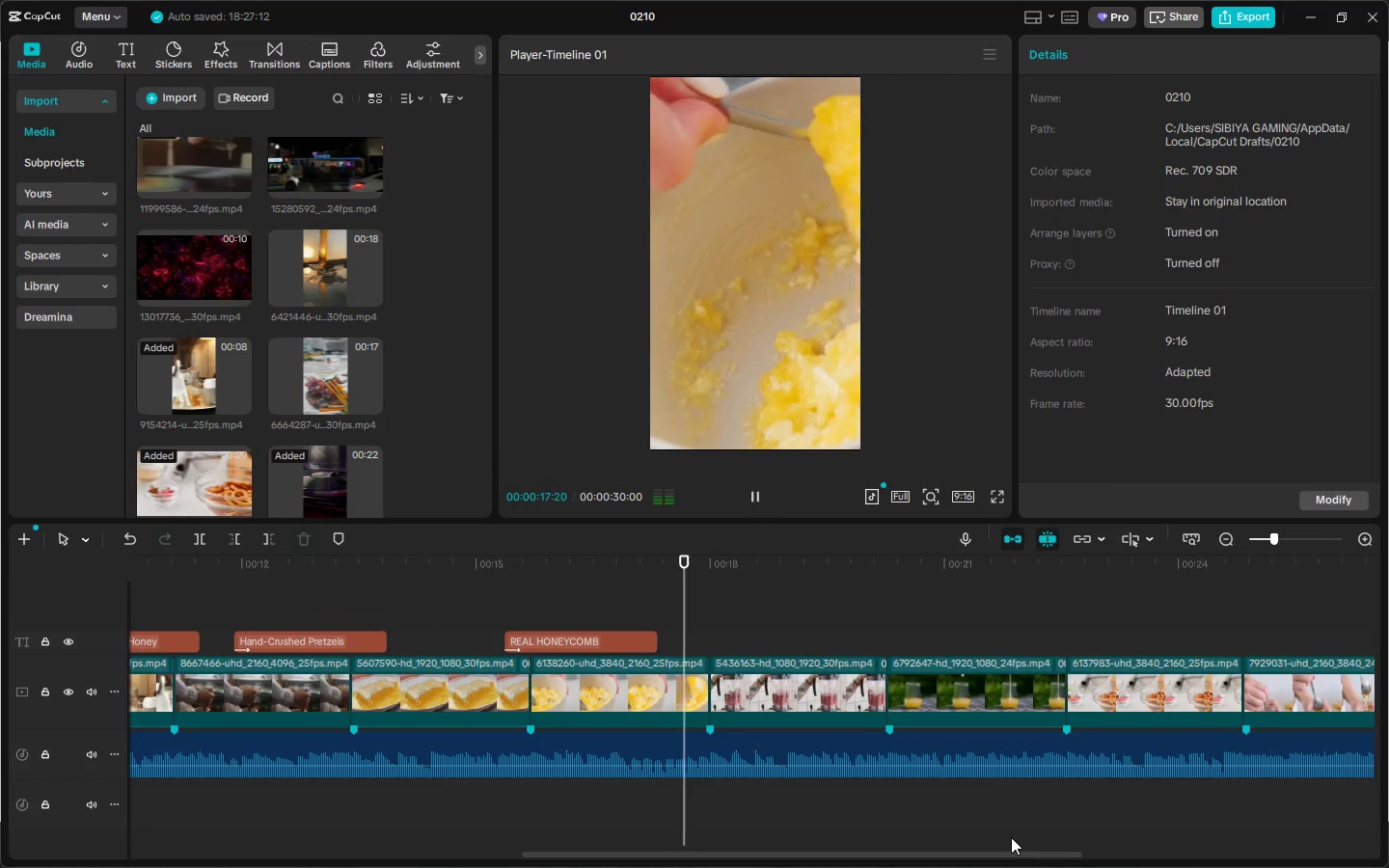 
key(Space)
 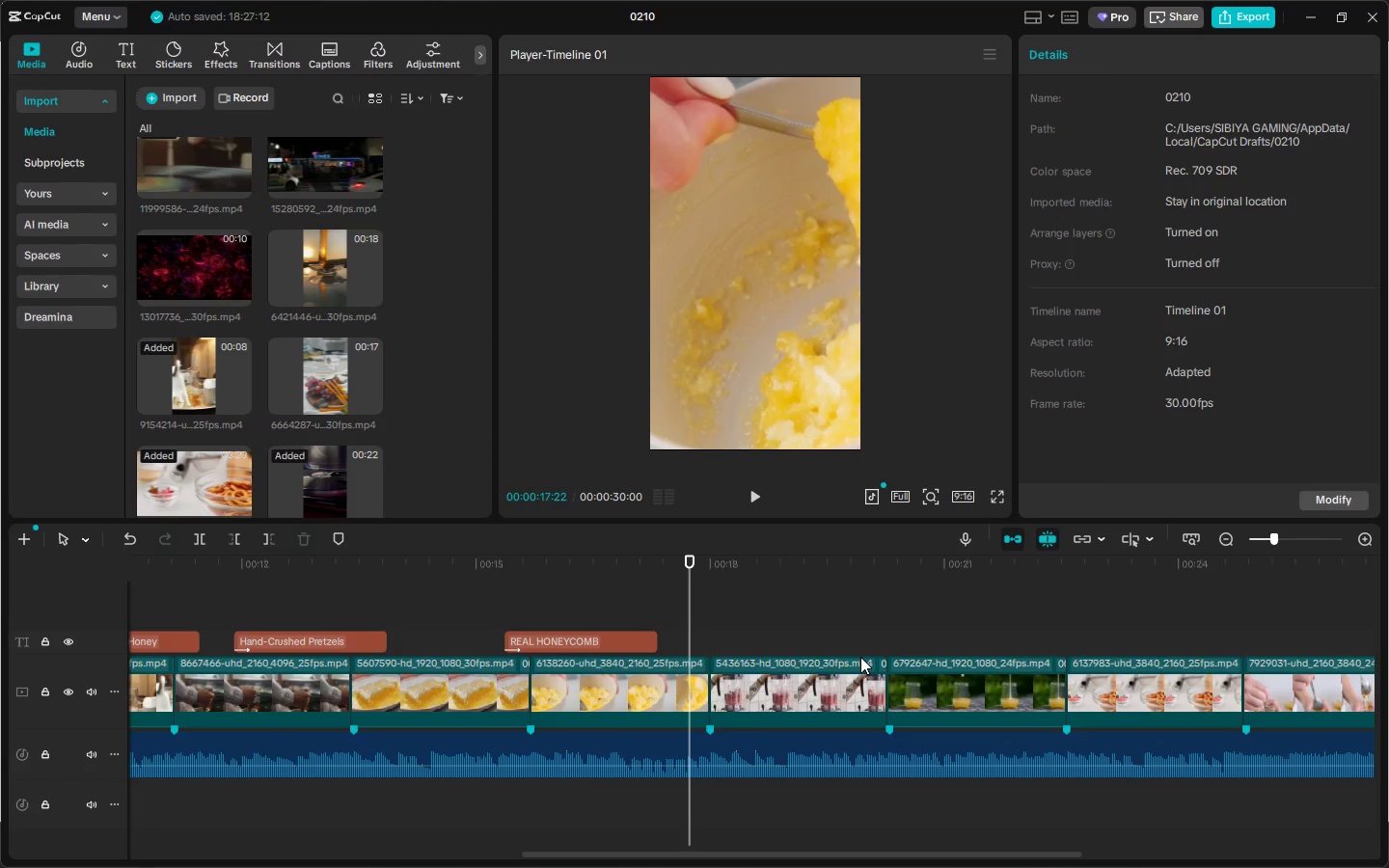 
wait(20.76)
 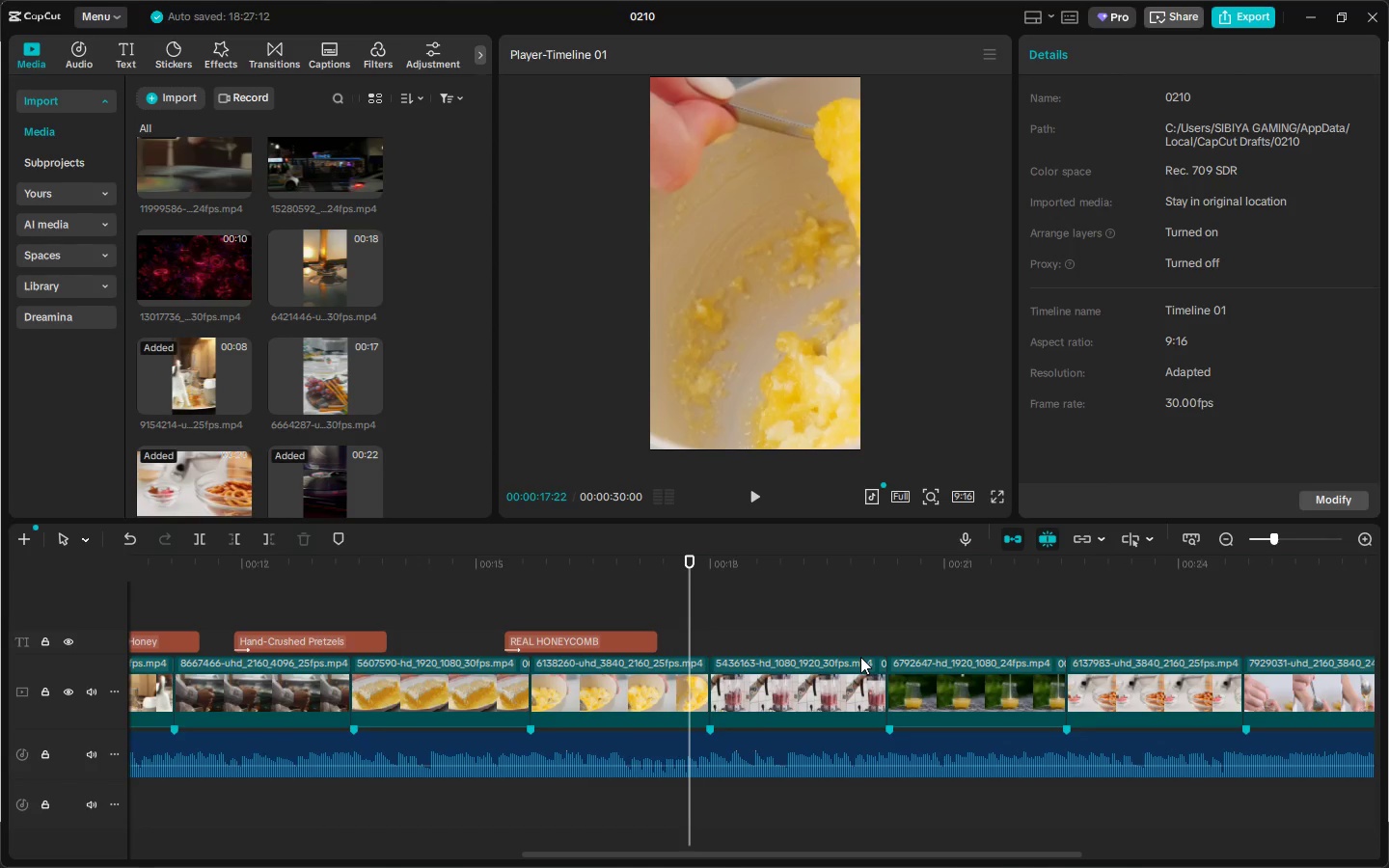 
left_click_drag(start_coordinate=[688, 558], to_coordinate=[700, 560])
 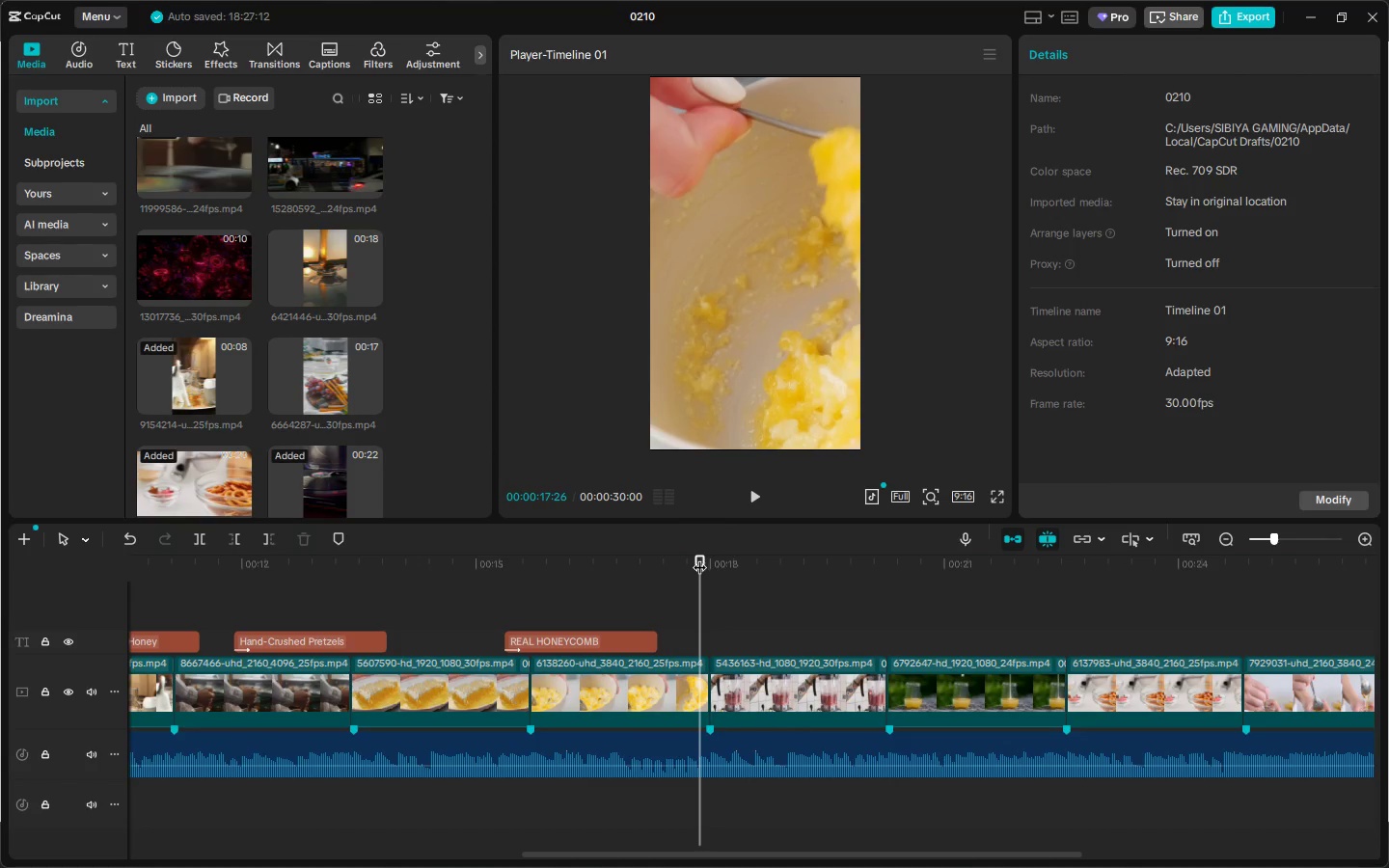 
wait(8.33)
 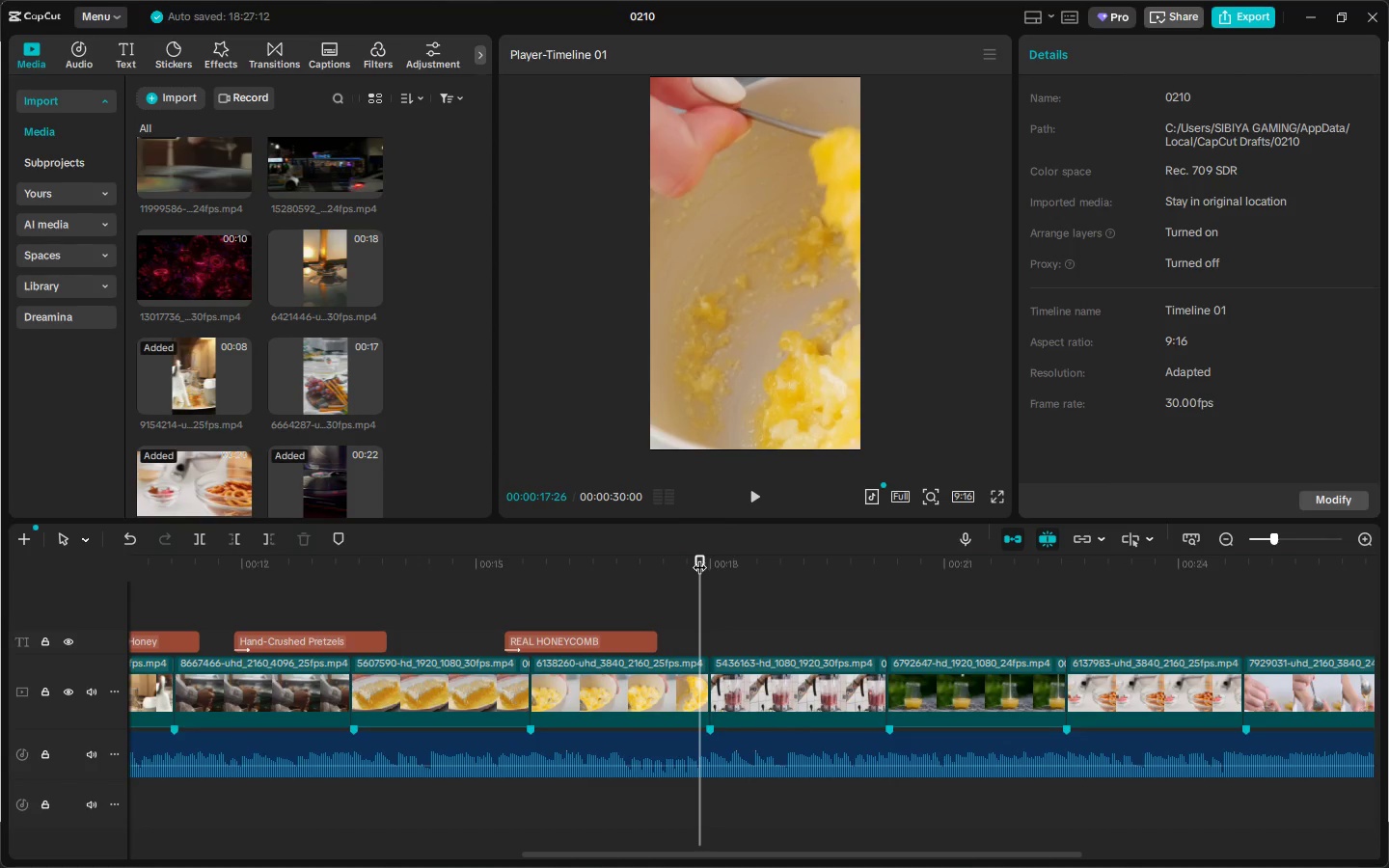 
left_click_drag(start_coordinate=[774, 854], to_coordinate=[831, 856])
 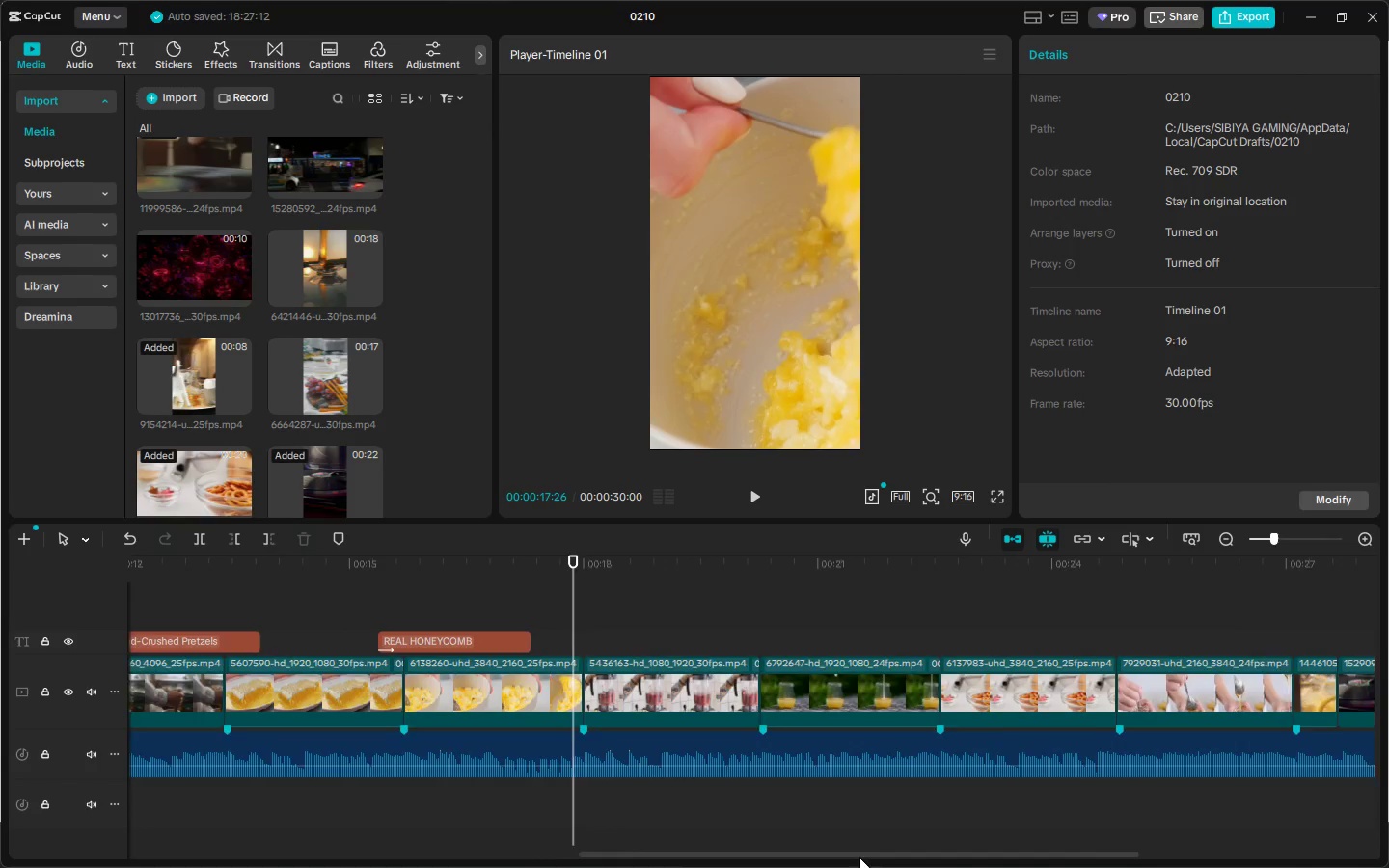 
left_click_drag(start_coordinate=[859, 856], to_coordinate=[955, 864])
 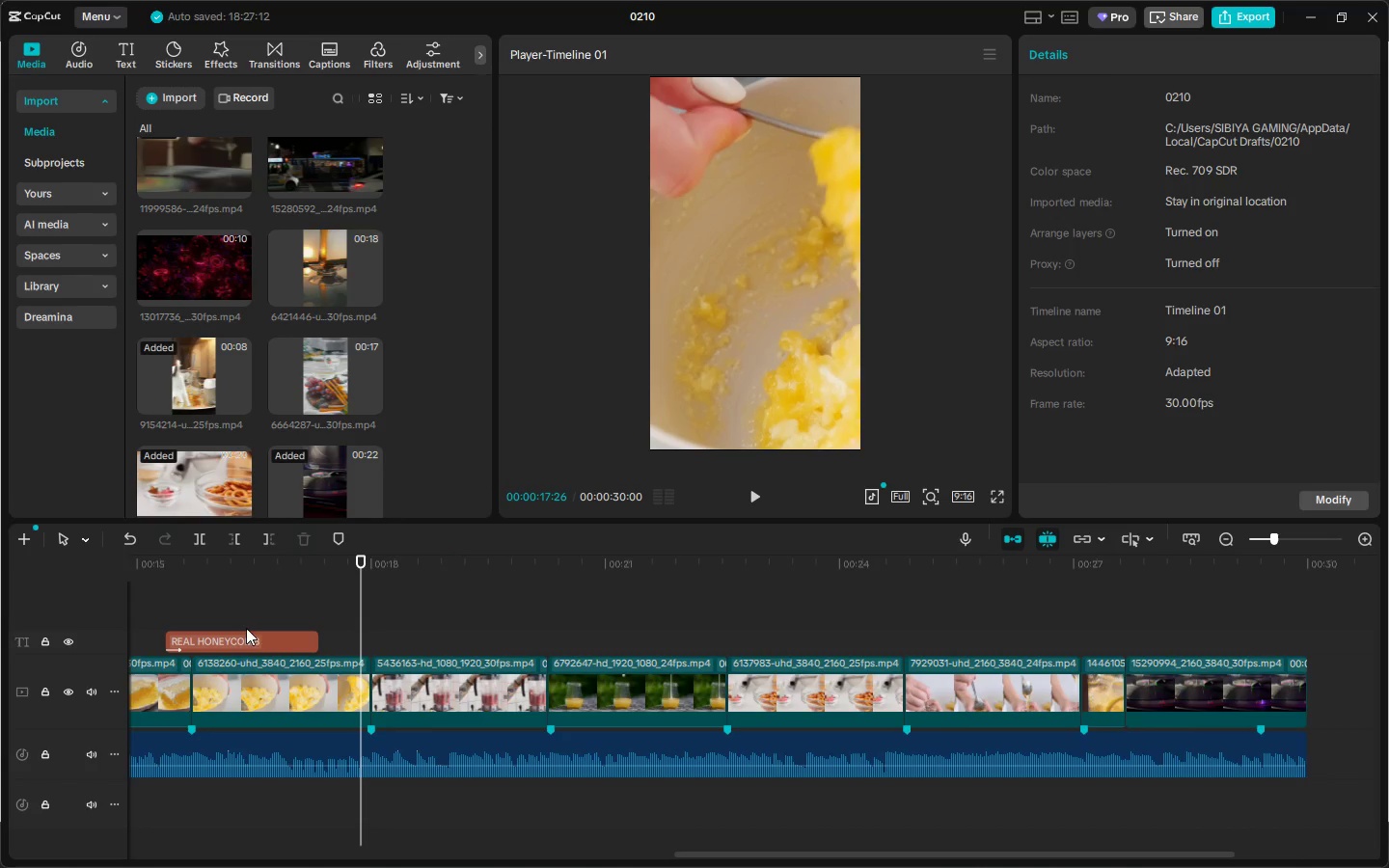 
left_click([235, 651])
 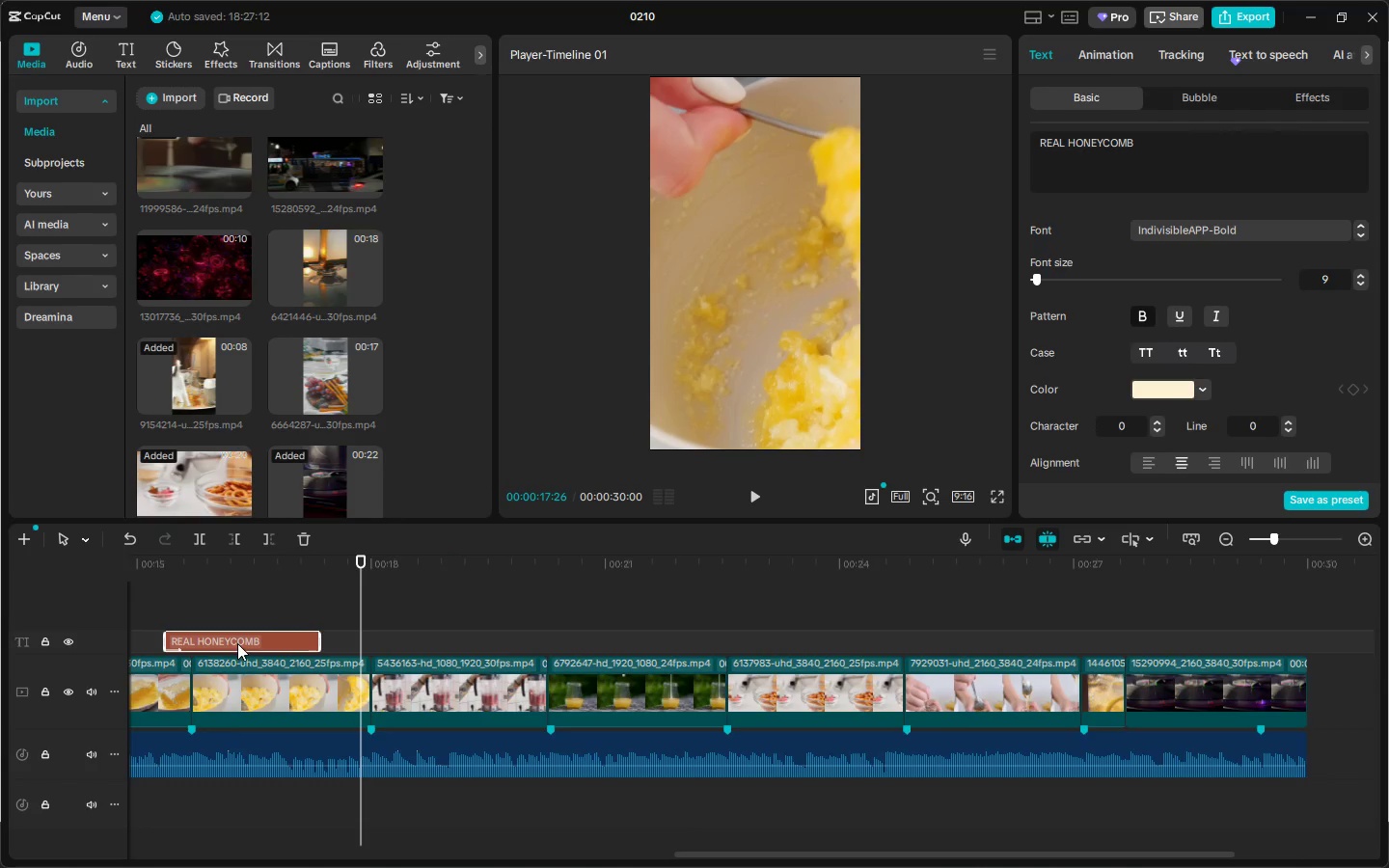 
hold_key(key=AltLeft, duration=1.51)
left_click_drag(start_coordinate=[243, 639], to_coordinate=[1181, 643])
 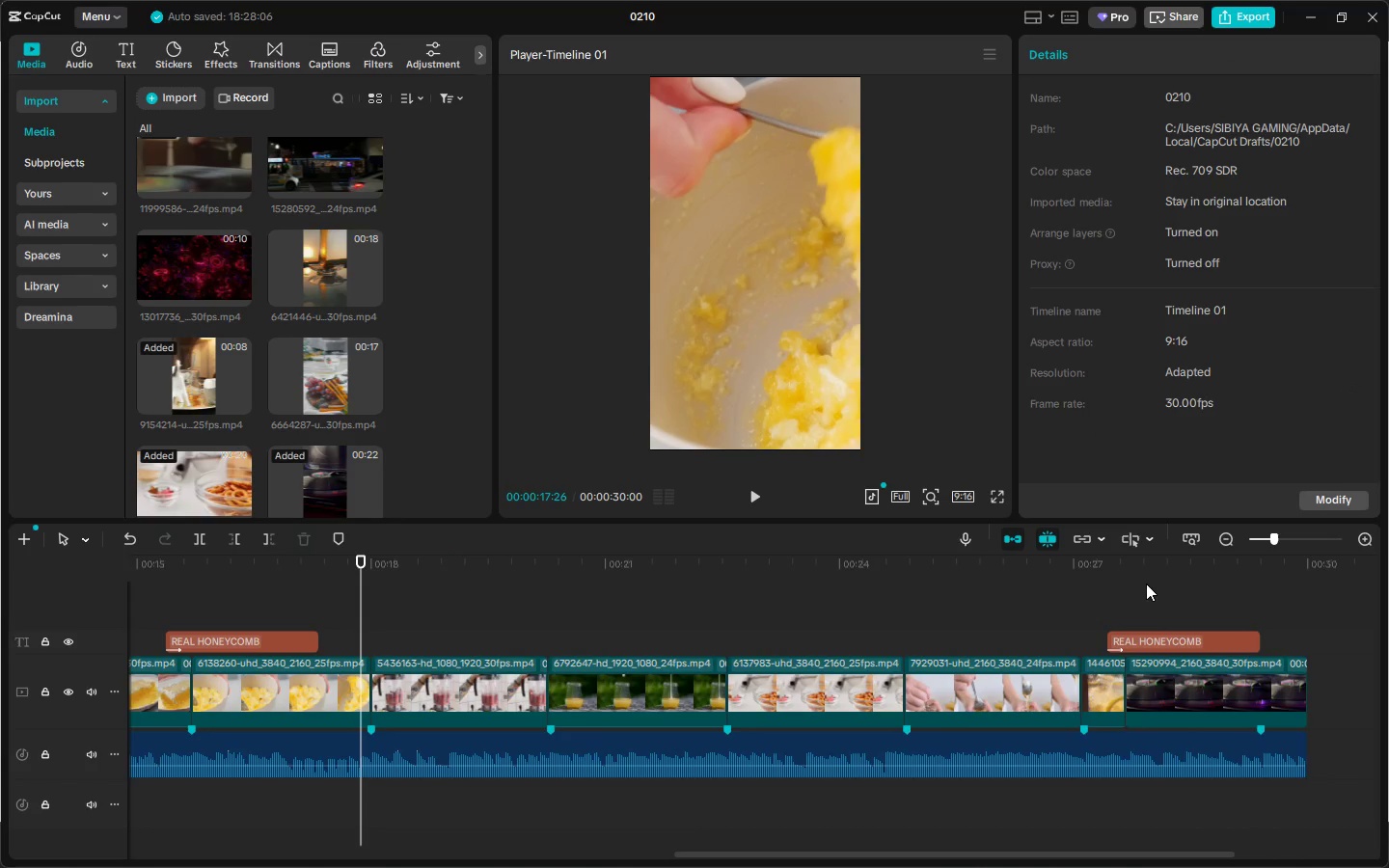 
hold_key(key=AltLeft, duration=1.33)
 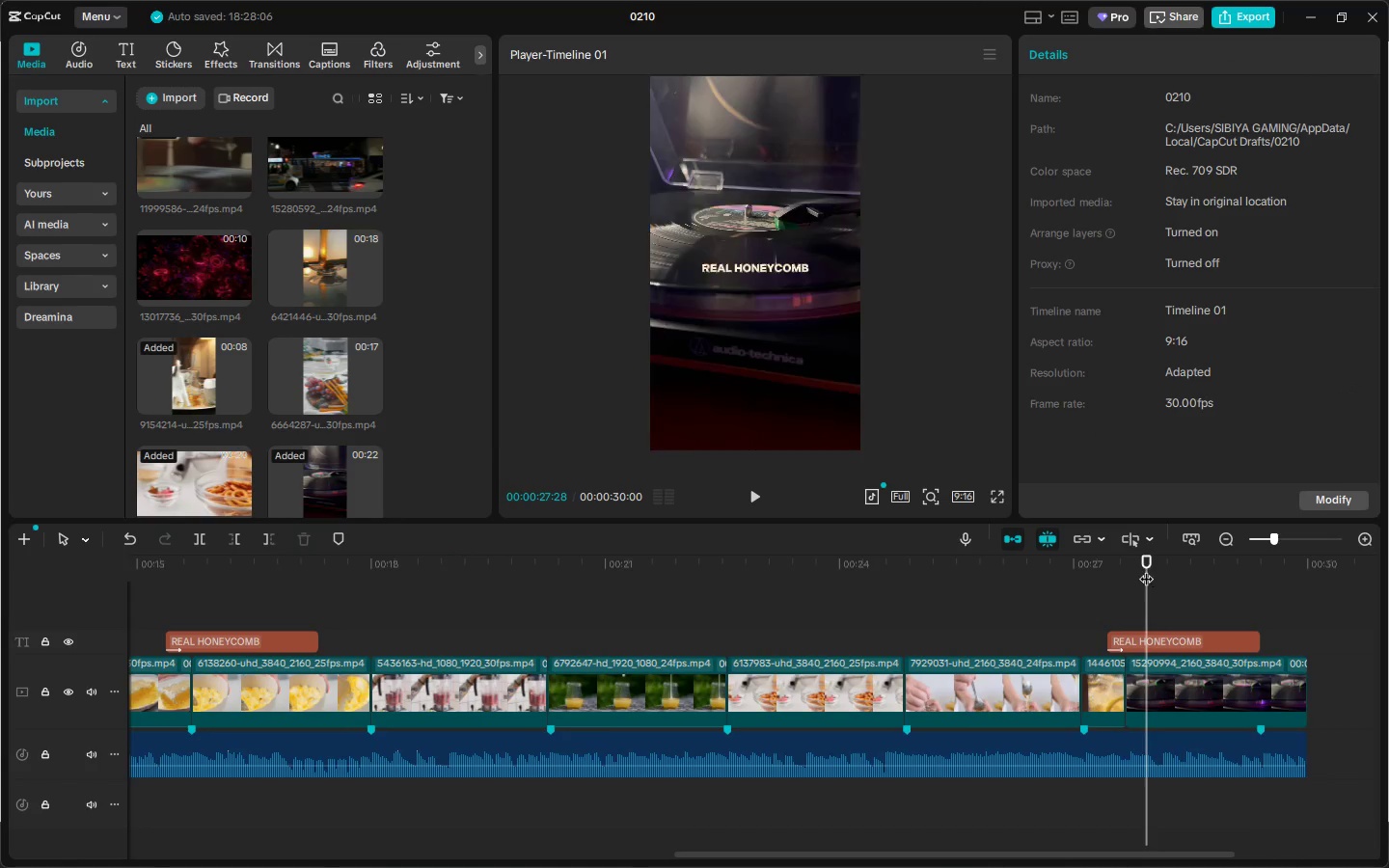 
double_click([1170, 637])
 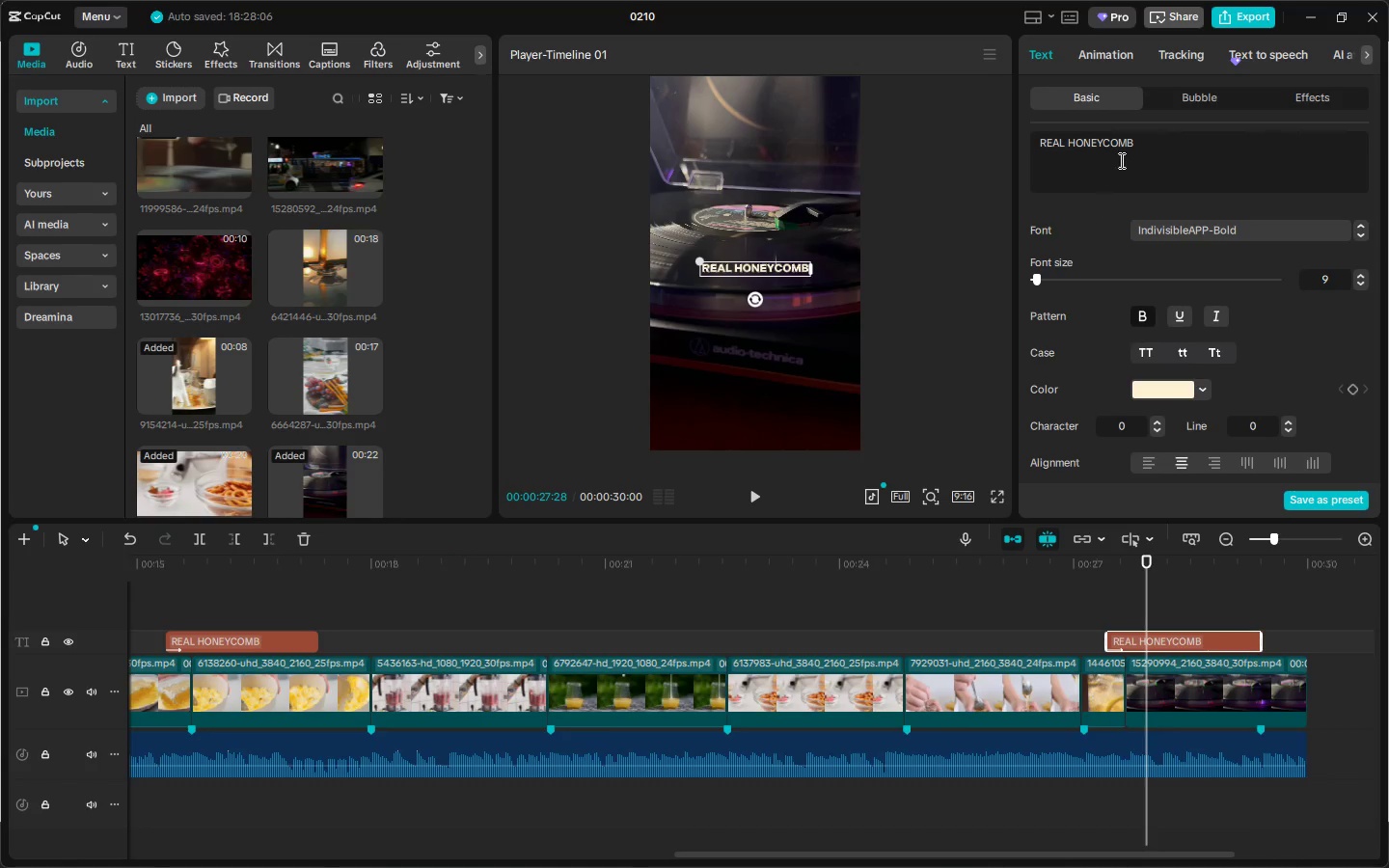 
double_click([1121, 159])
 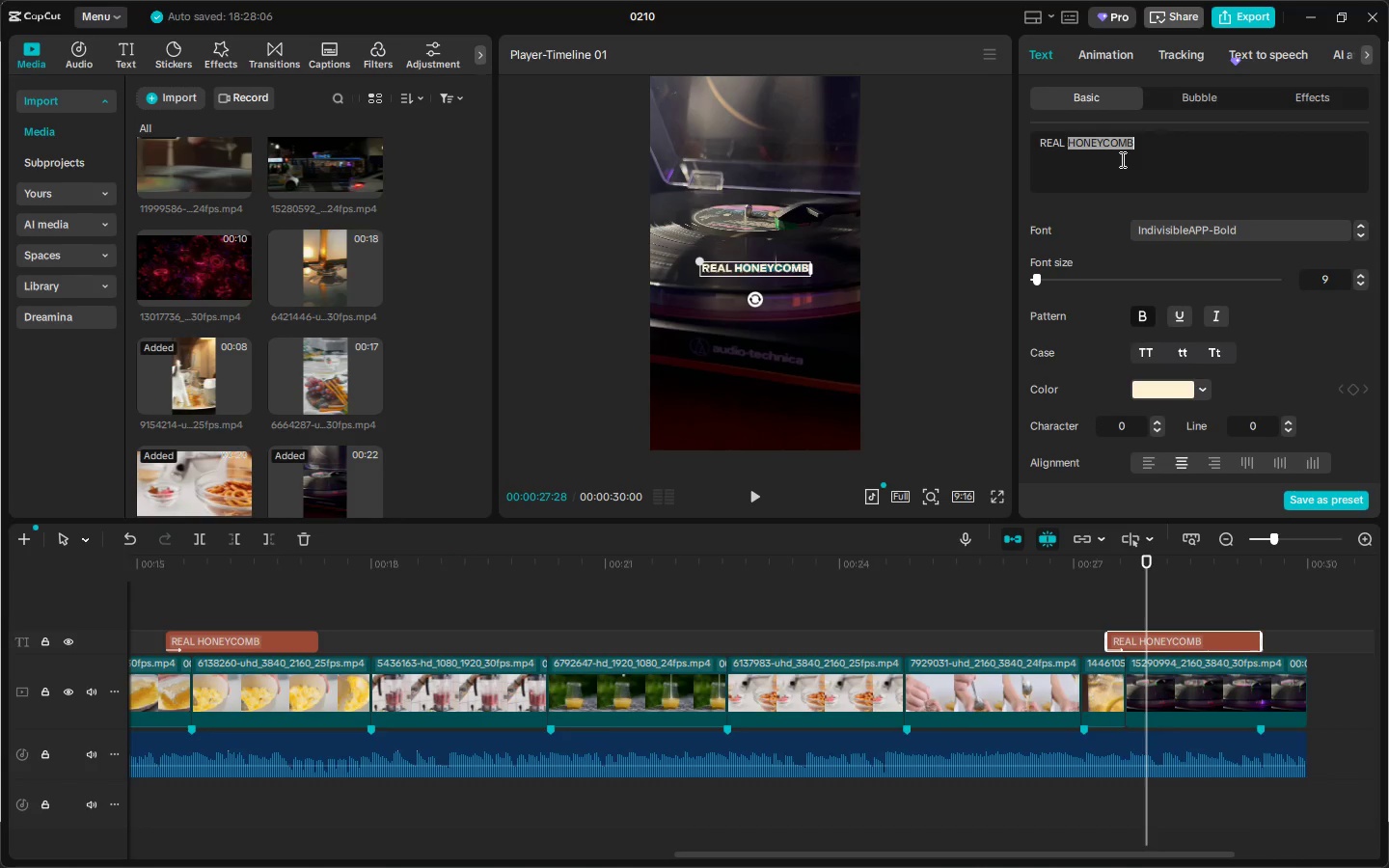 
triple_click([1121, 159])
 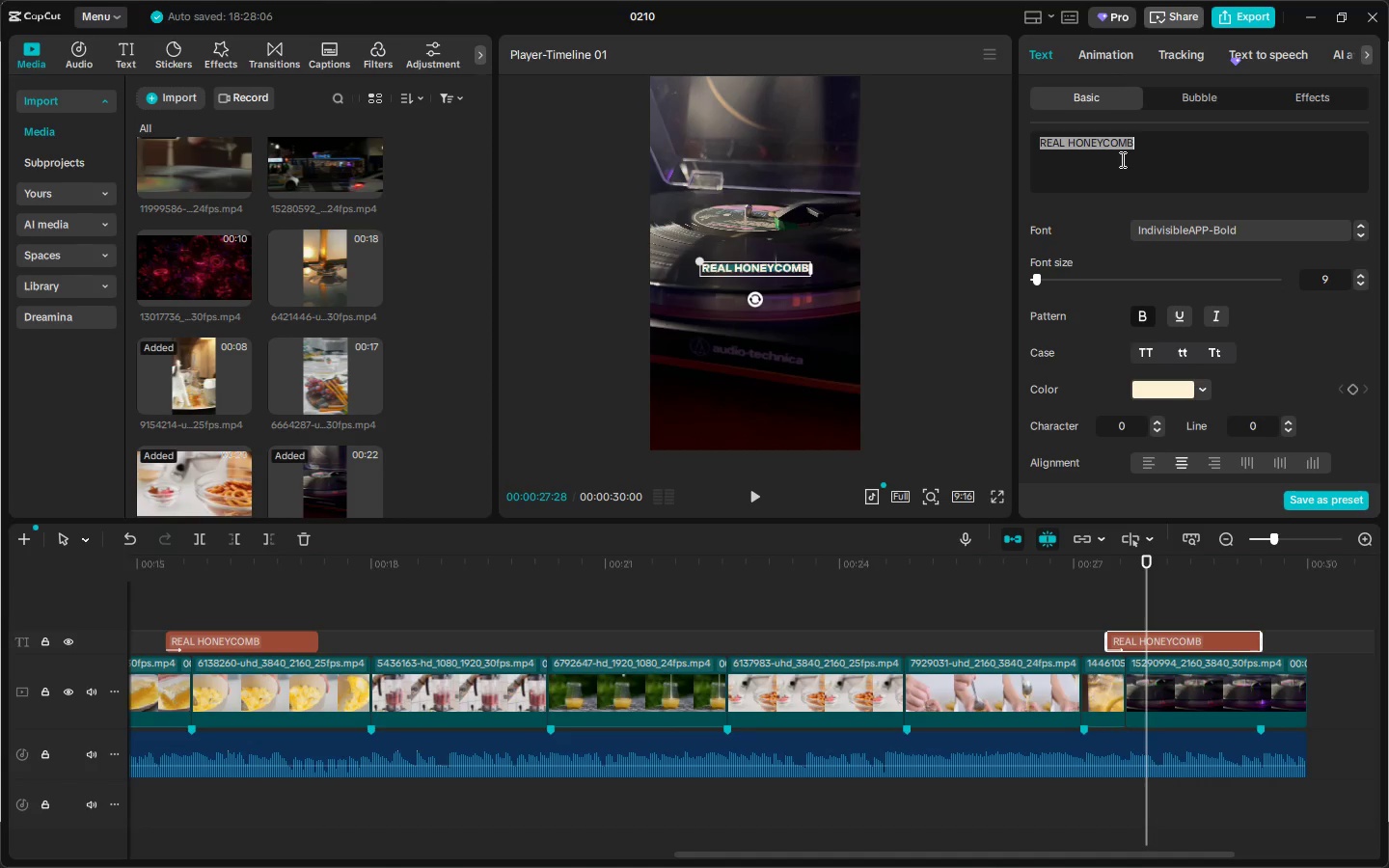 
wait(10.67)
 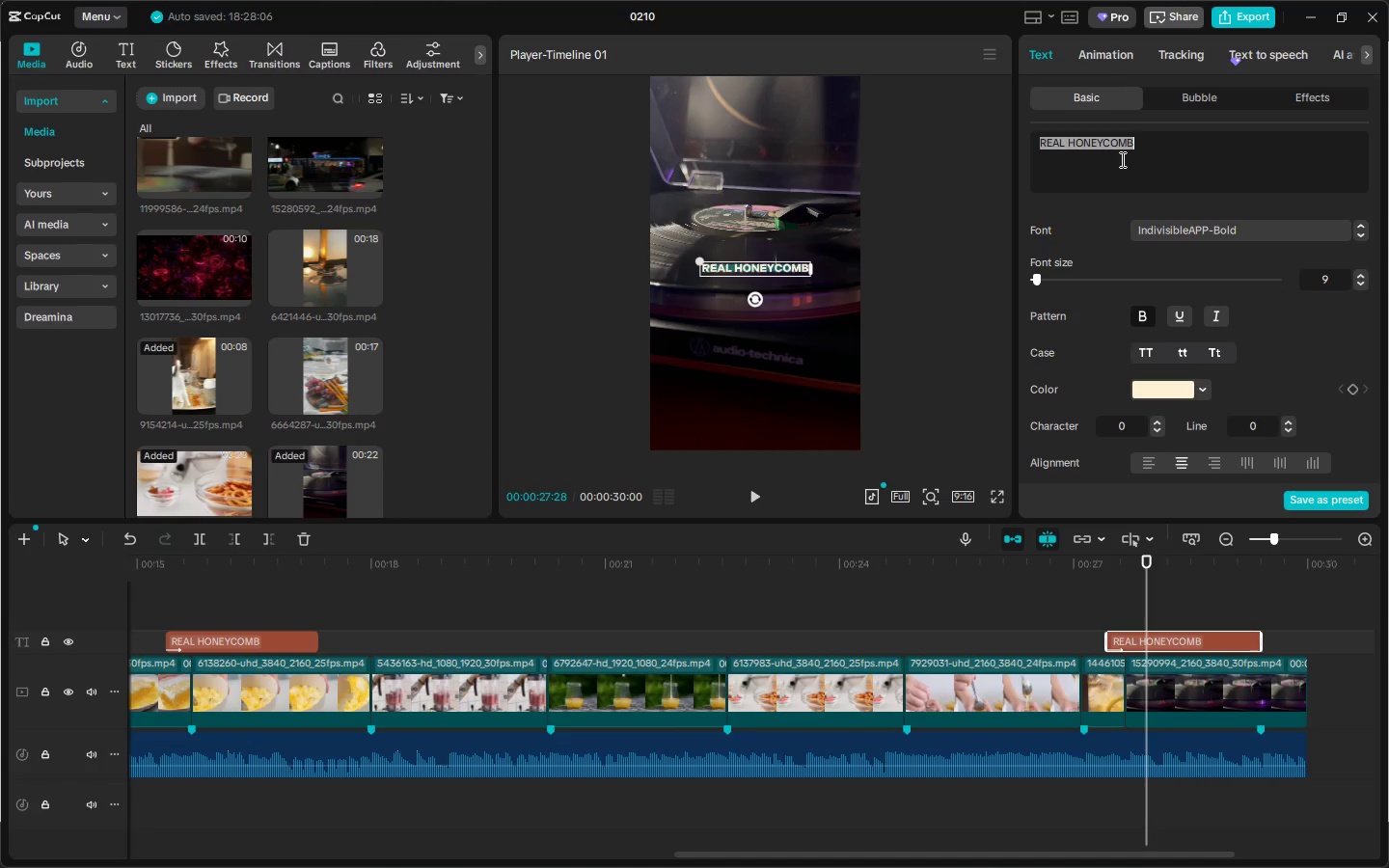 
type(stat)
key(Backspace)
key(Backspace)
key(Backspace)
key(Backspace)
type(STAA)
key(Backspace)
type(TIC)
 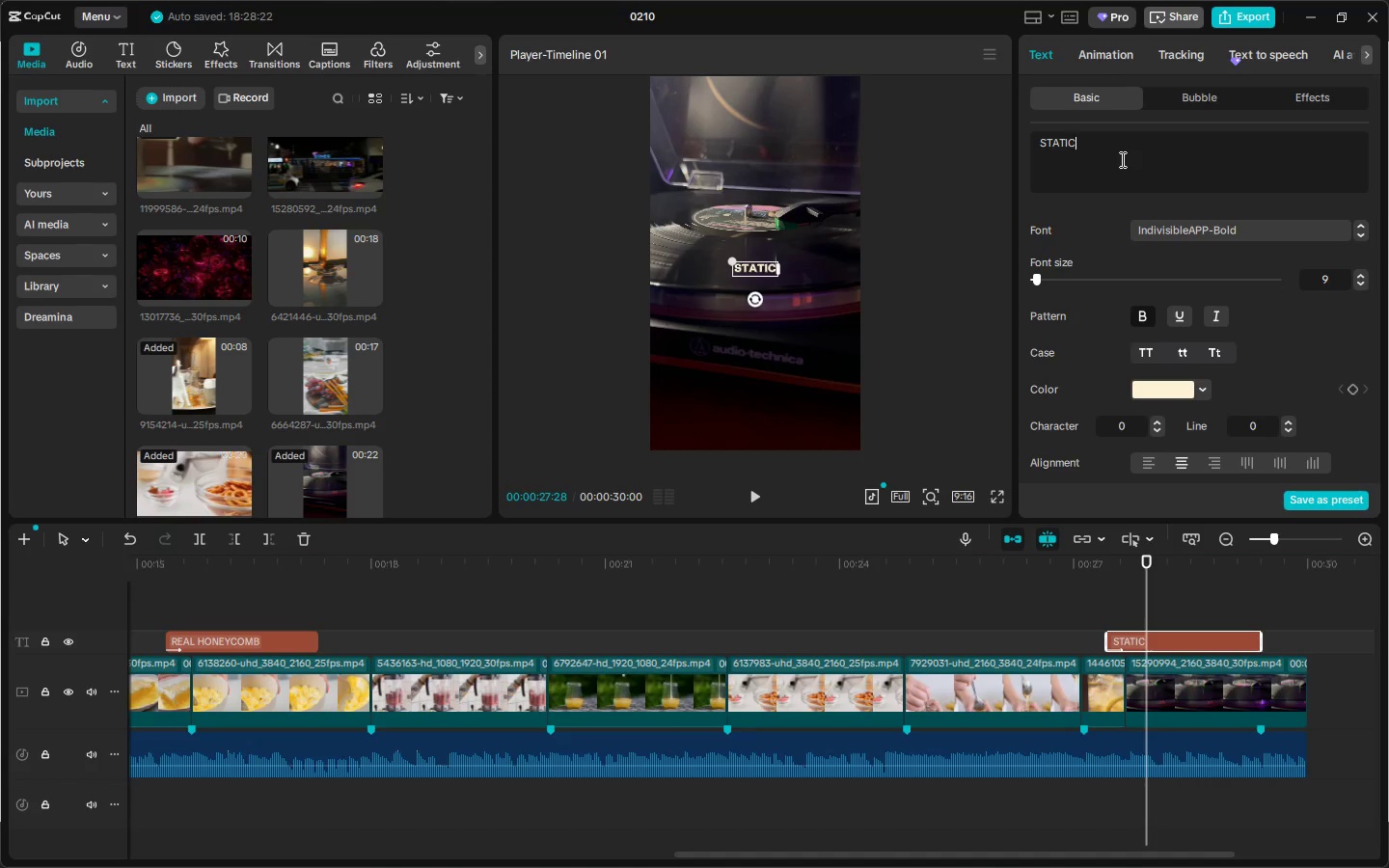 
wait(19.91)
 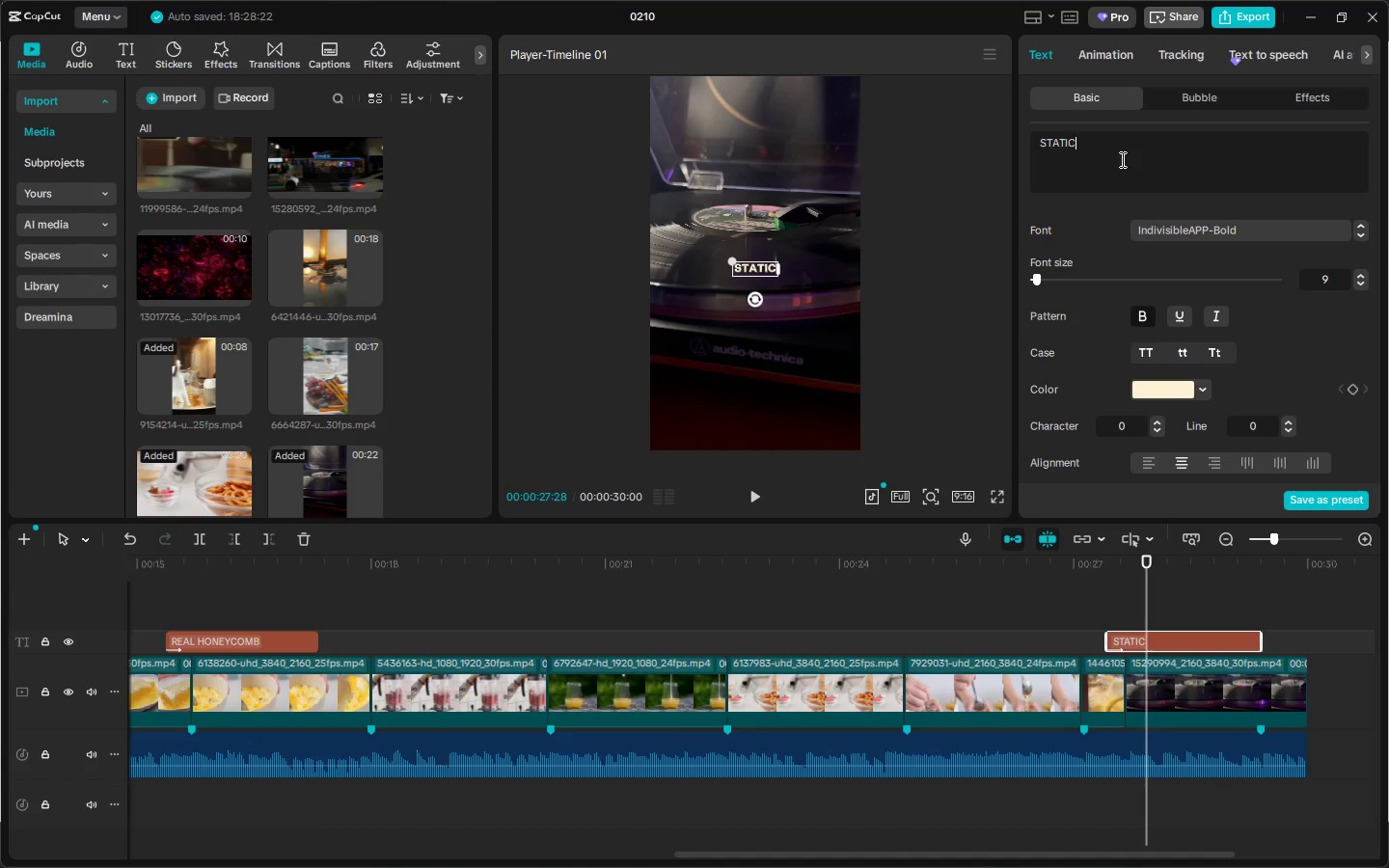 
left_click_drag(start_coordinate=[1091, 559], to_coordinate=[1083, 560])
 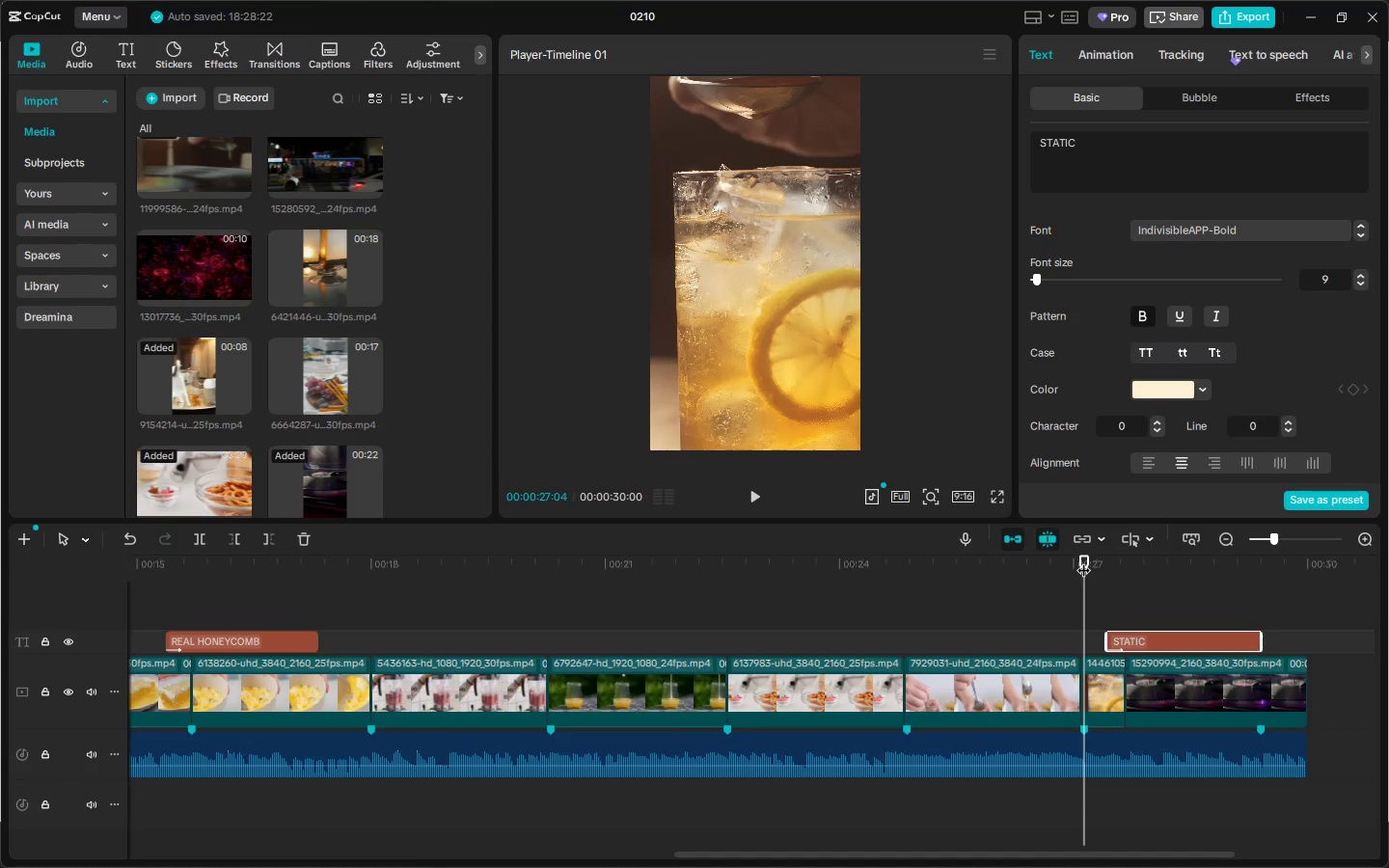 
left_click_drag(start_coordinate=[1083, 560], to_coordinate=[389, 585])
 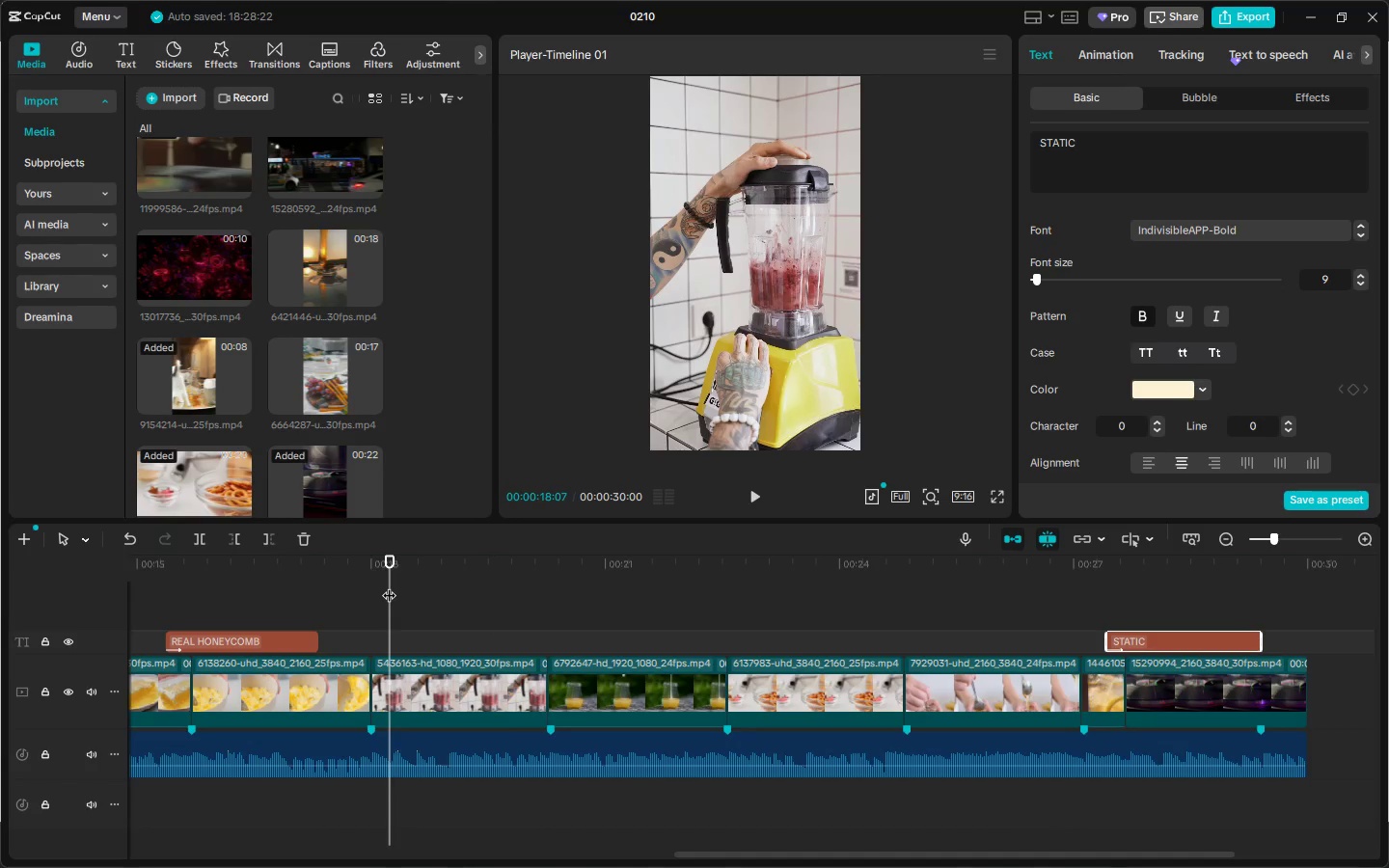 
key(Space)
 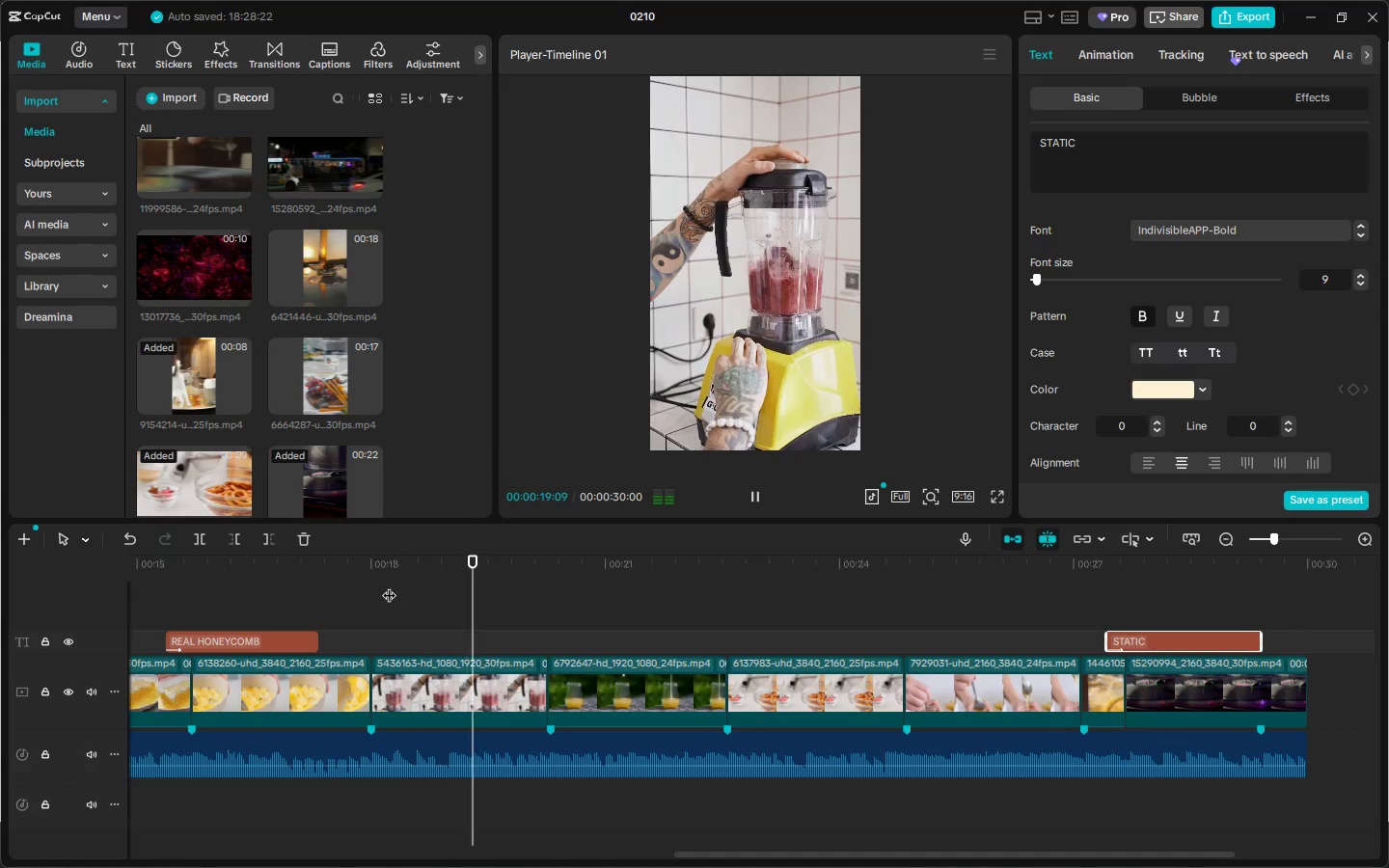 
key(Space)
 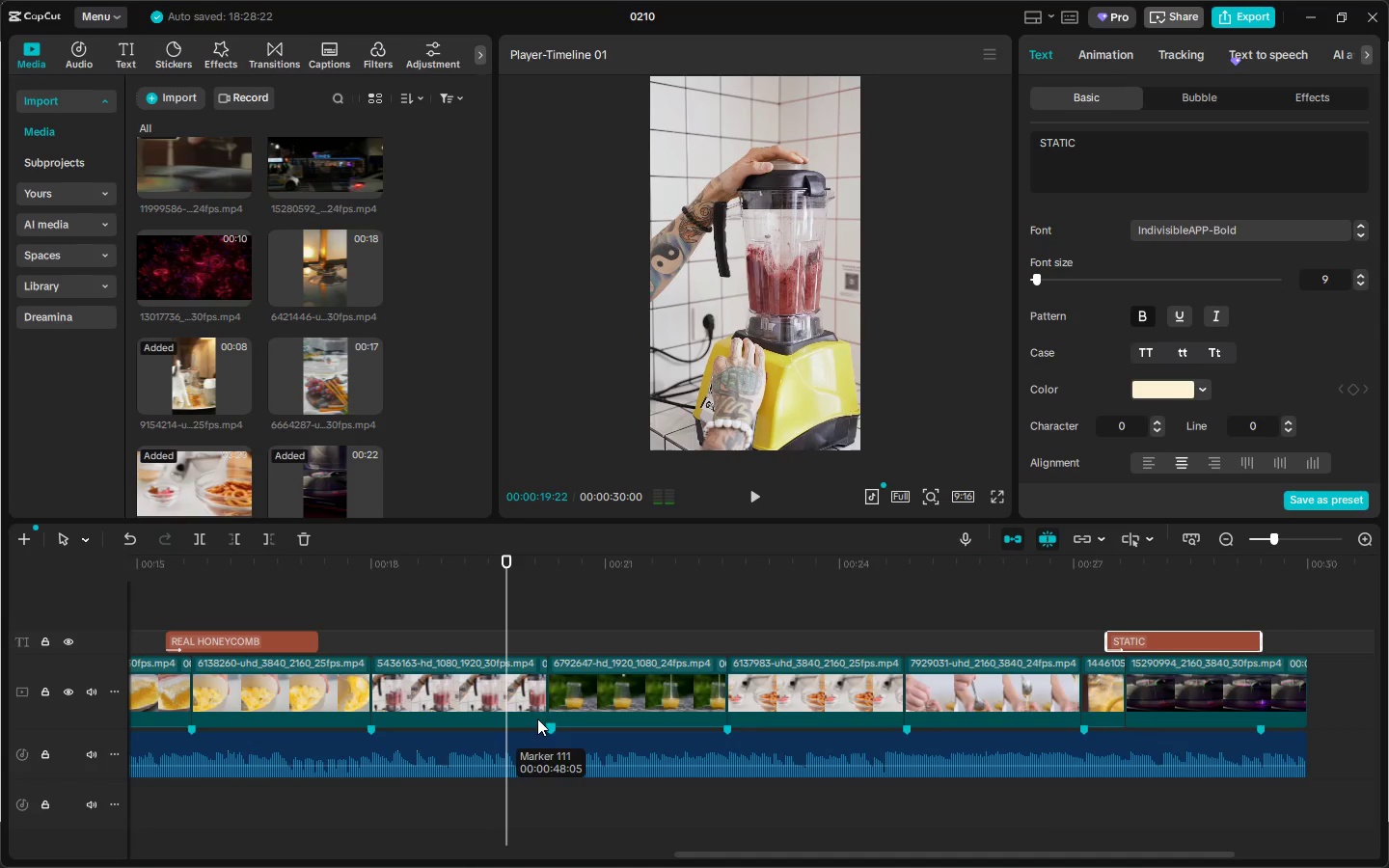 
left_click([517, 709])
 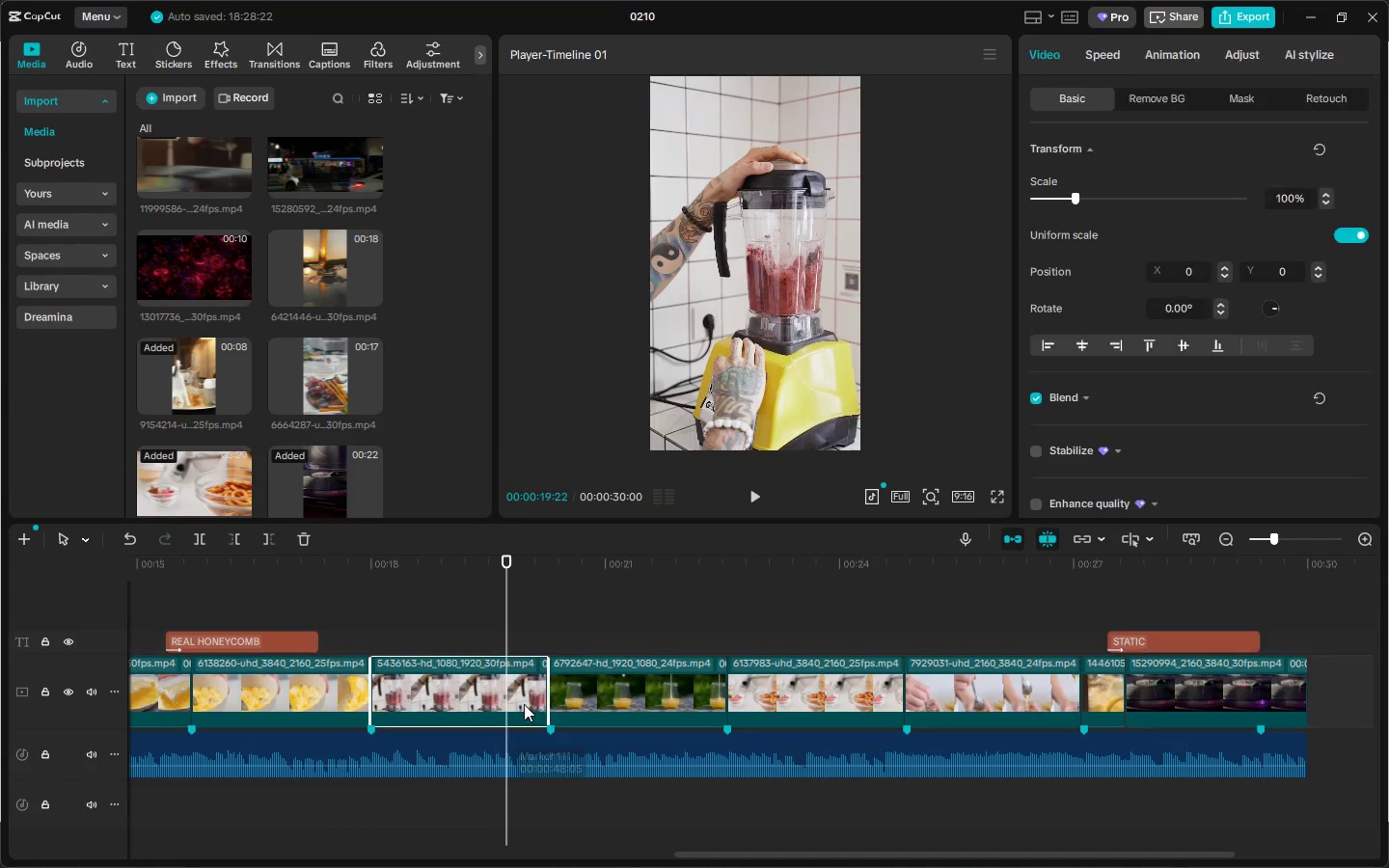 
mouse_move([555, 692])
 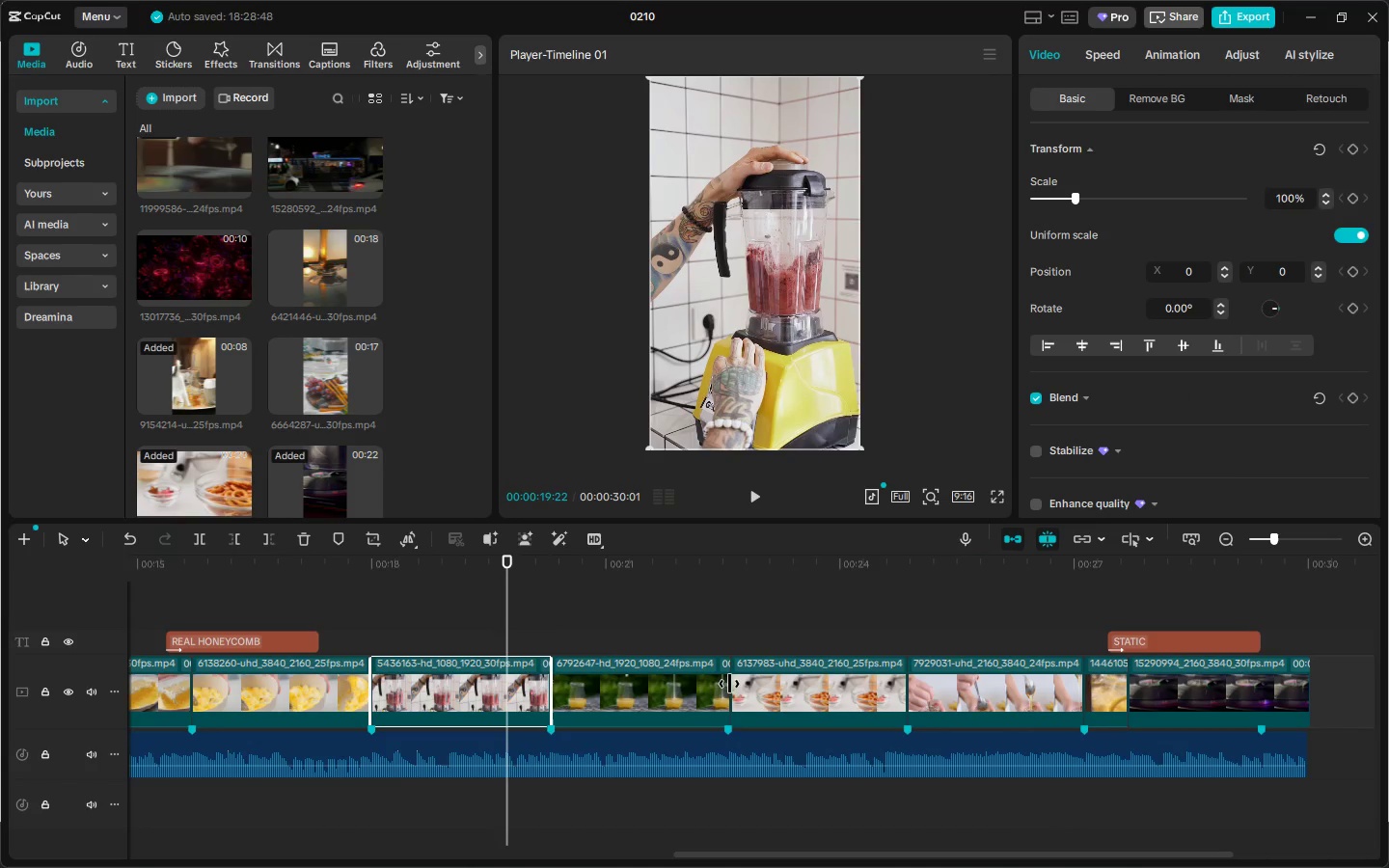 
left_click([719, 682])
 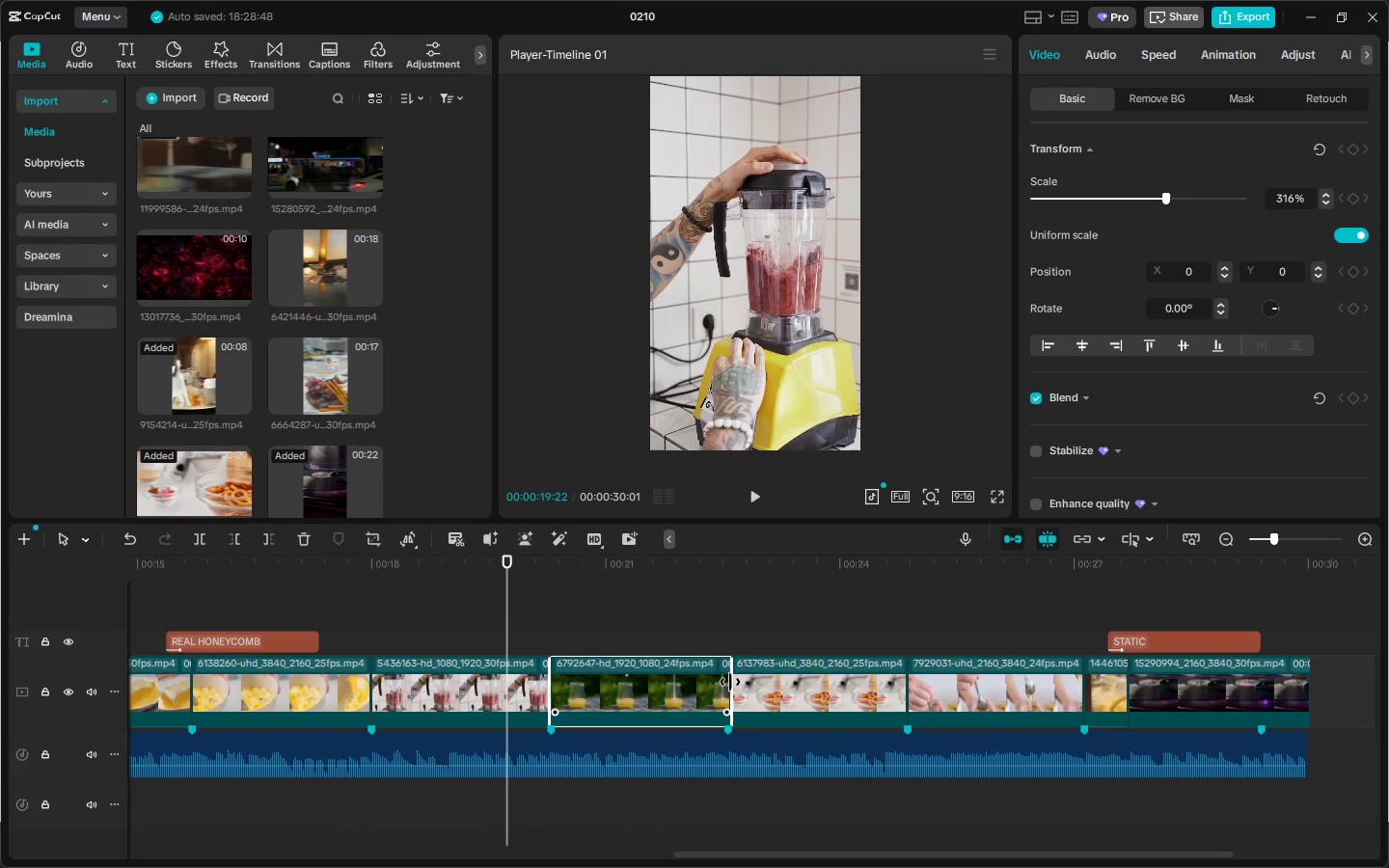 
left_click_drag(start_coordinate=[730, 682], to_coordinate=[725, 682])
 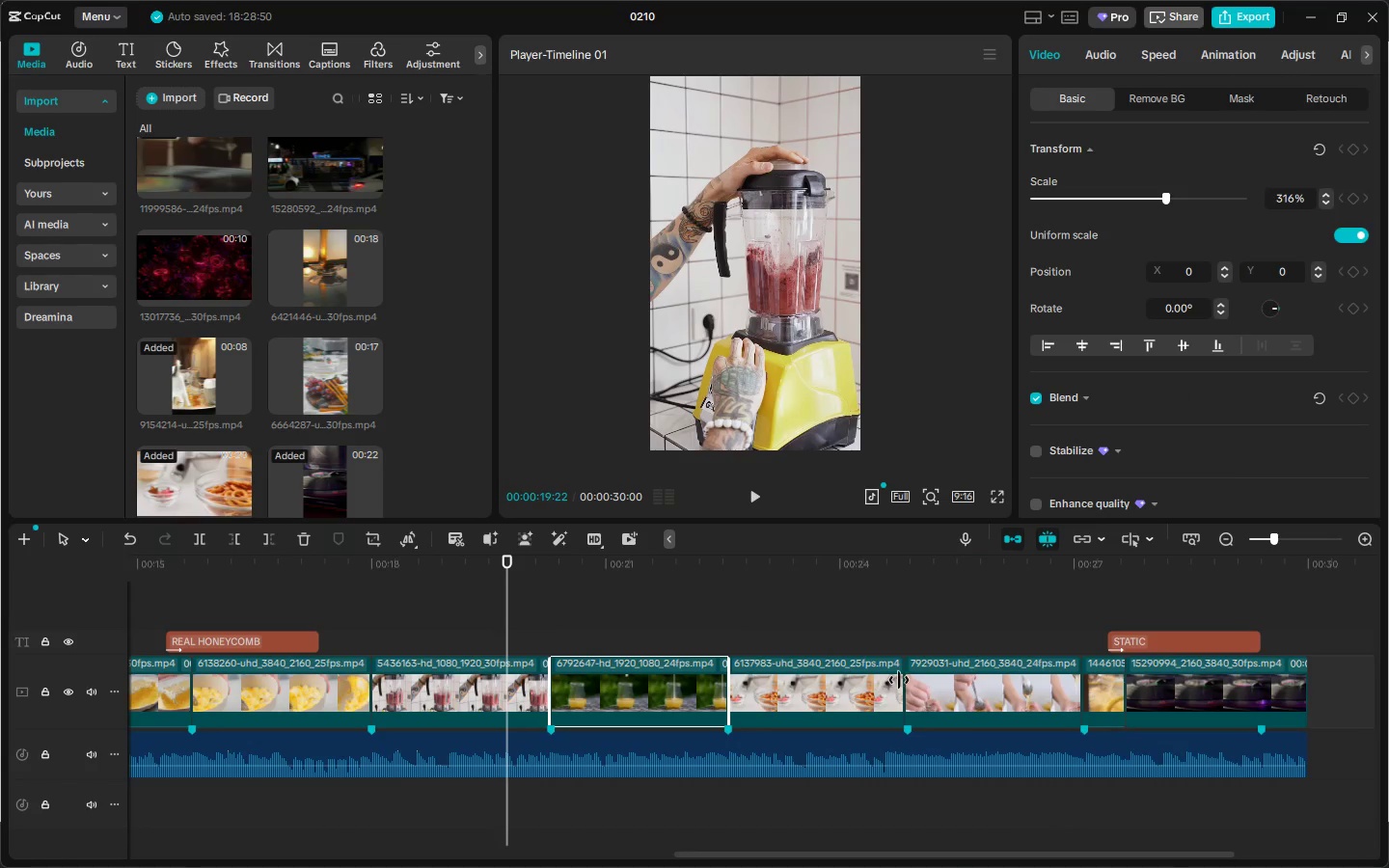 
left_click([899, 680])
 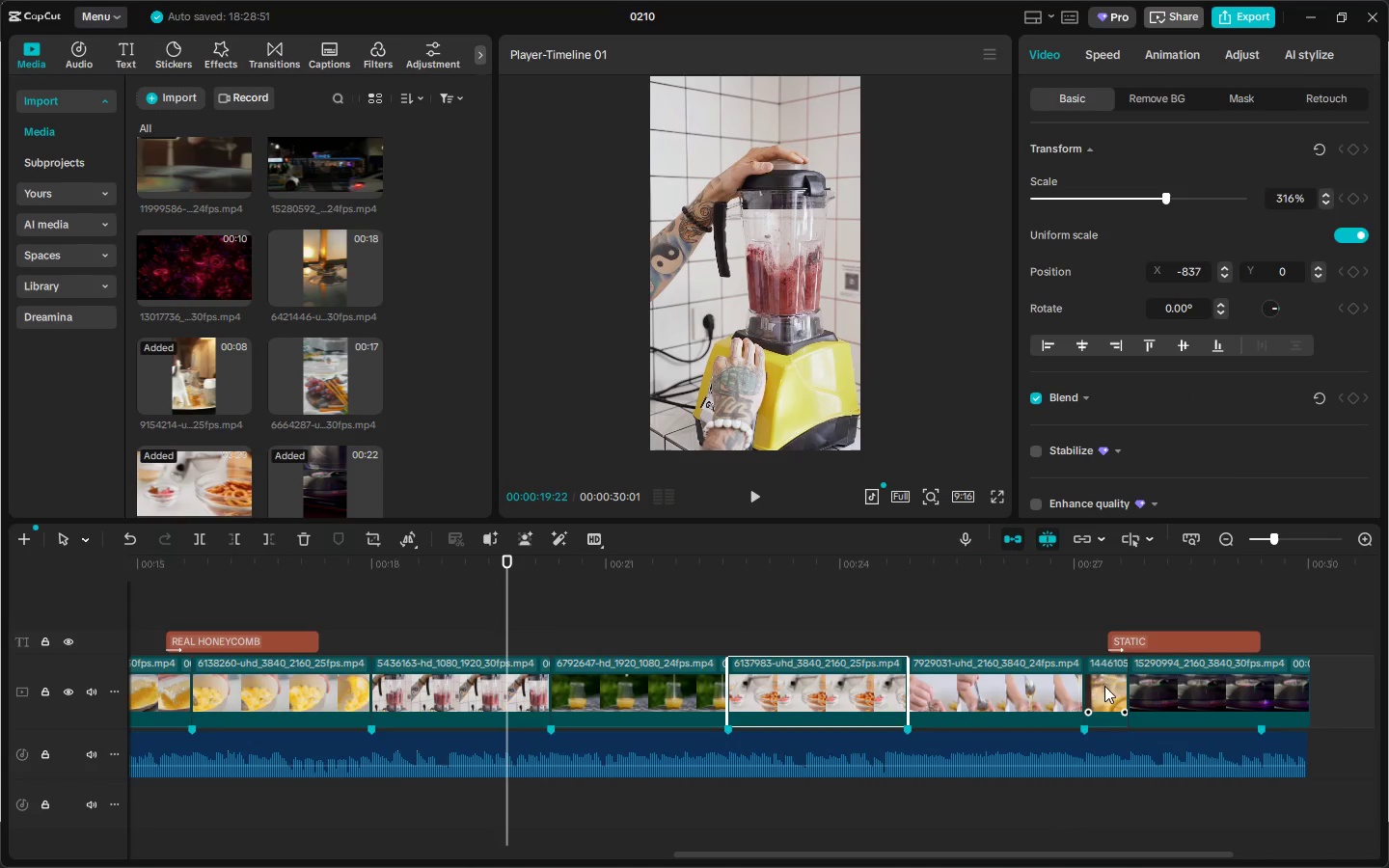 
left_click([1056, 684])
 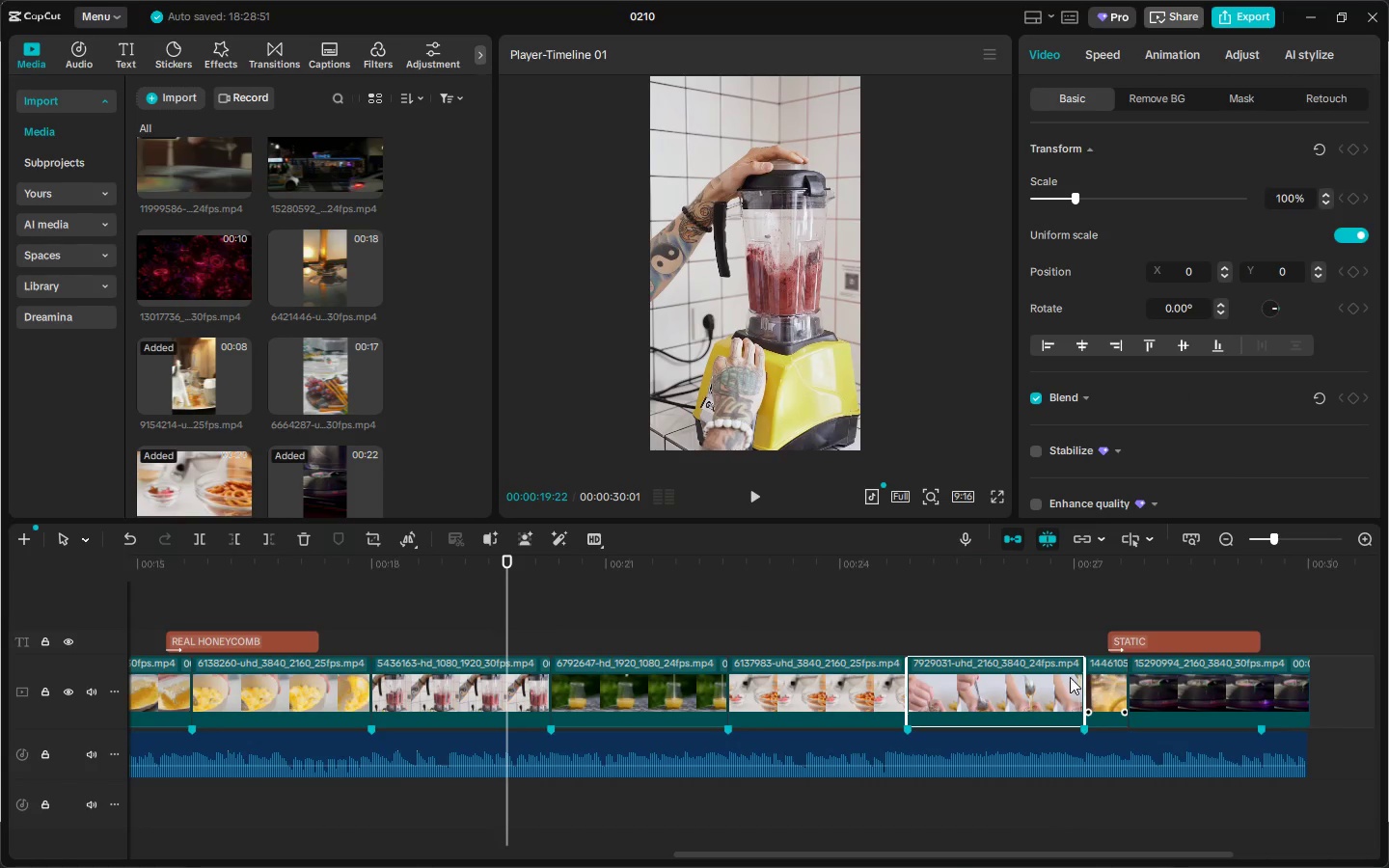 
key(Space)
 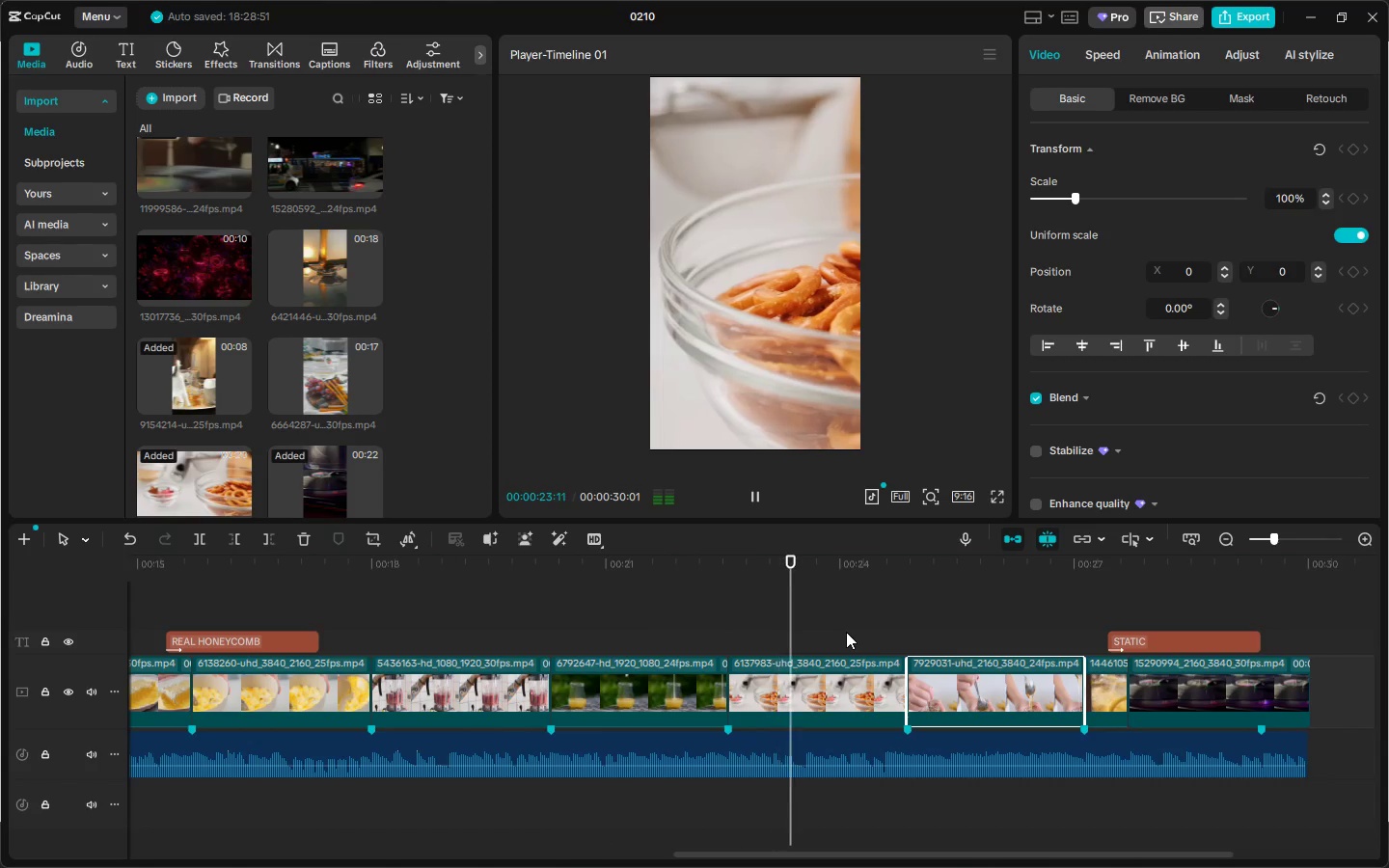 
wait(8.7)
 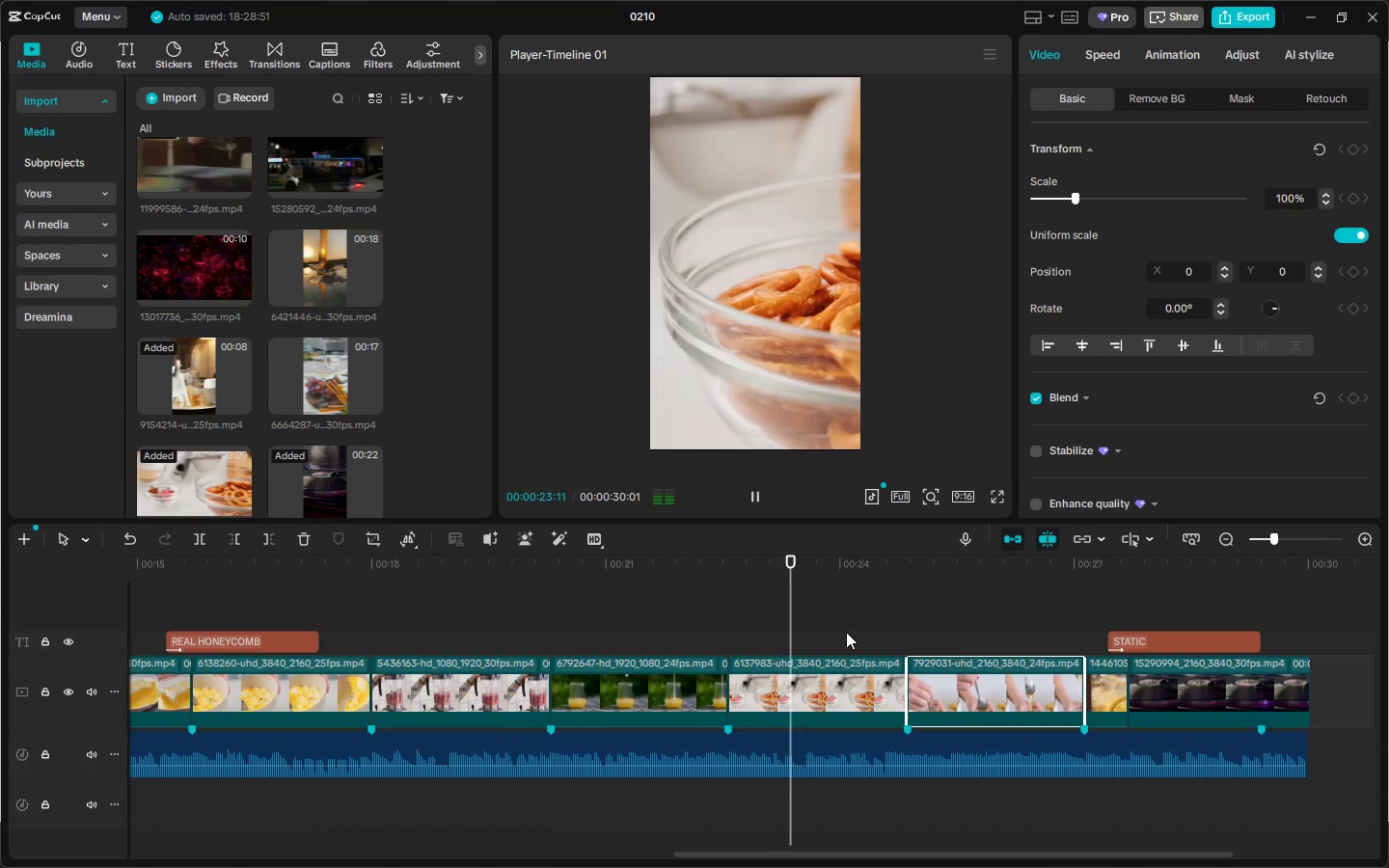 
key(Space)
 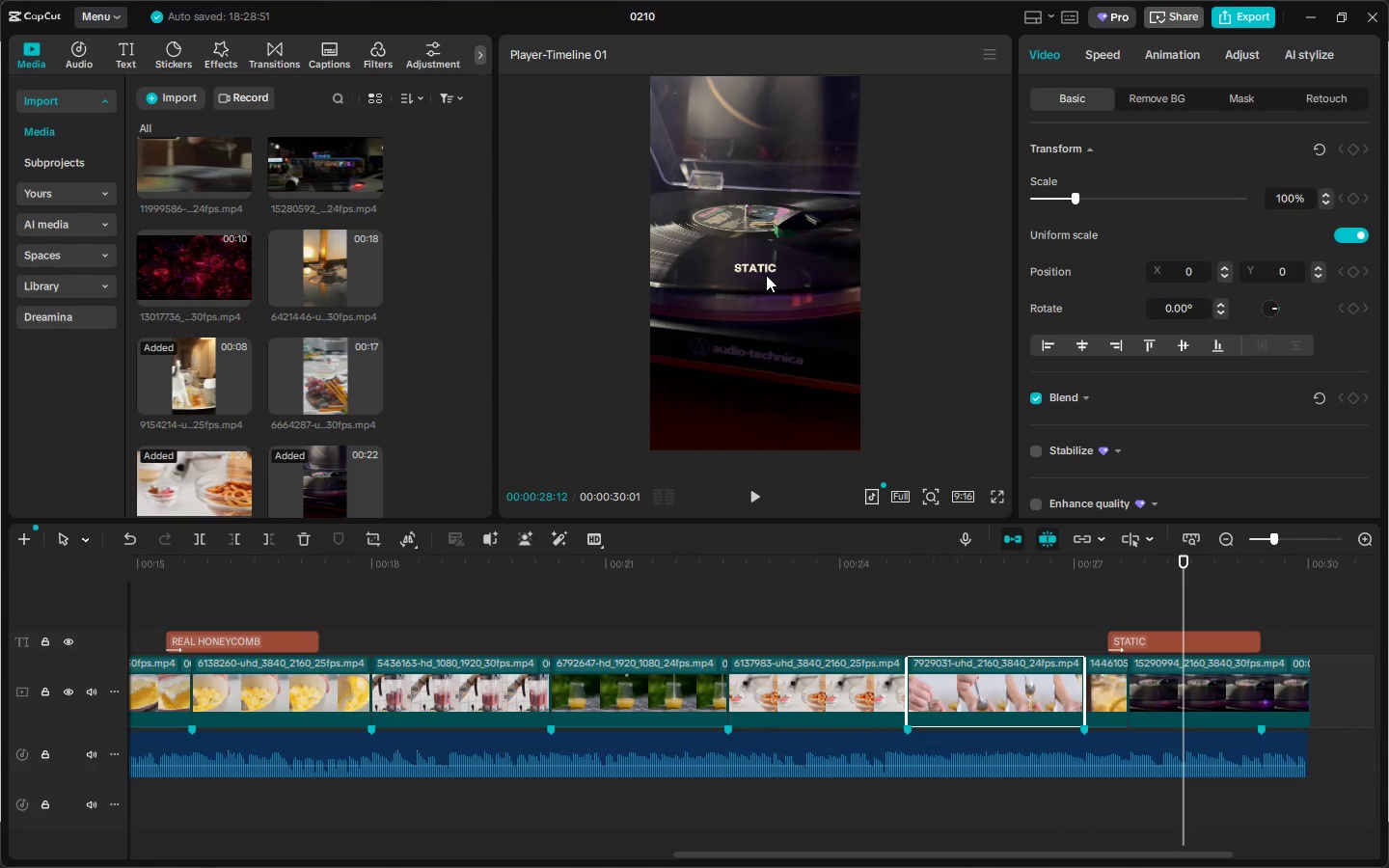 
left_click([762, 273])
 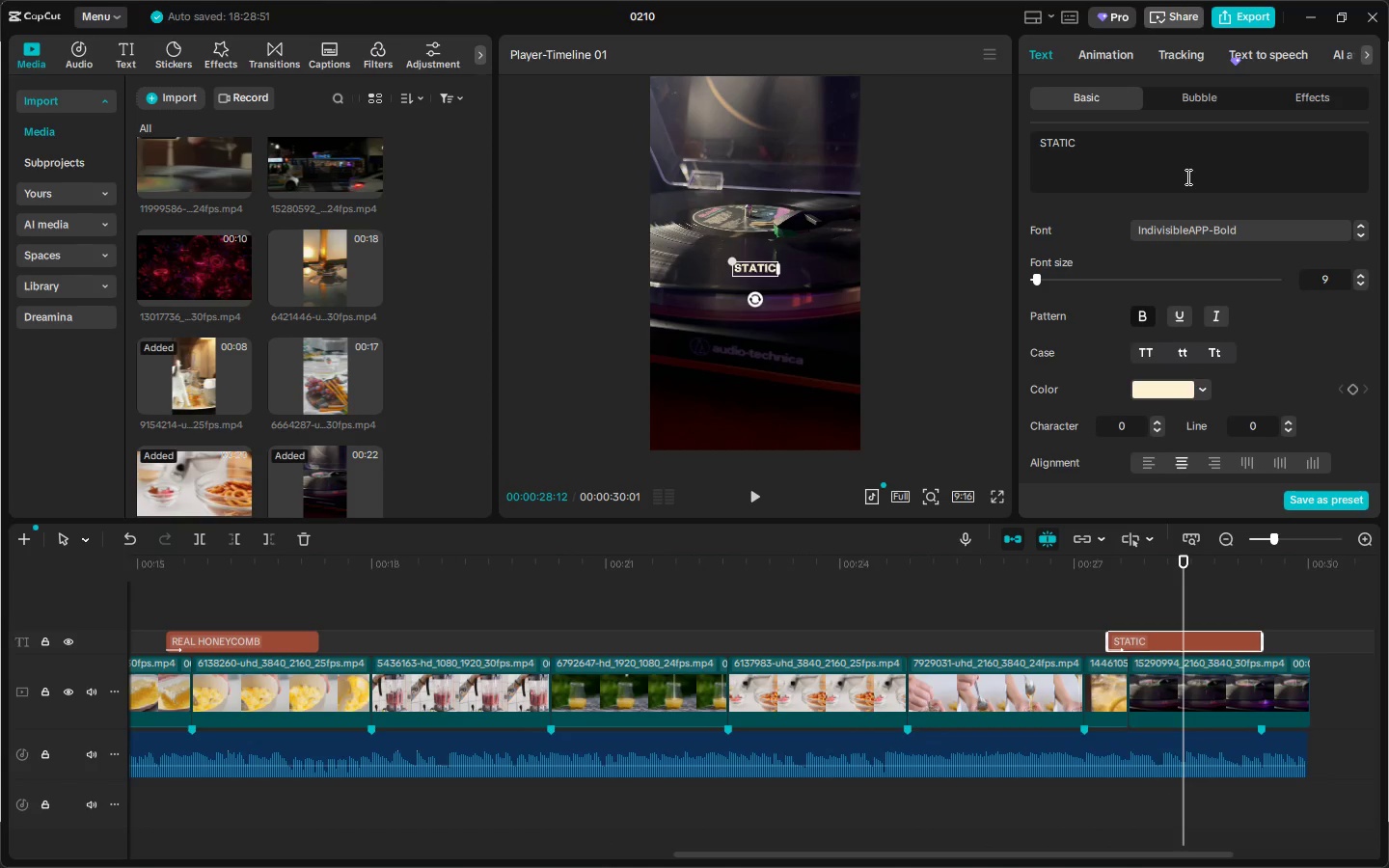 
double_click([1185, 176])
 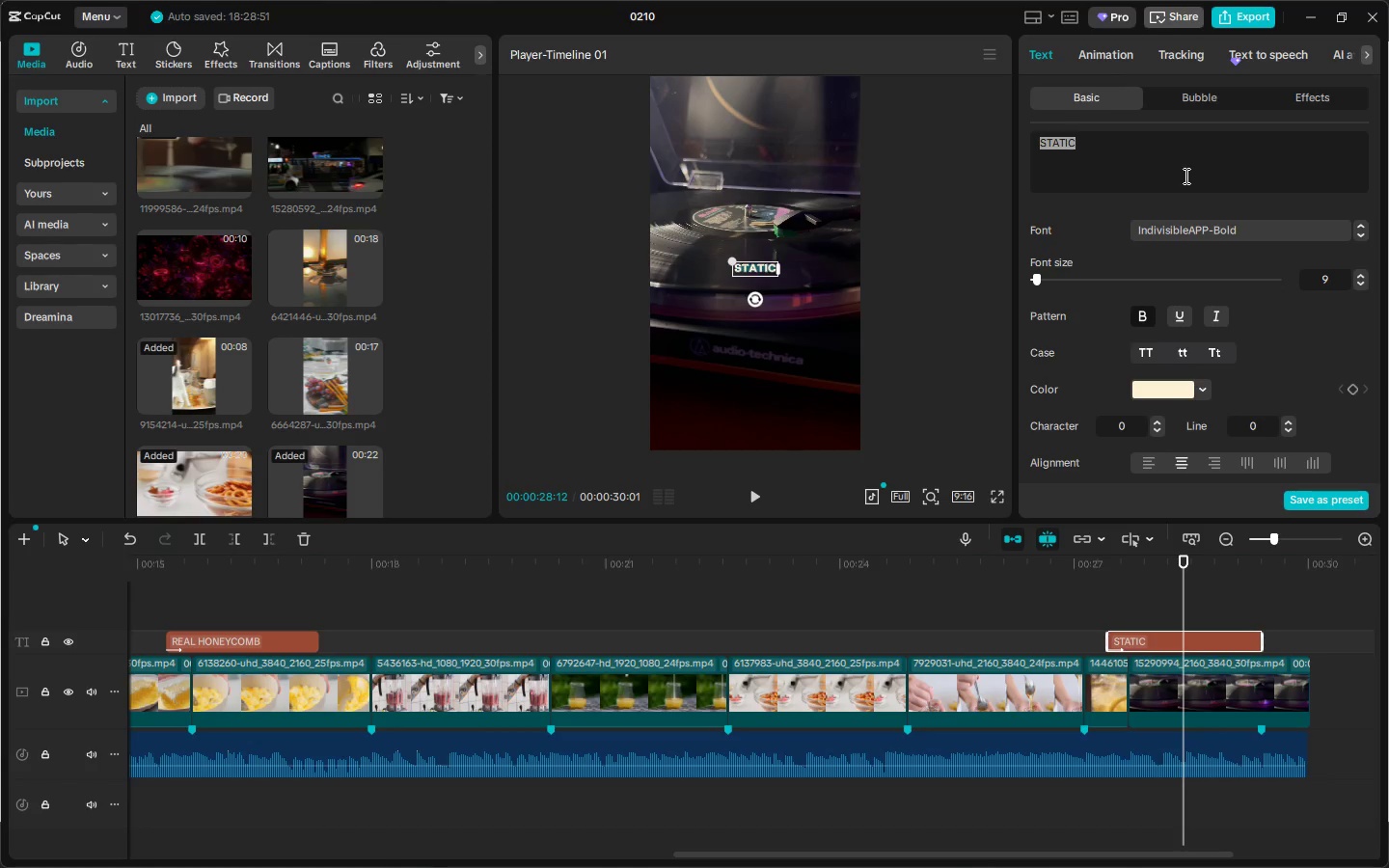 
left_click([1187, 175])
 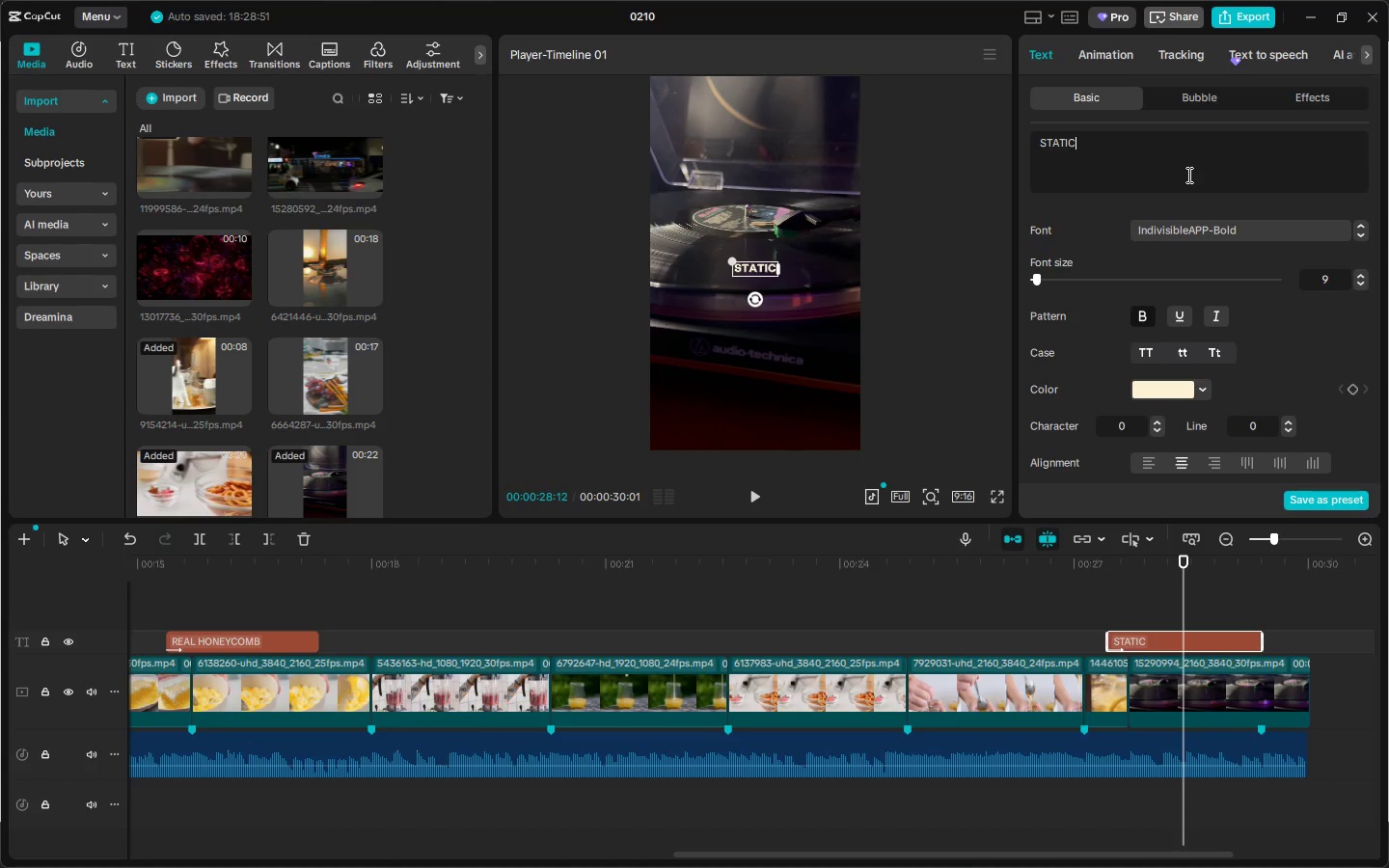 
type( & SU)
key(Backspace)
type(YRP)
key(Backspace)
type(UP)
 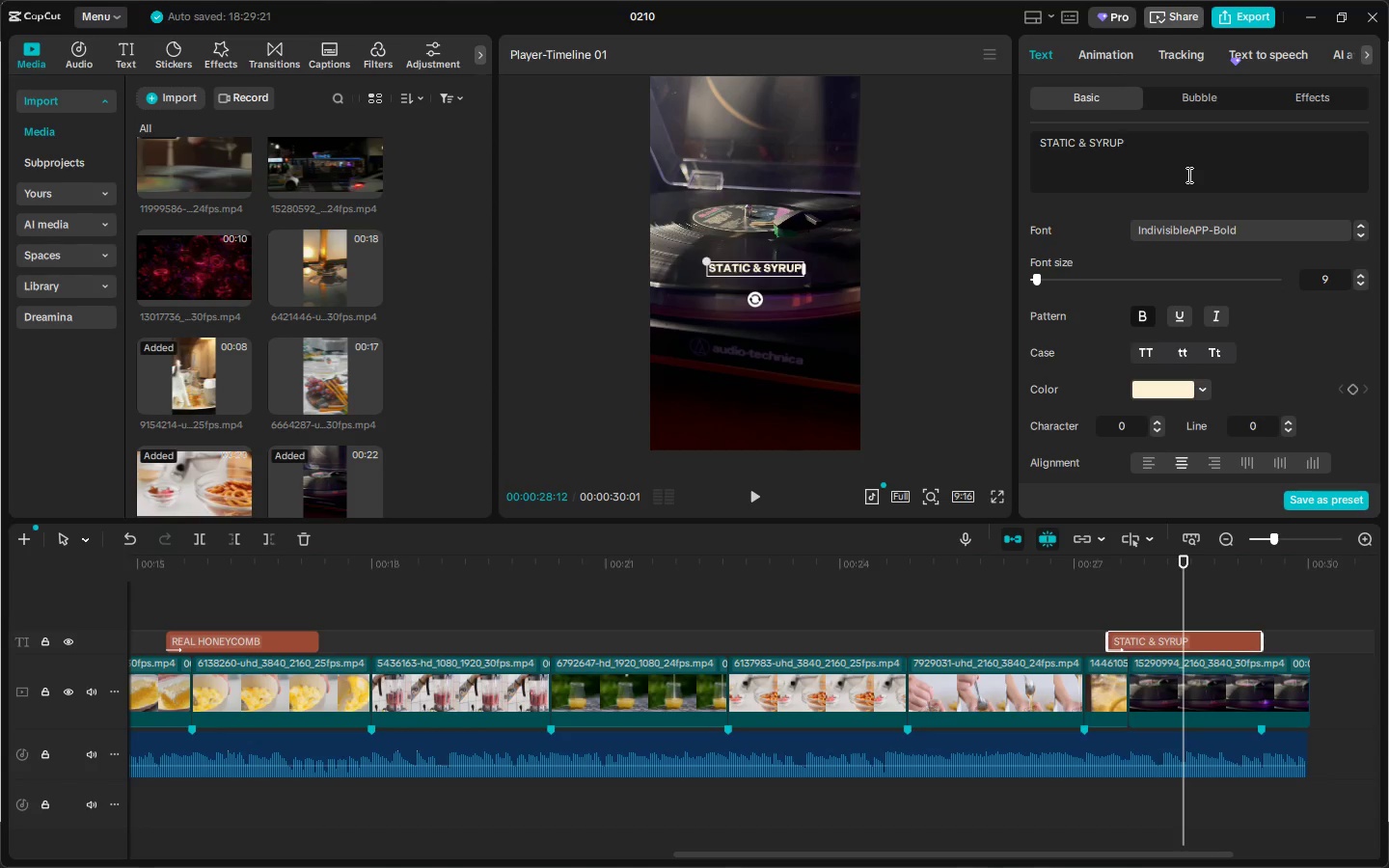 
left_click([1193, 570])
 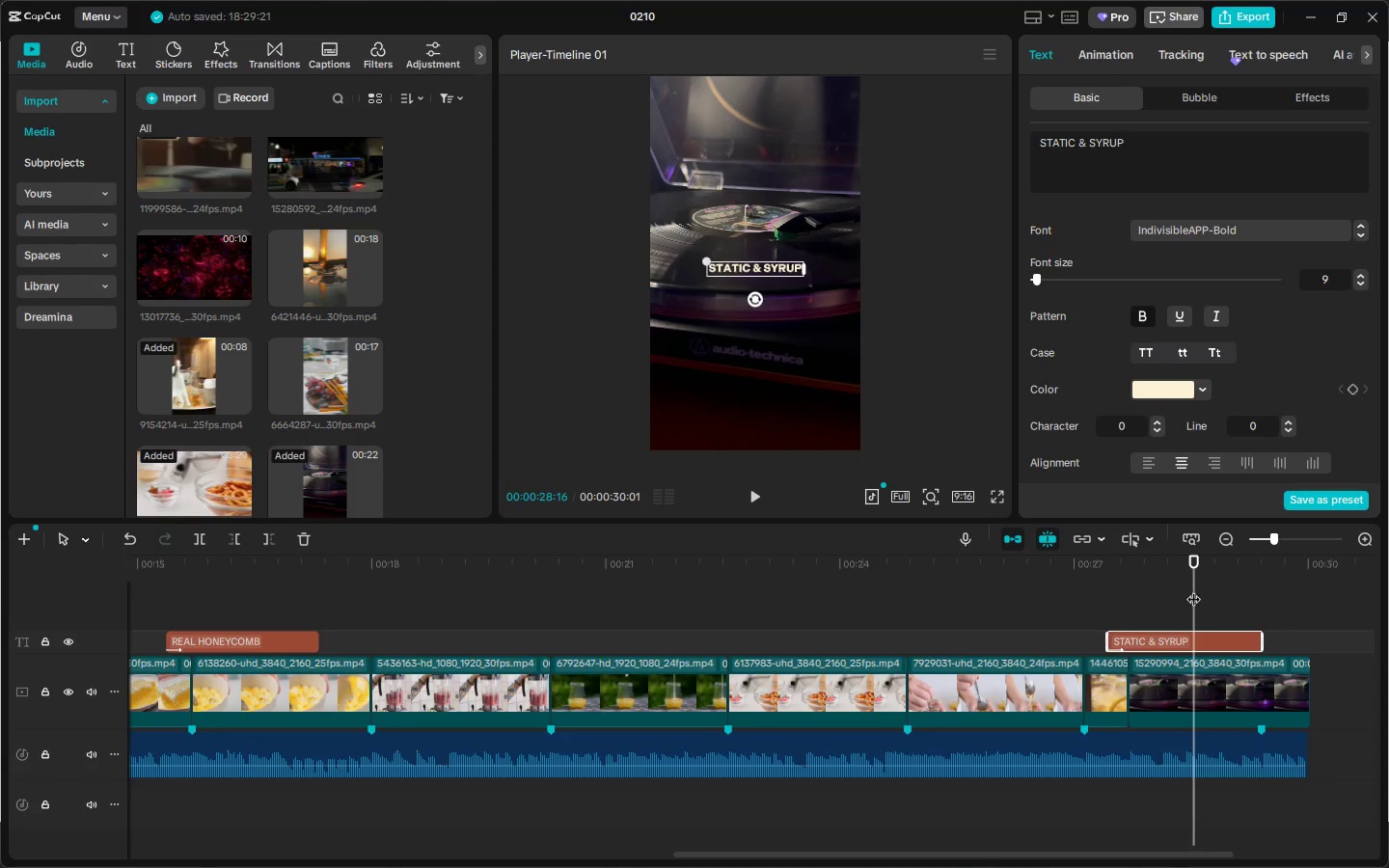 
left_click([1205, 641])
 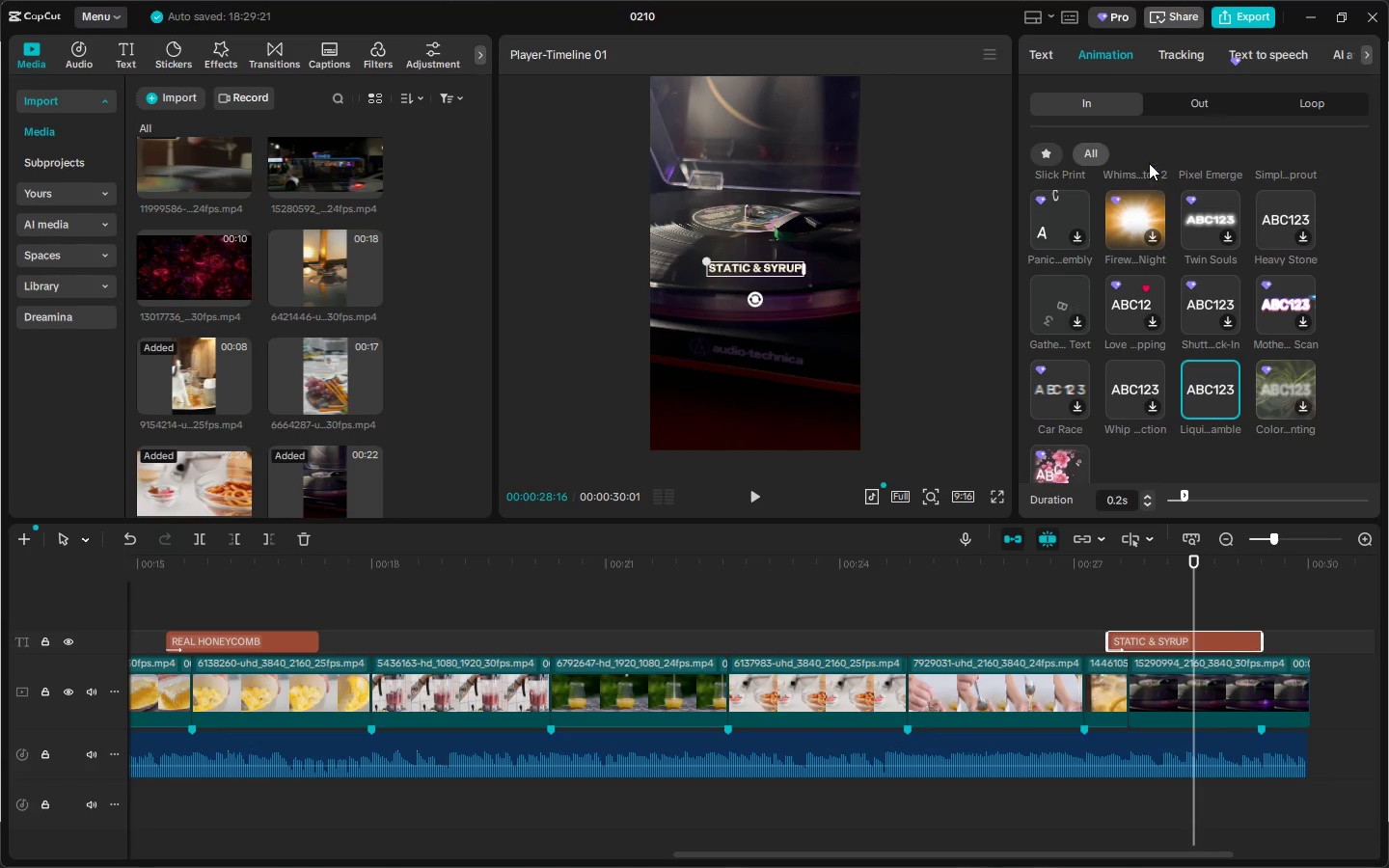 
left_click([1209, 109])
 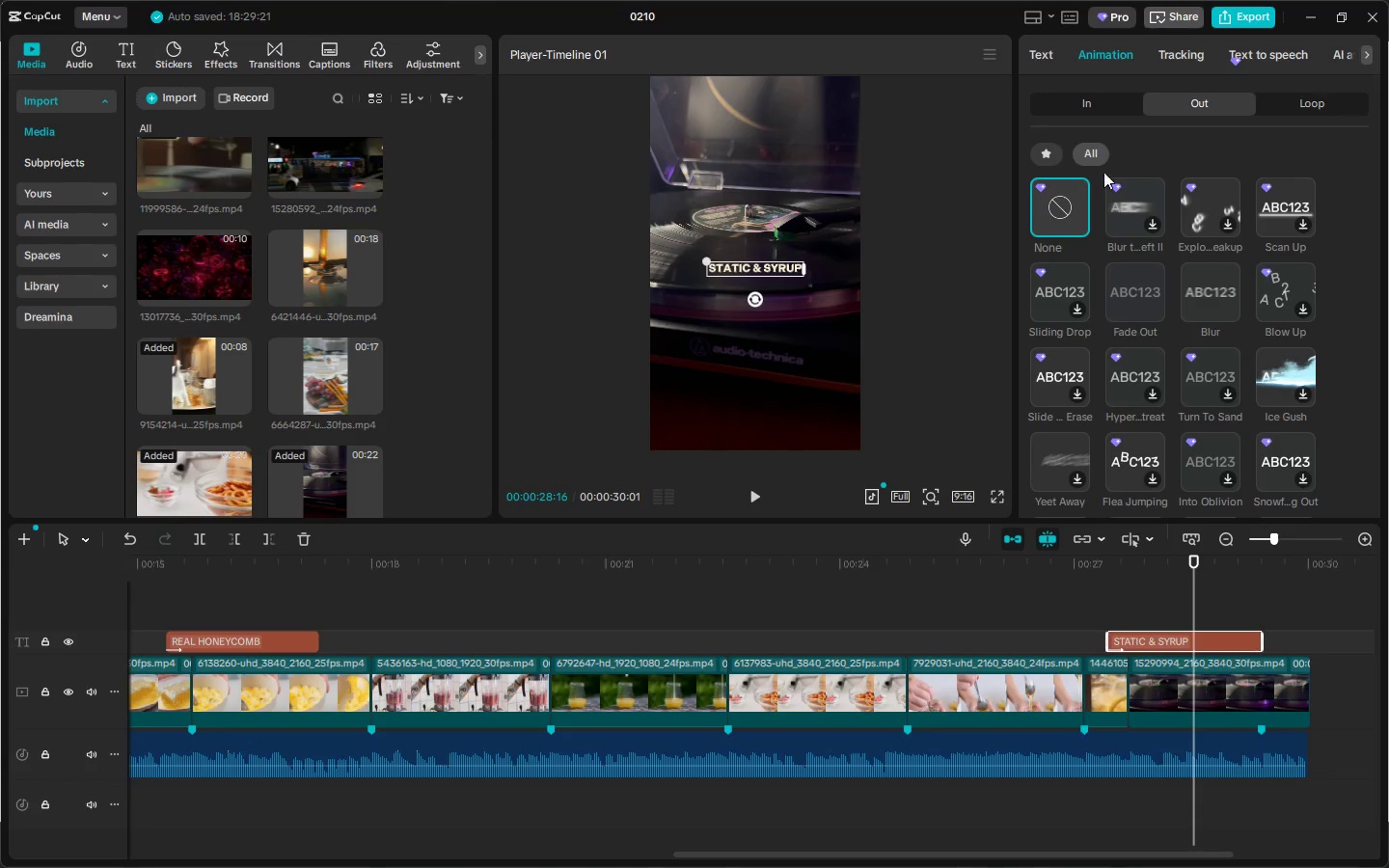 
left_click([1052, 164])
 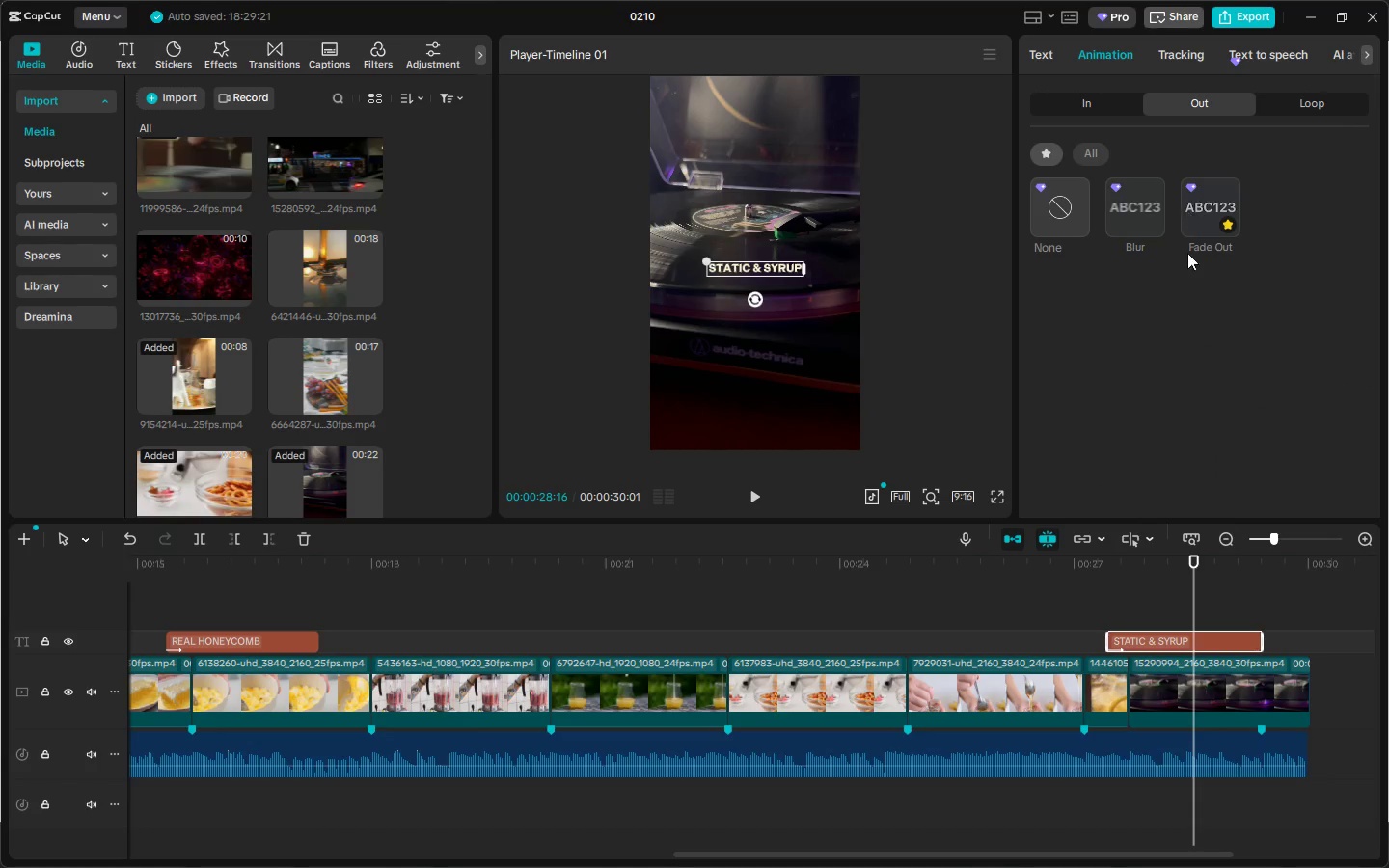 
left_click([1216, 224])
 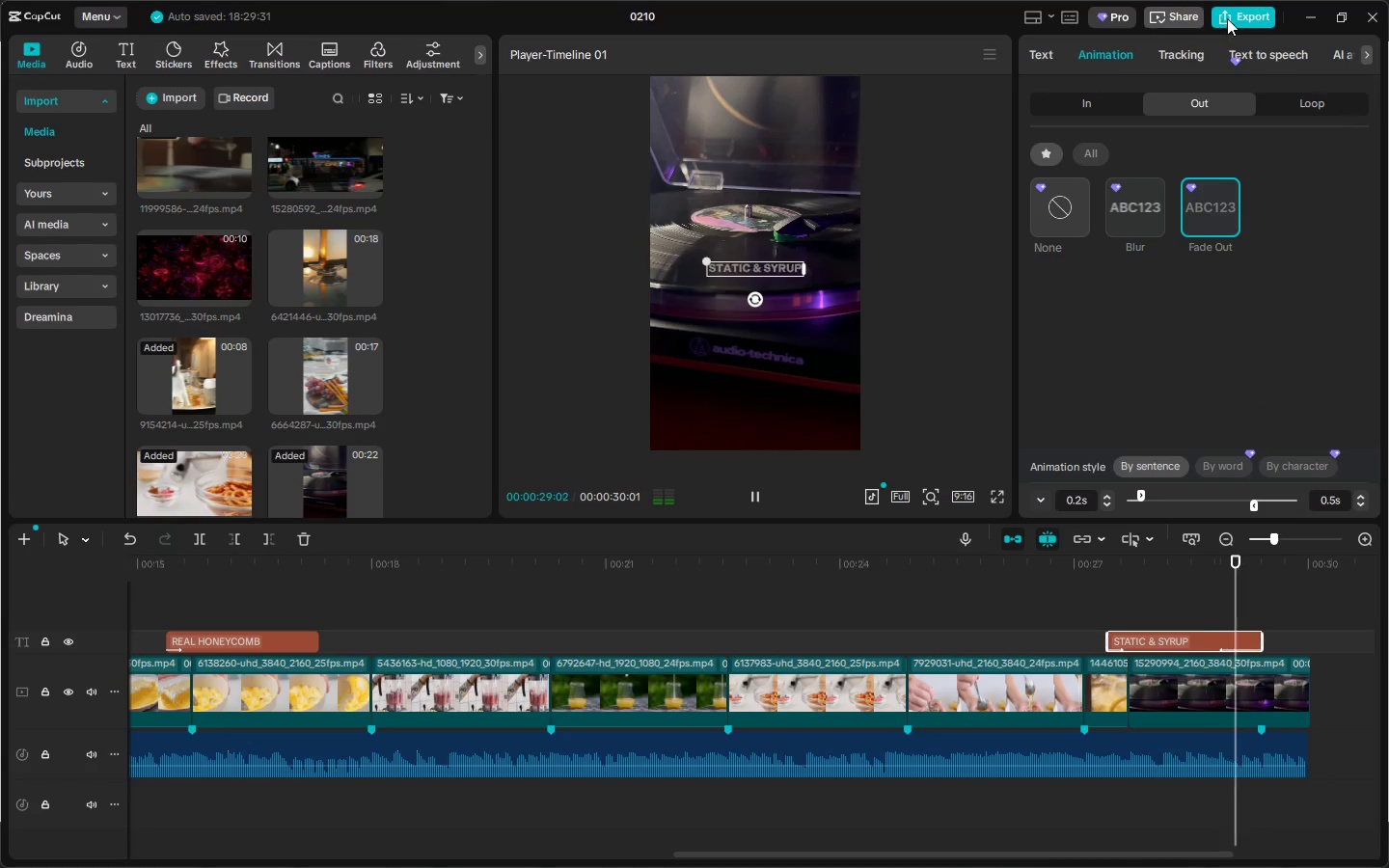 
left_click([1228, 16])
 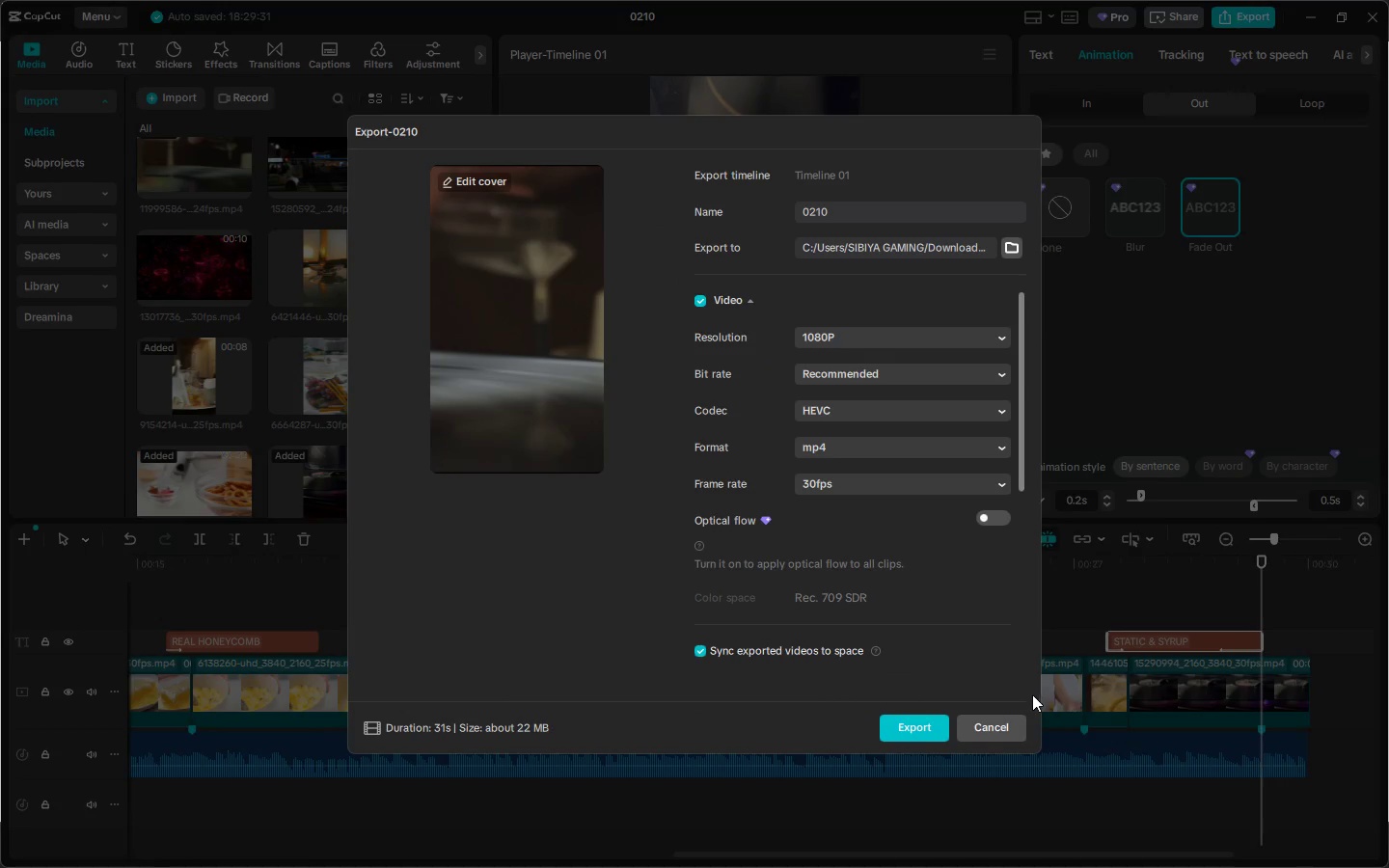 
left_click([1008, 730])
 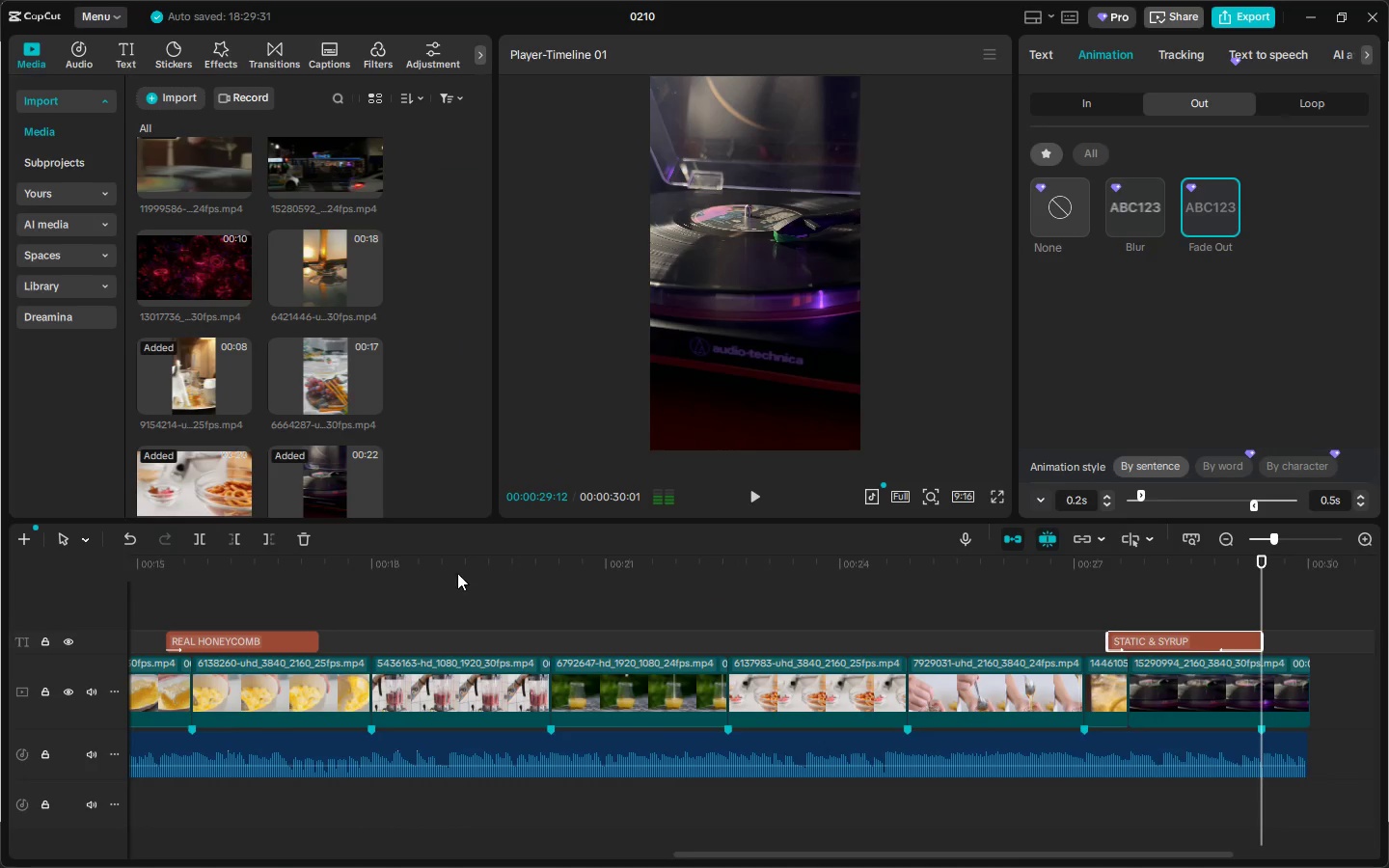 
left_click_drag(start_coordinate=[397, 575], to_coordinate=[0, 614])
 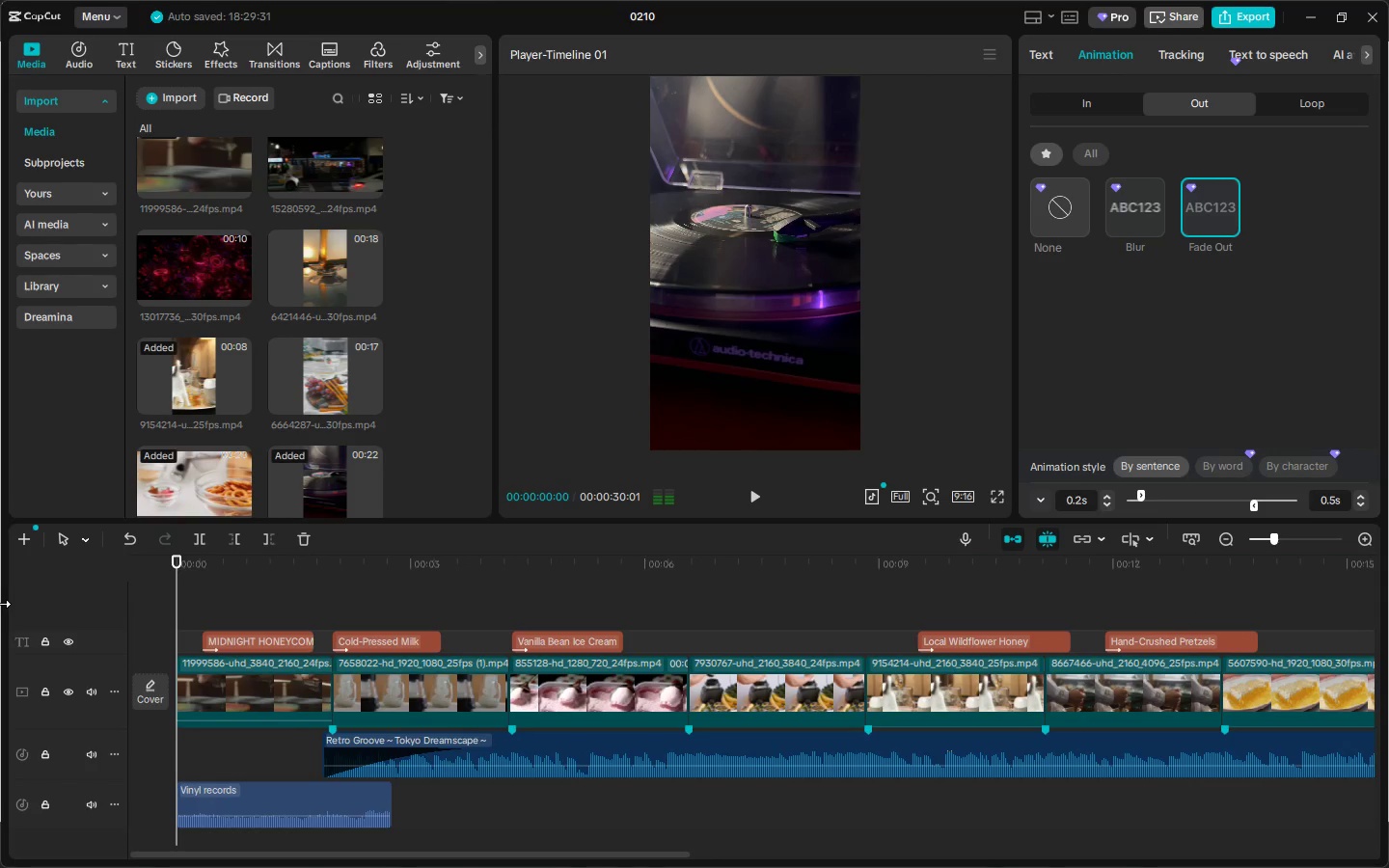 
key(Space)
 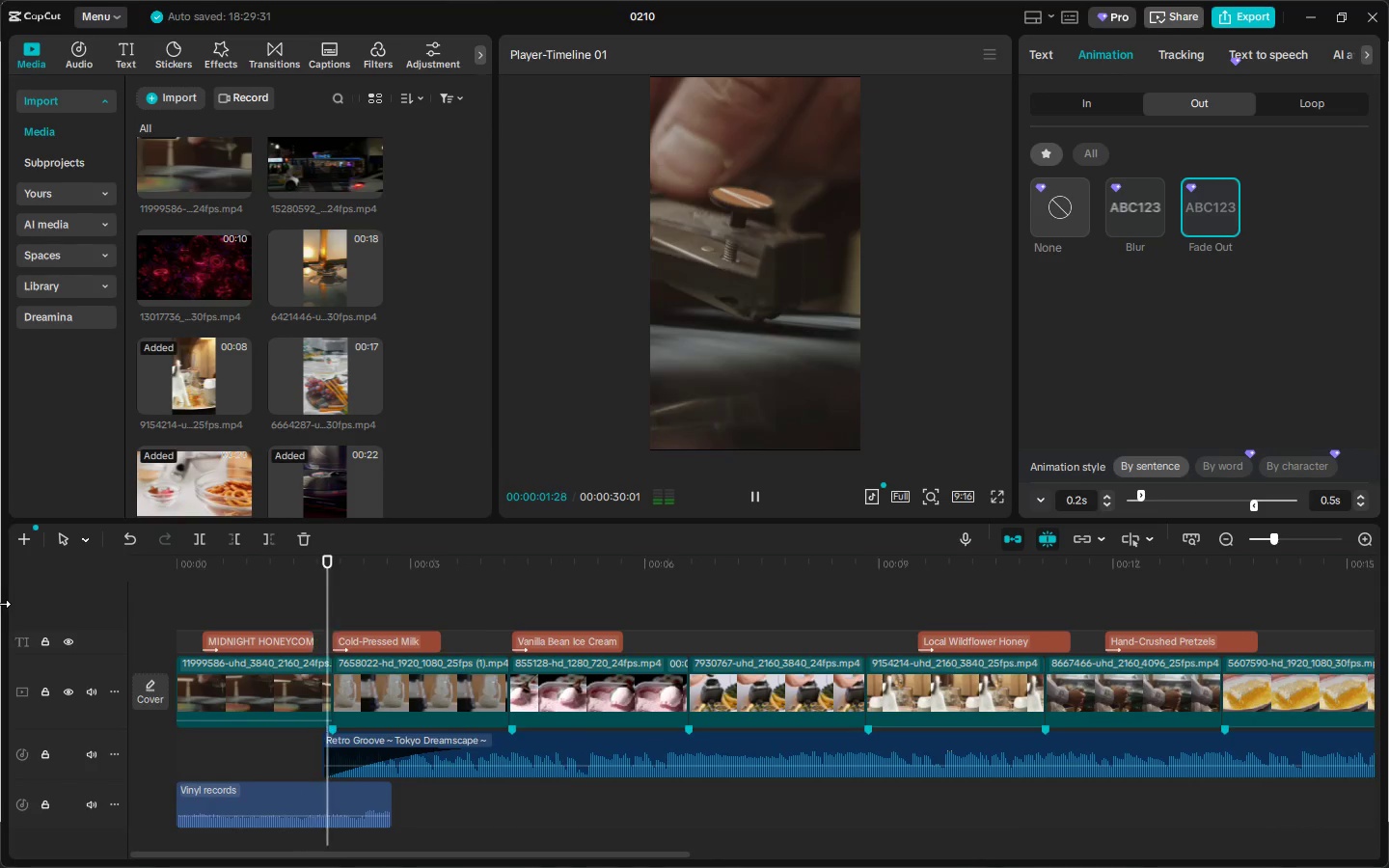 
key(Space)
 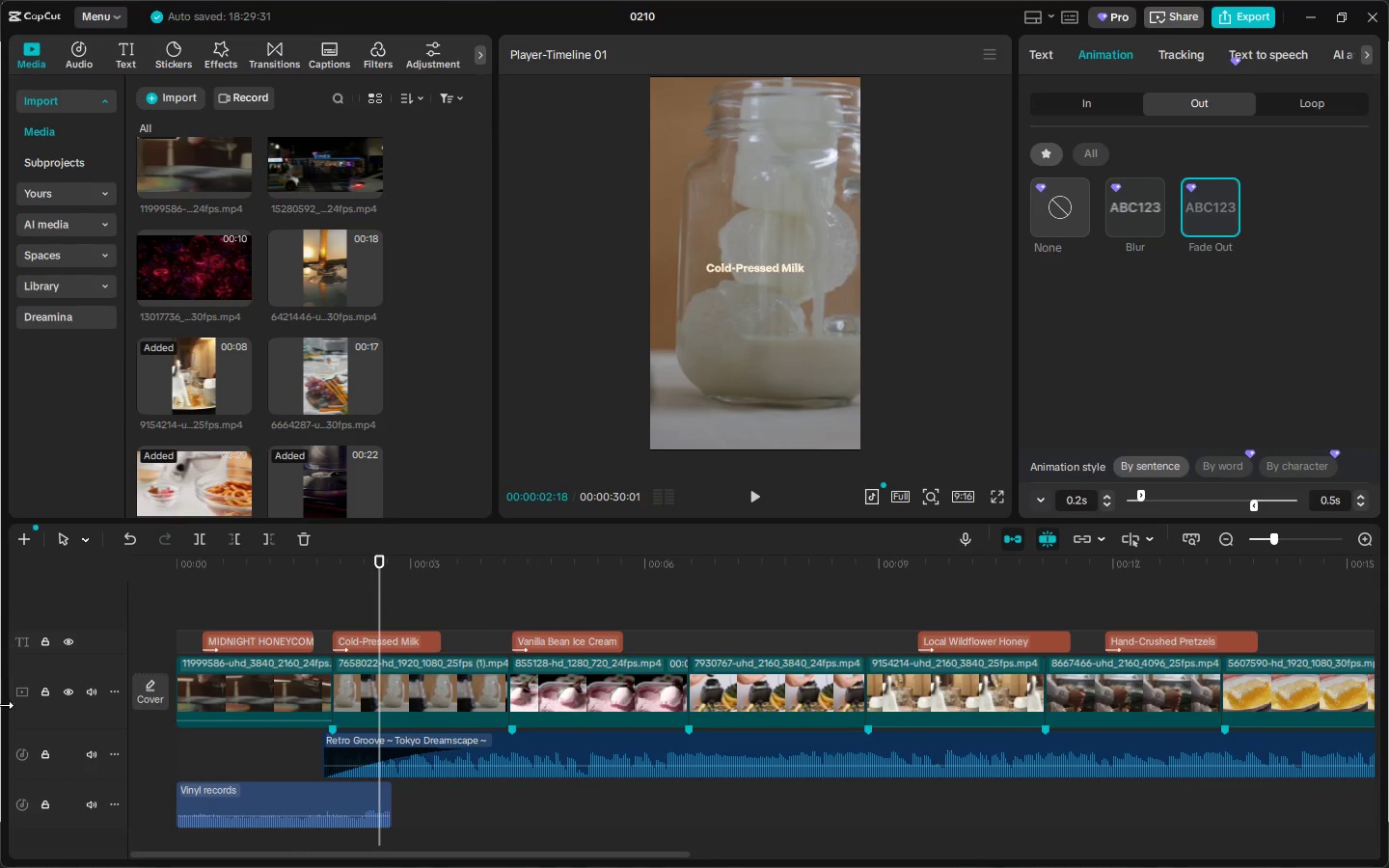 
left_click([302, 644])
 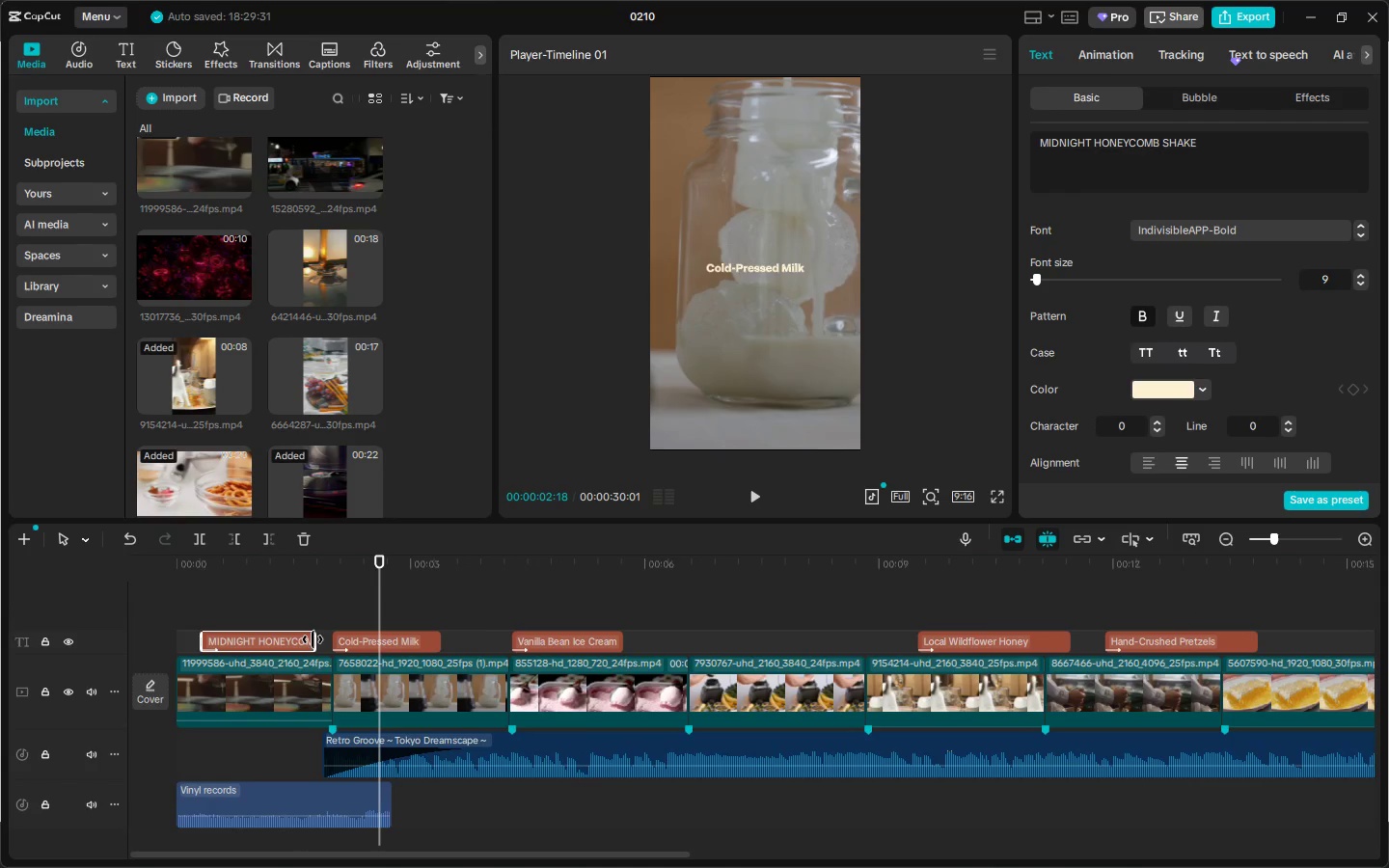 
left_click_drag(start_coordinate=[311, 638], to_coordinate=[325, 638])
 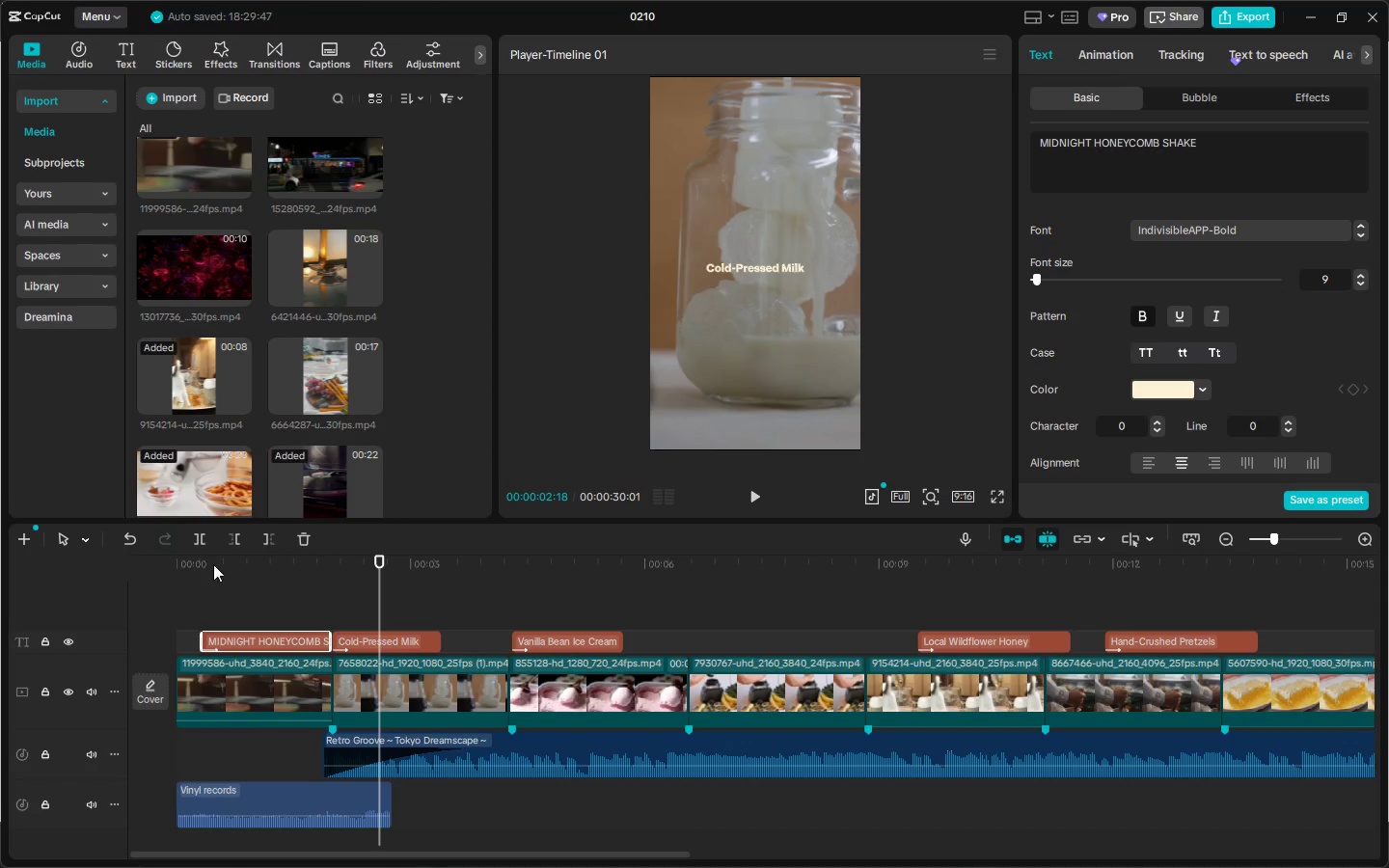 
left_click_drag(start_coordinate=[207, 563], to_coordinate=[122, 560])
 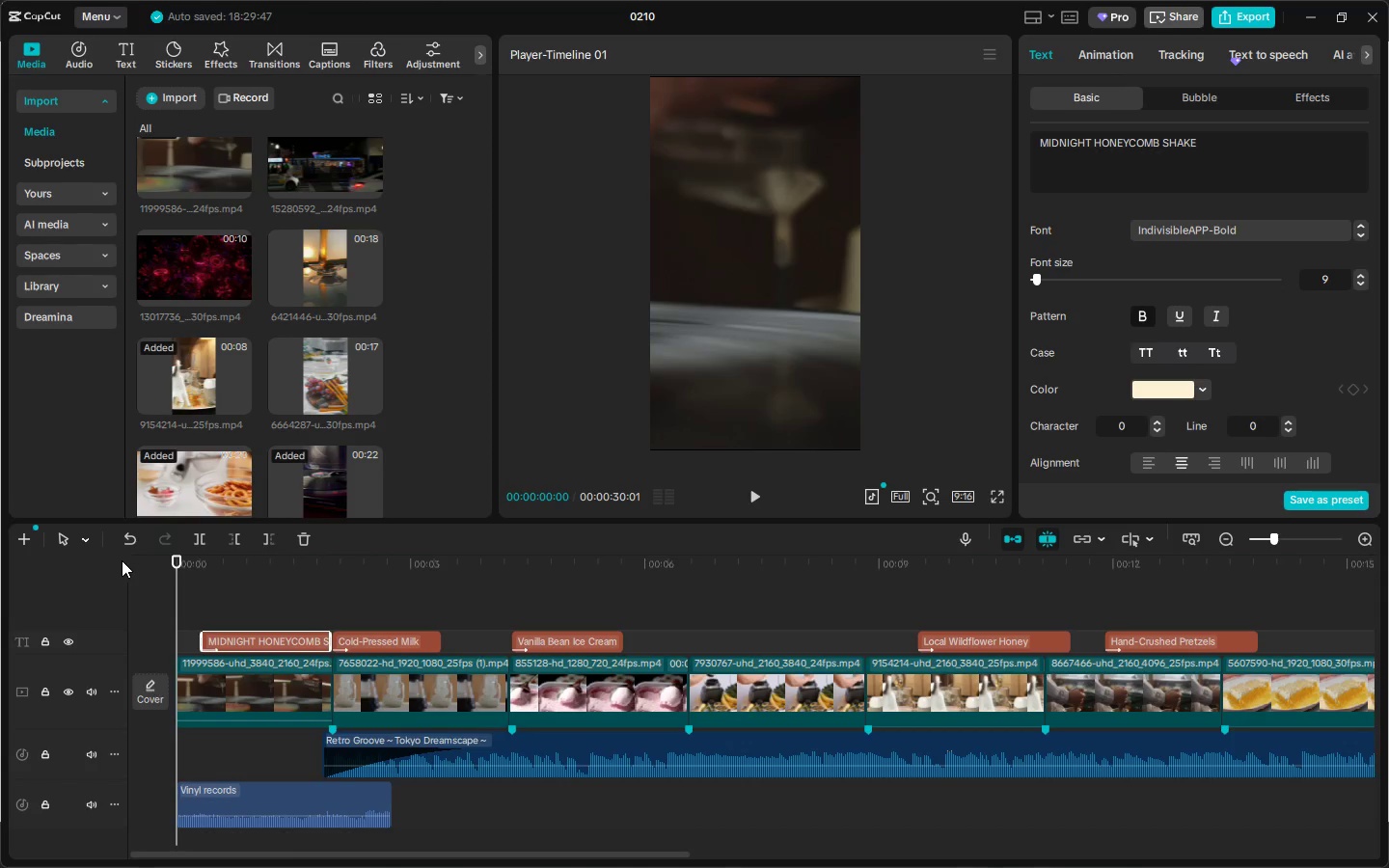 
key(Space)
 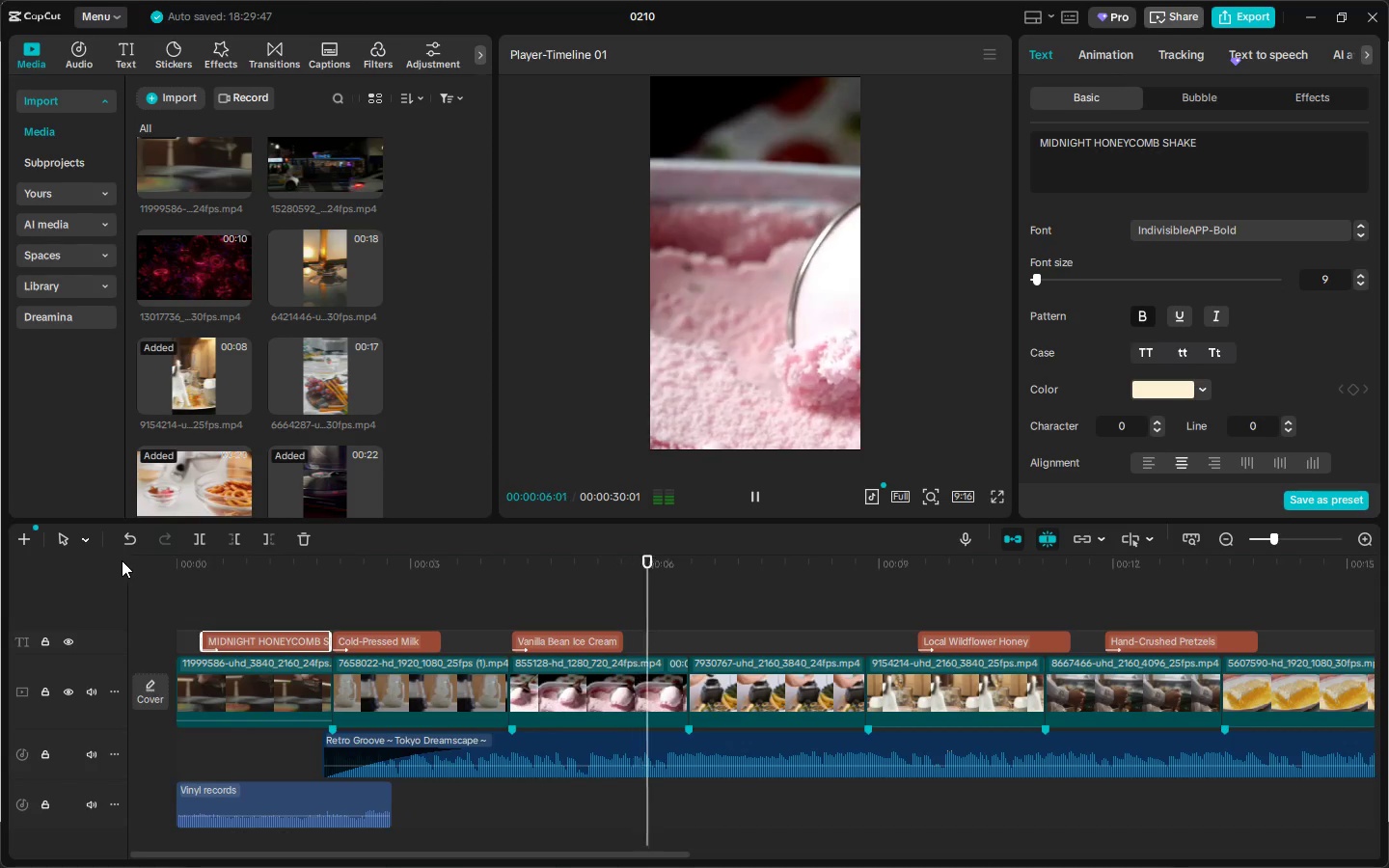 
wait(11.11)
 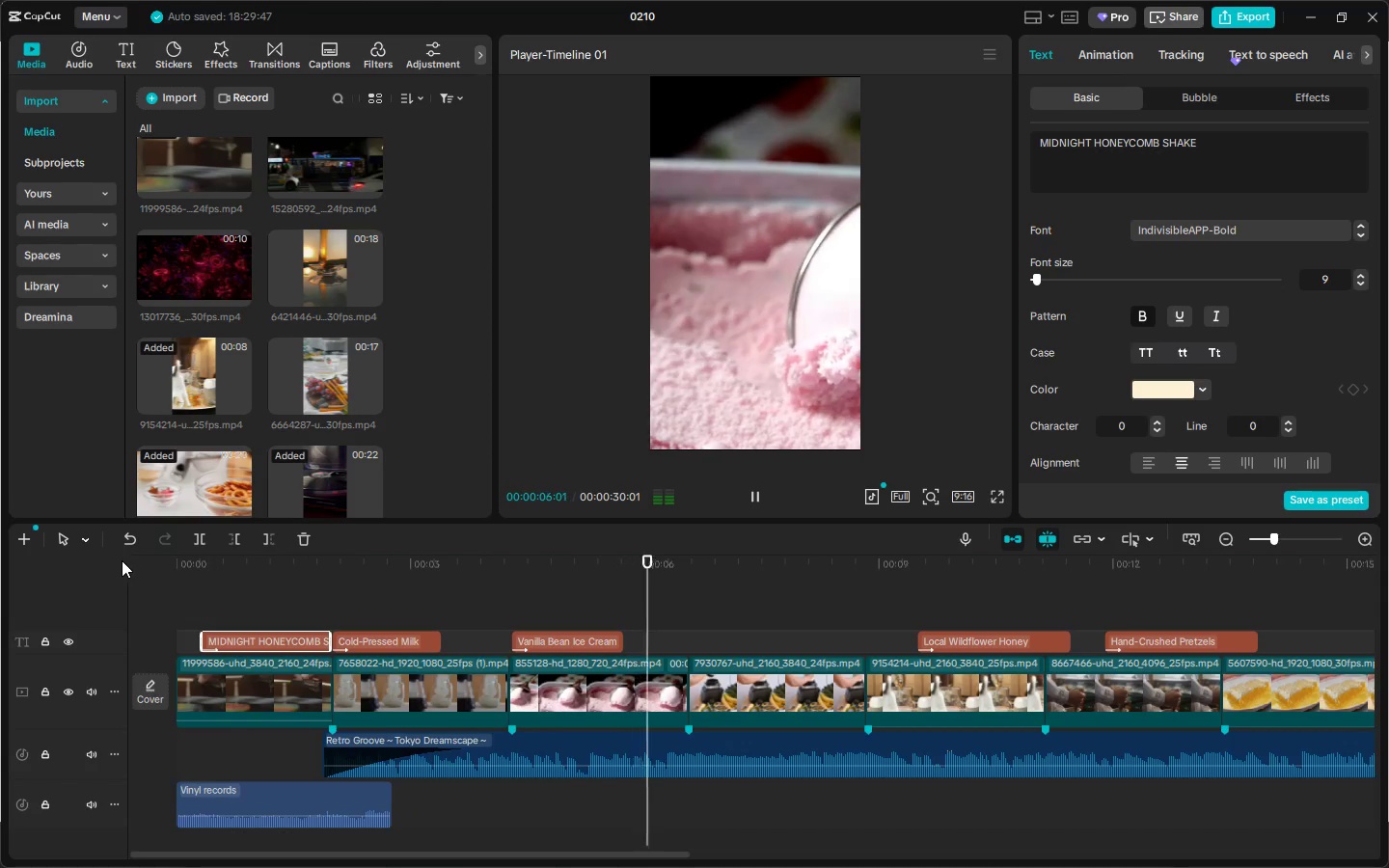 
key(Space)
 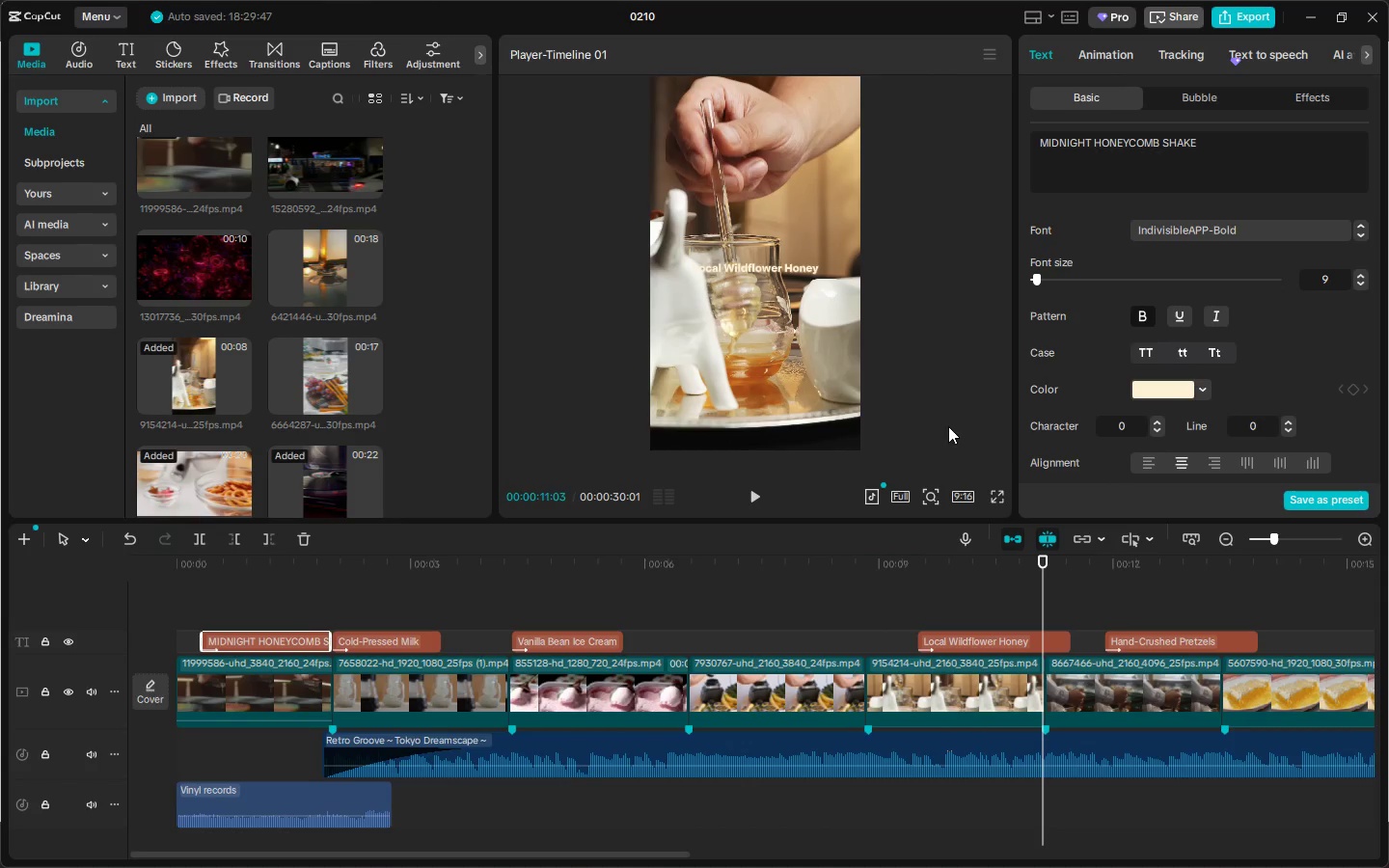 
left_click([1000, 486])
 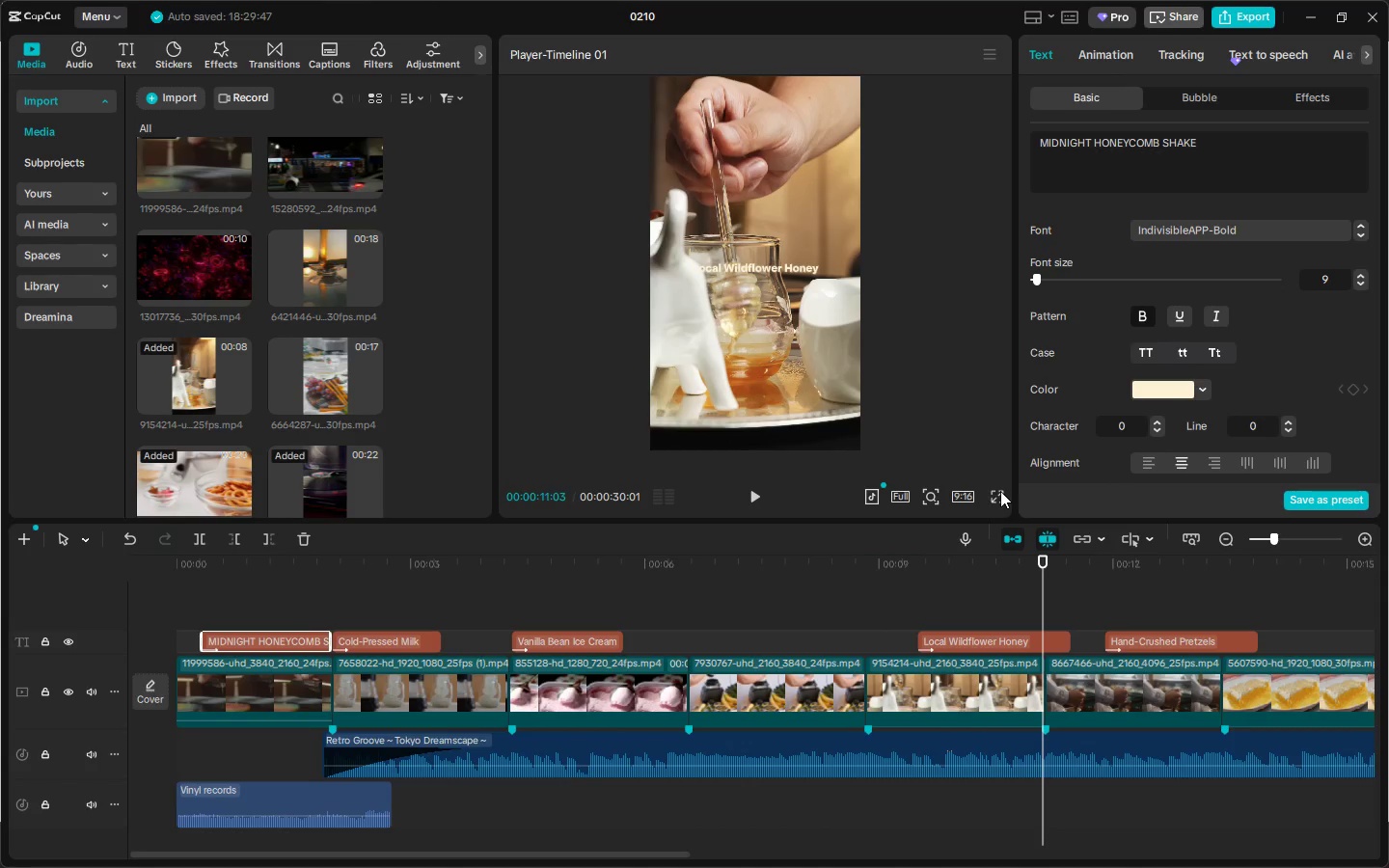 
left_click([1000, 491])
 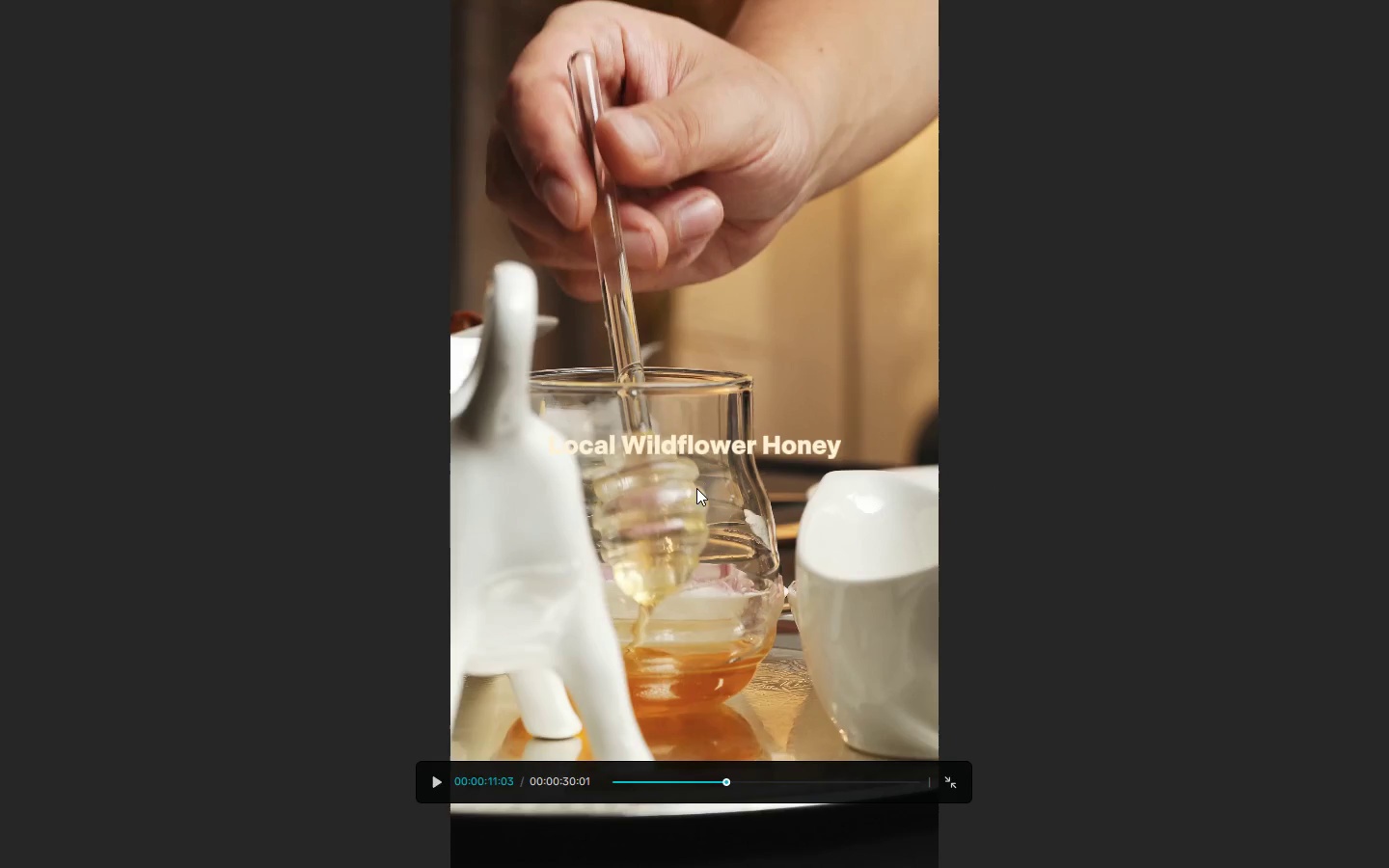 
key(1)
 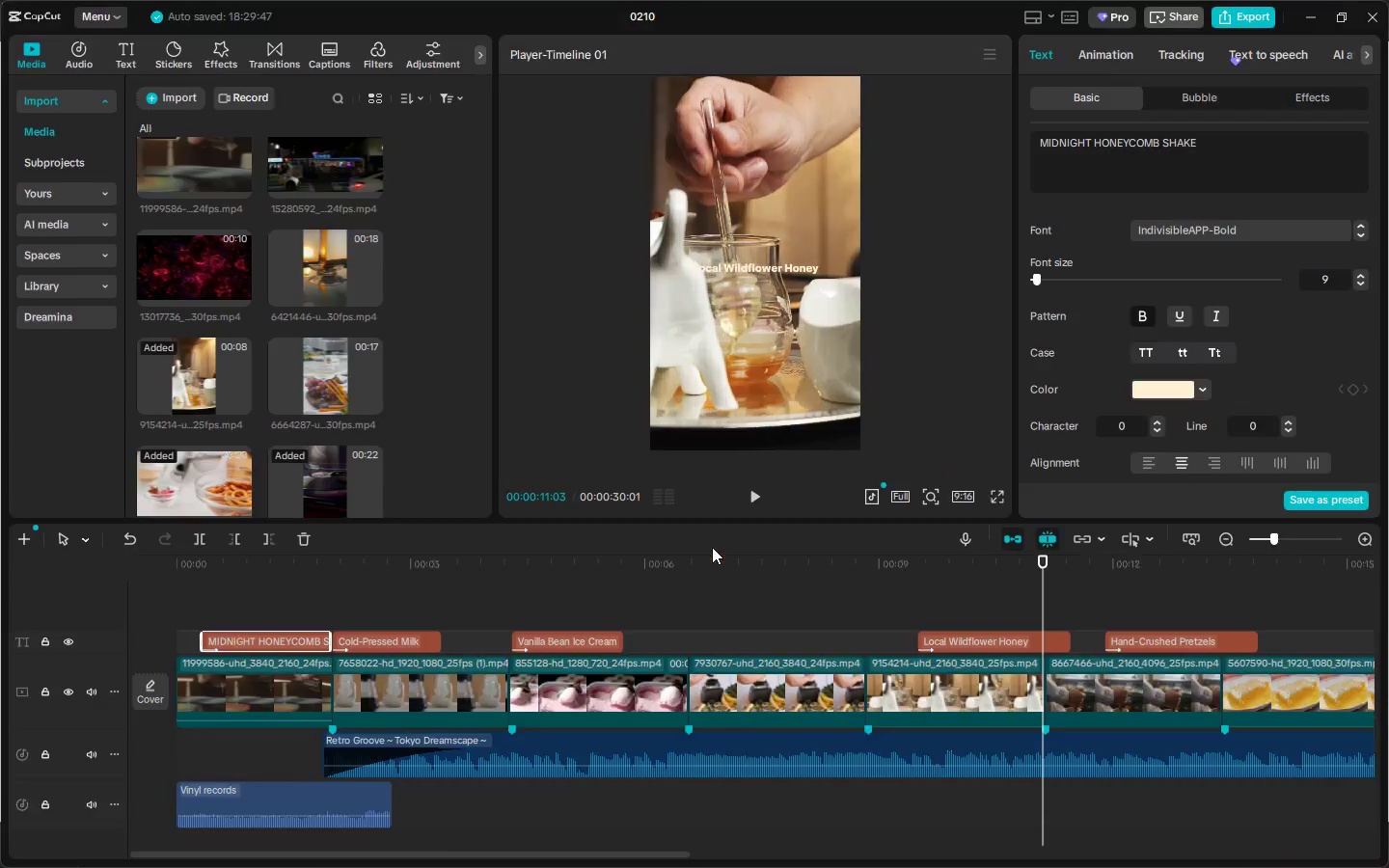 
key(Escape)
 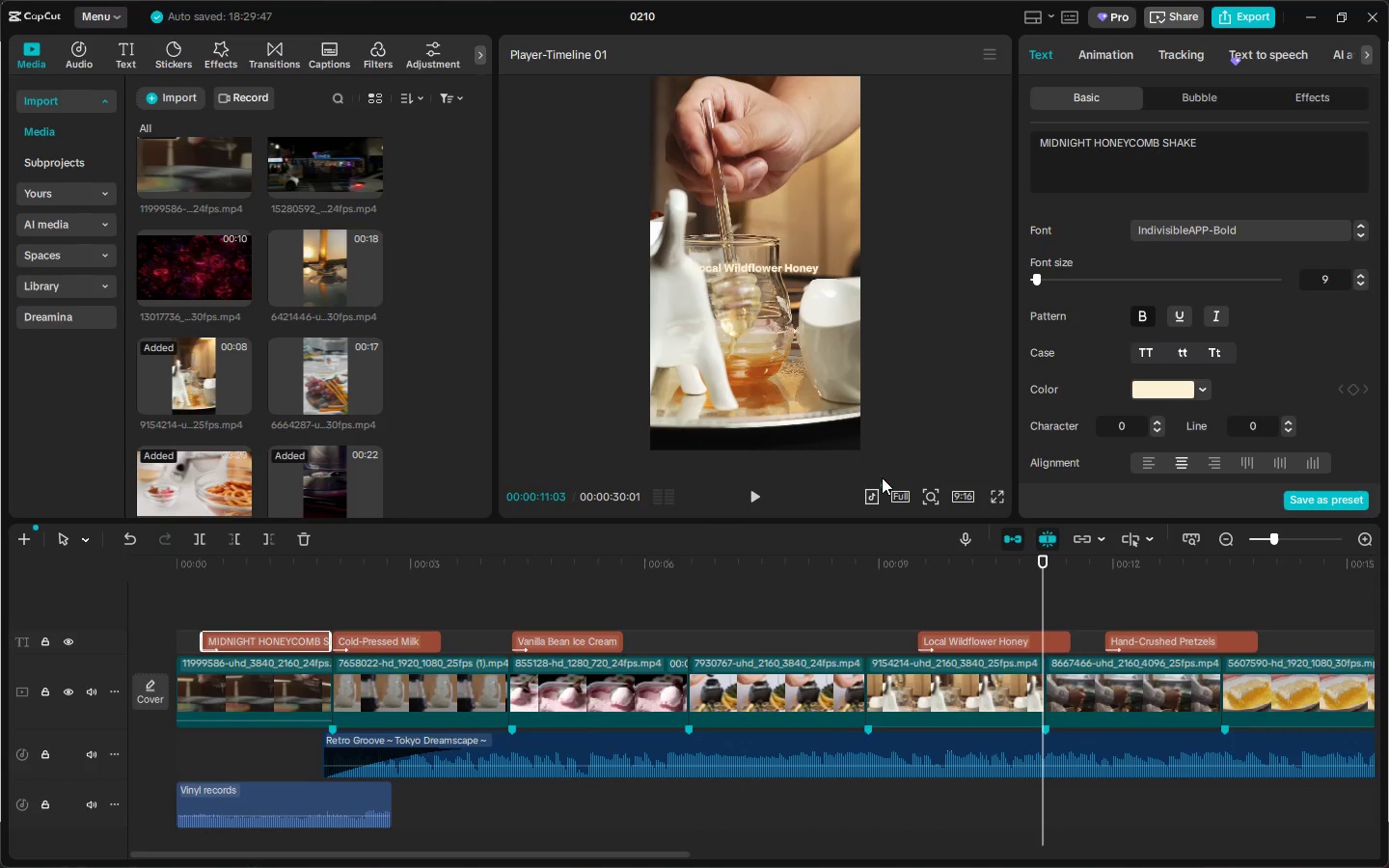 
left_click([798, 272])
 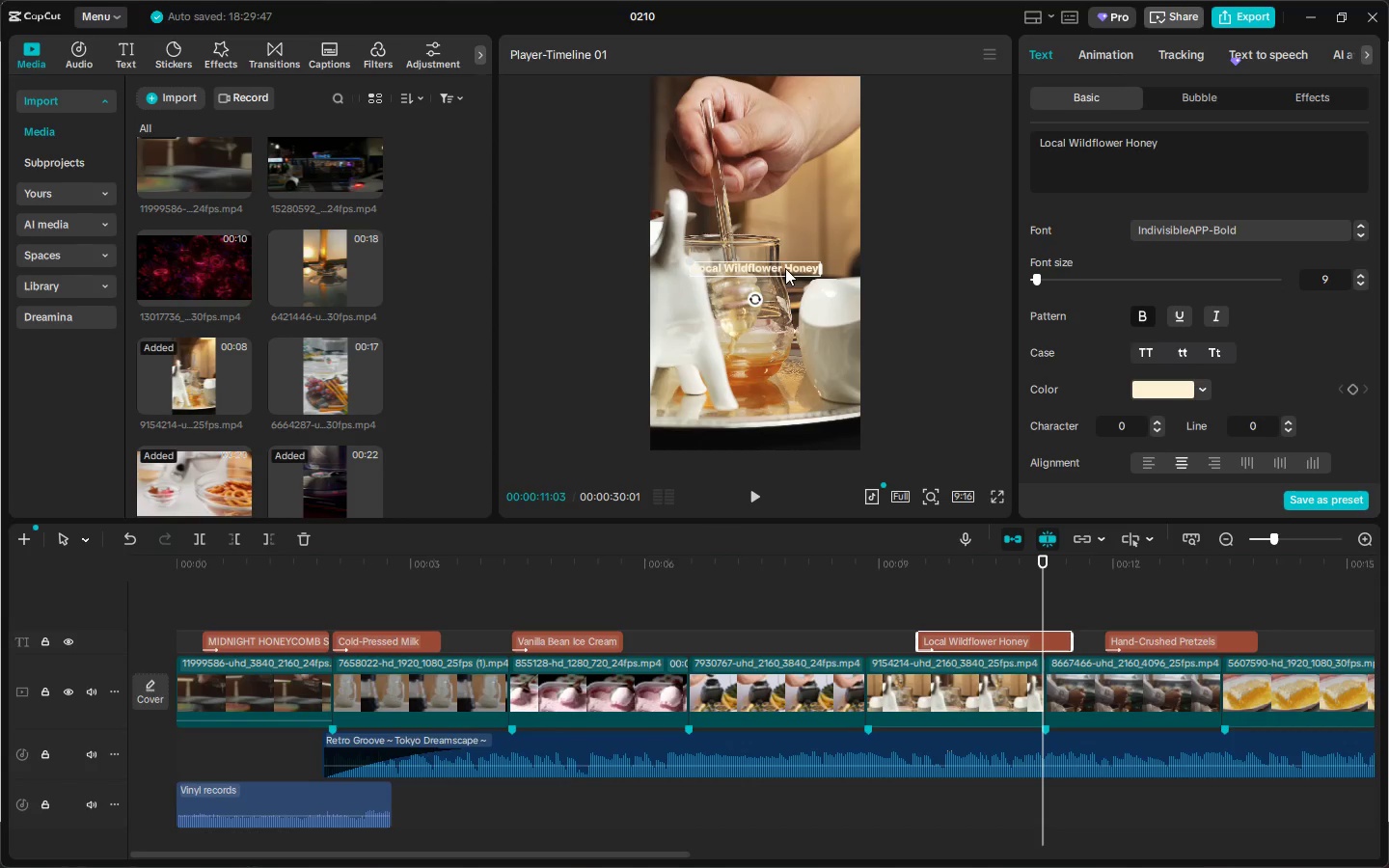 
left_click_drag(start_coordinate=[777, 265], to_coordinate=[781, 220])
 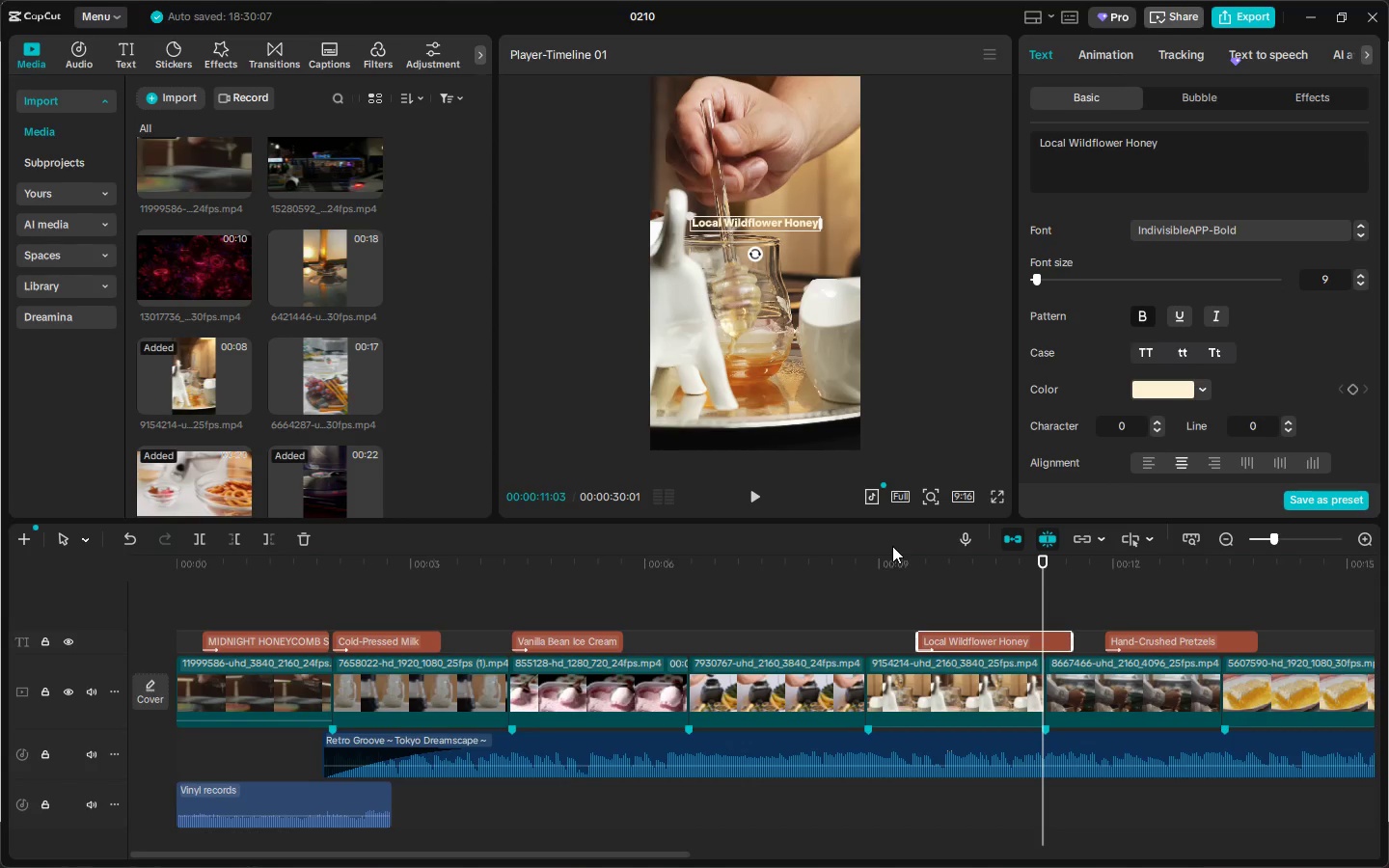 
double_click([885, 562])
 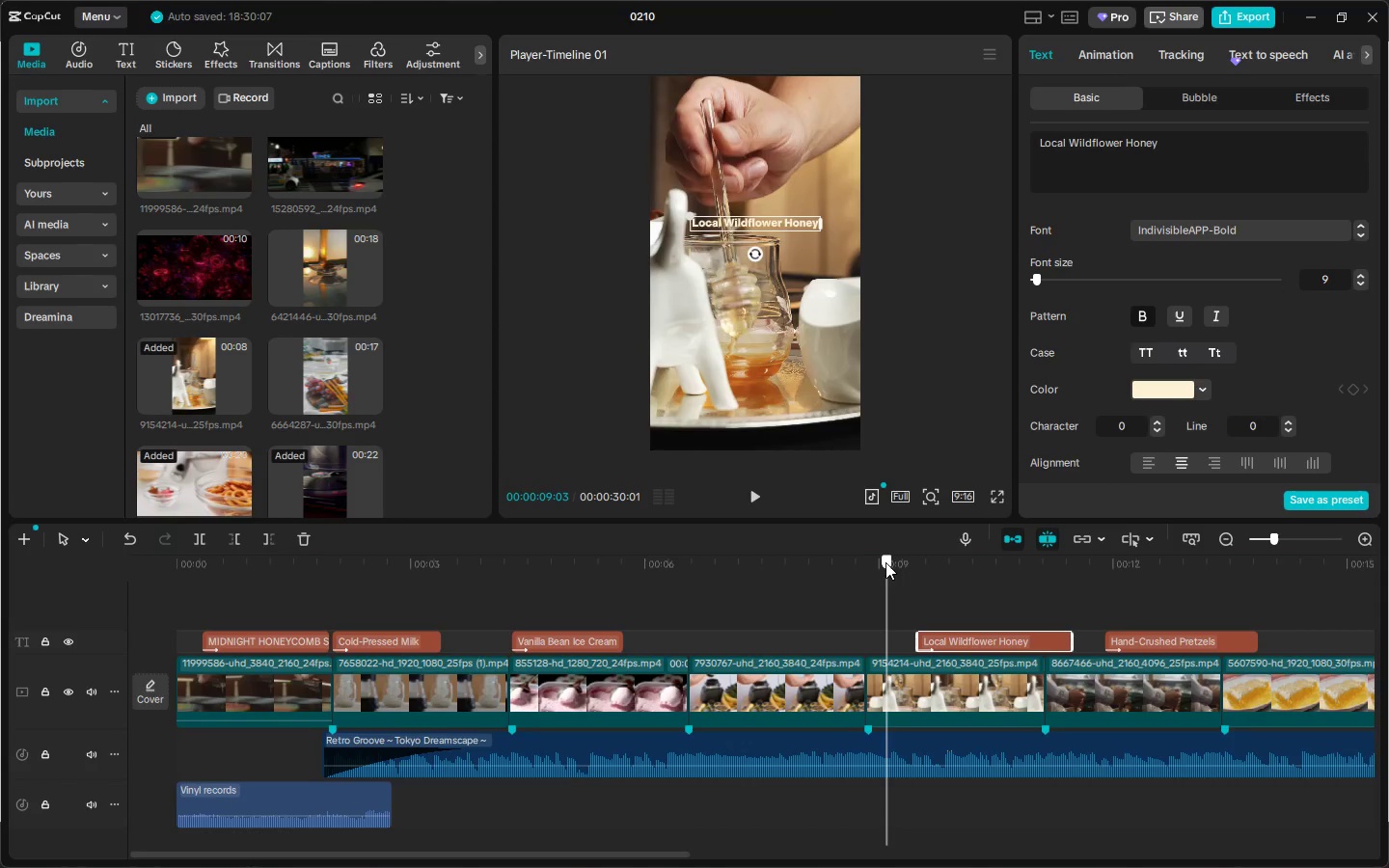 
key(Space)
 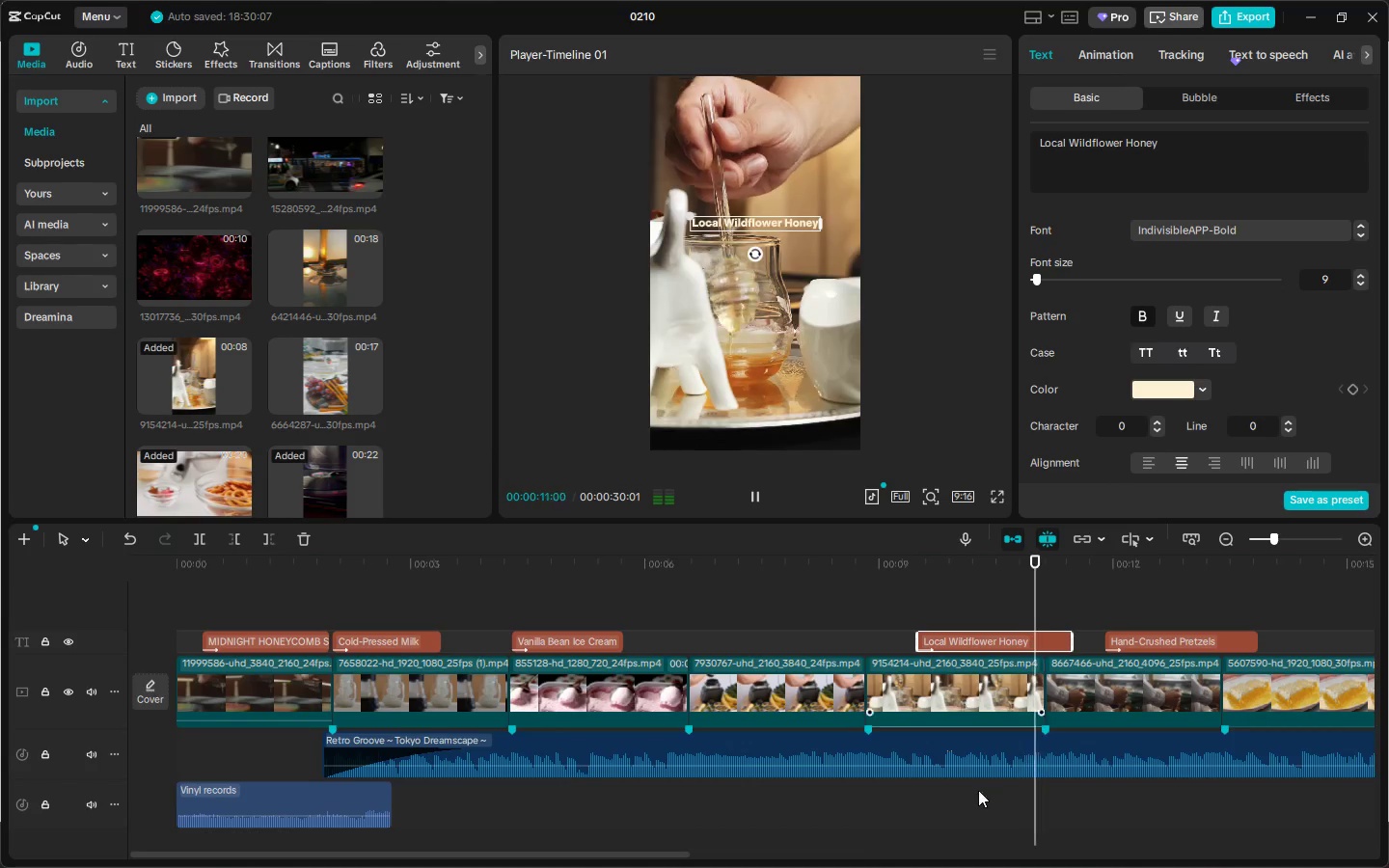 
left_click_drag(start_coordinate=[665, 854], to_coordinate=[1279, 827])
 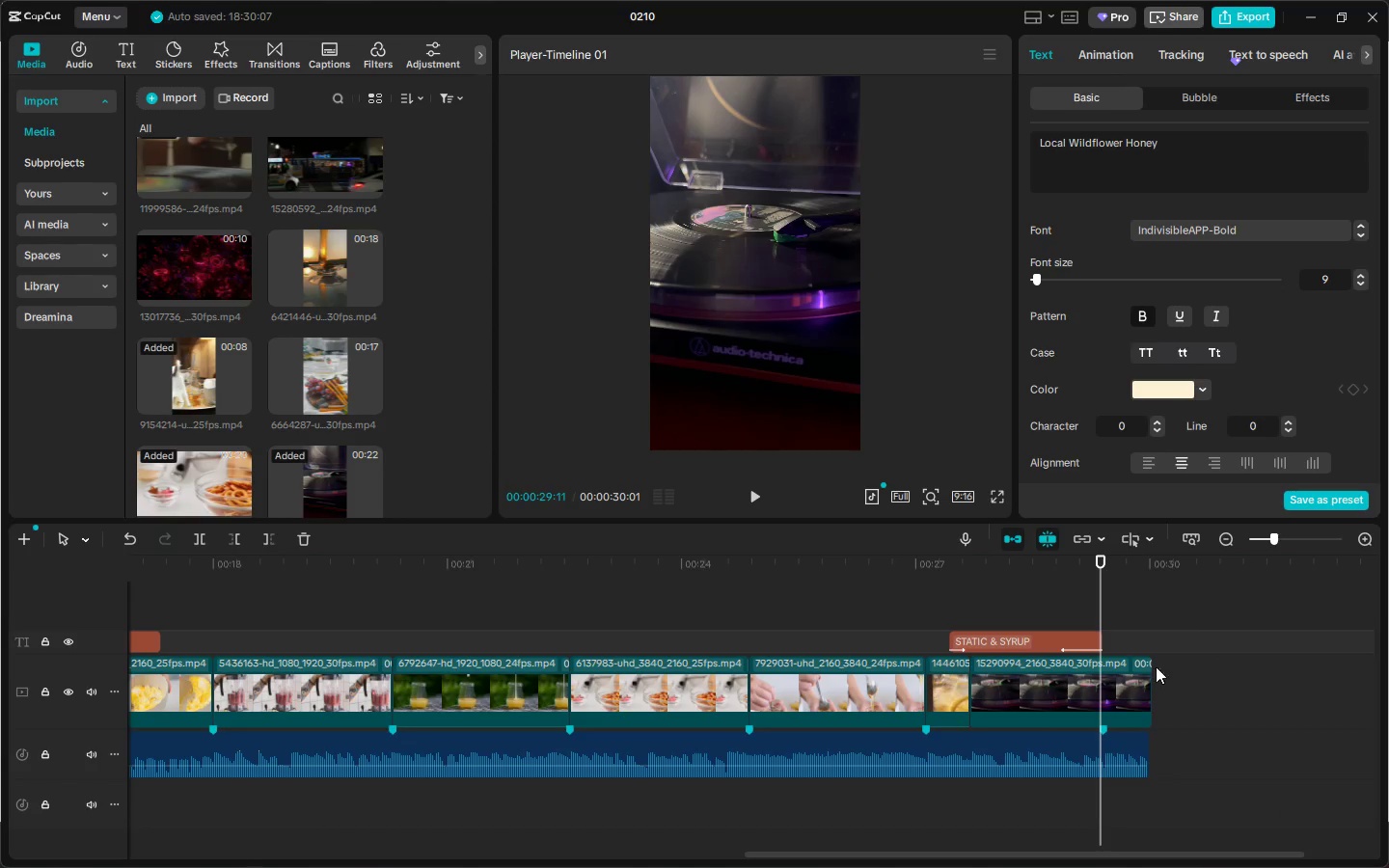 
key(Space)
 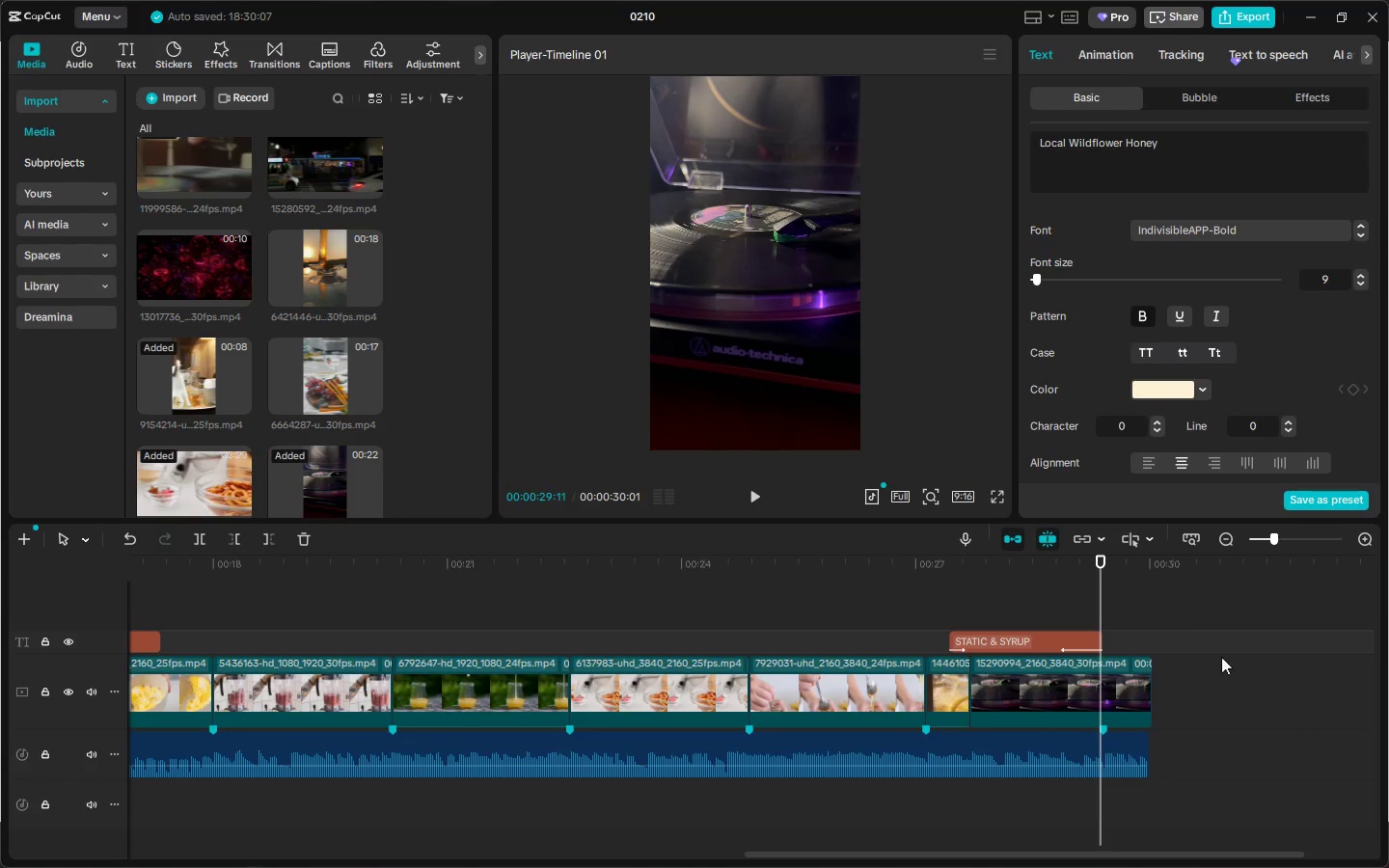 
left_click([1138, 669])
 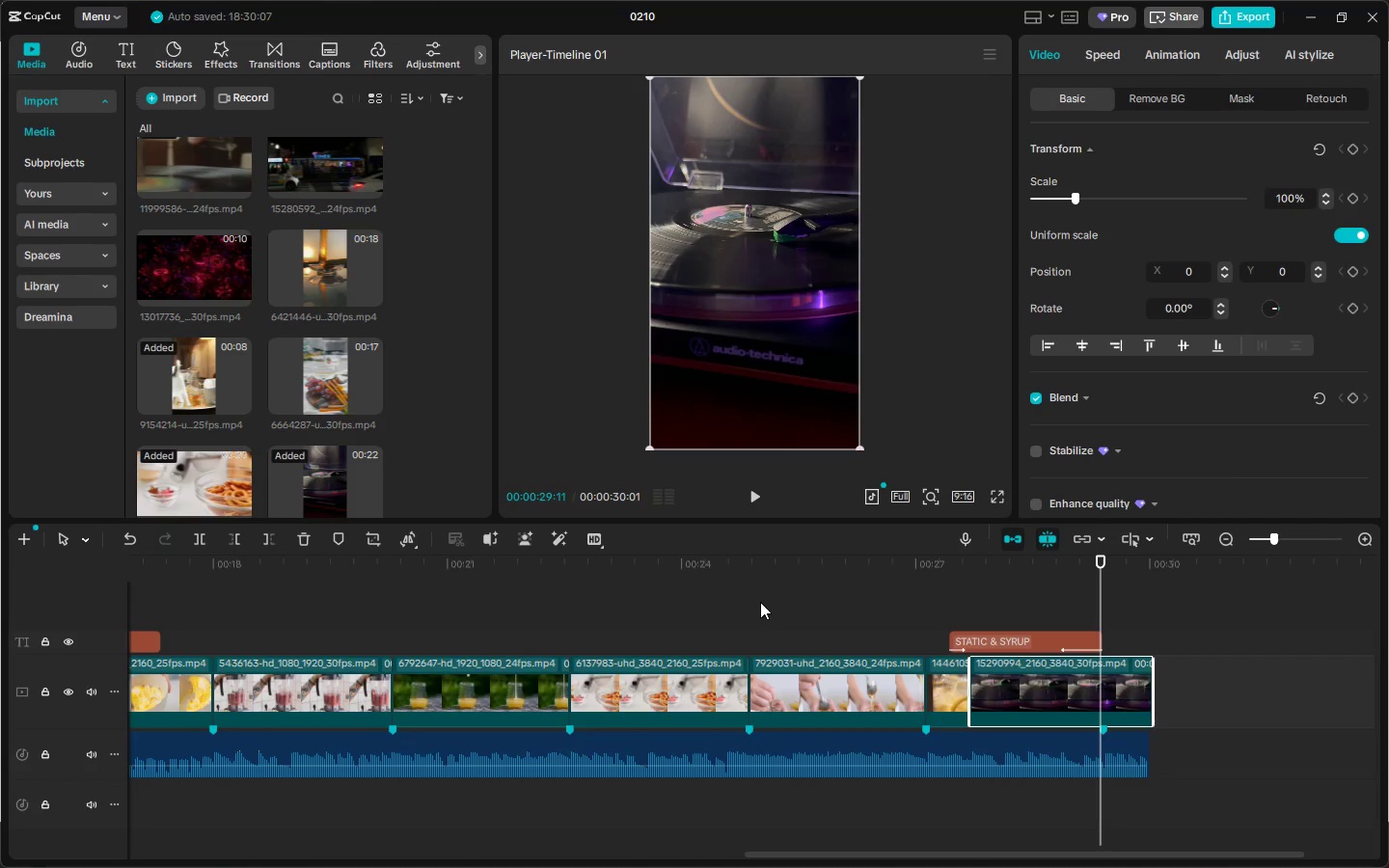 
wait(7.42)
 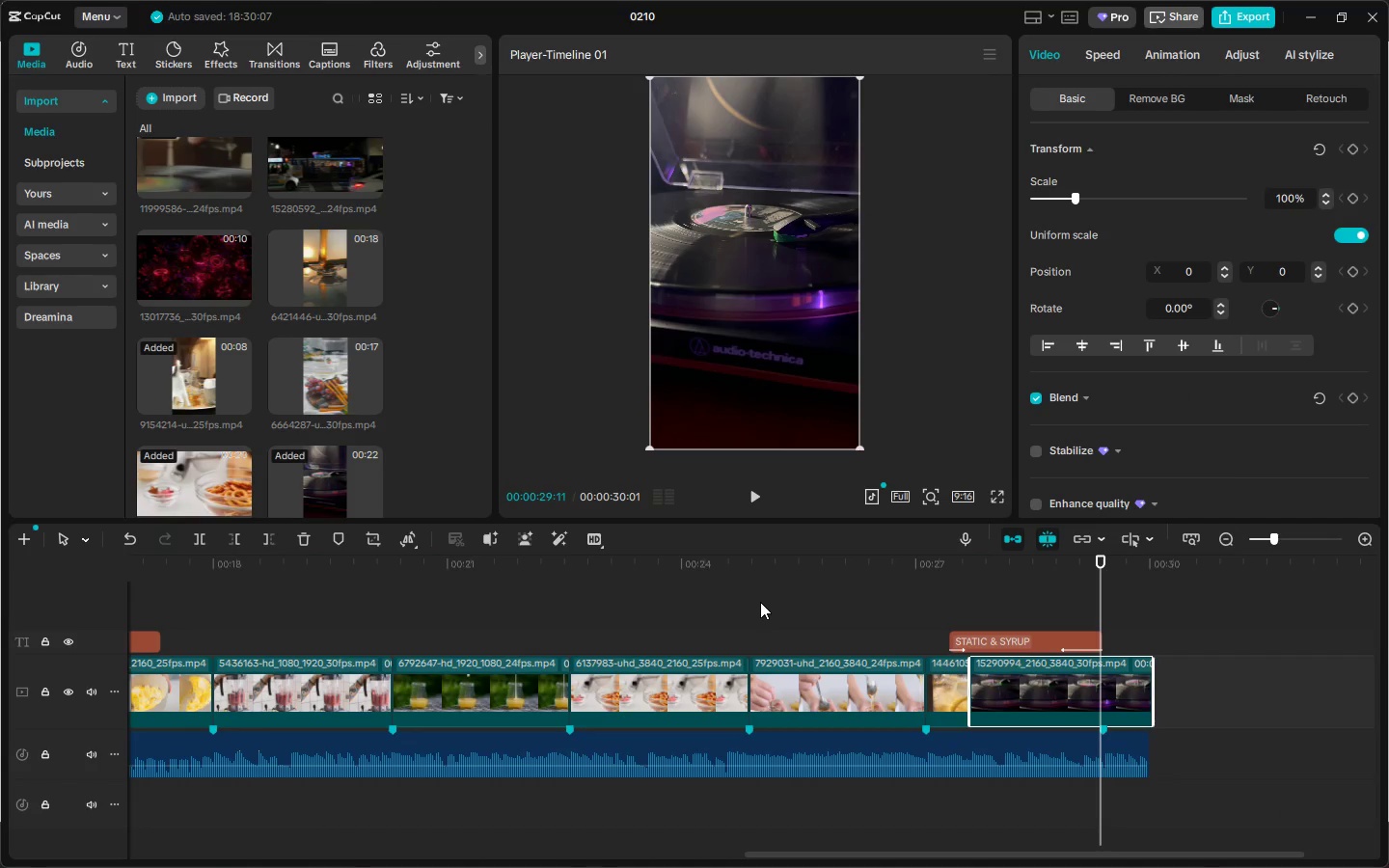 
scroll: coordinate [447, 356], scroll_direction: down, amount: 6.0
 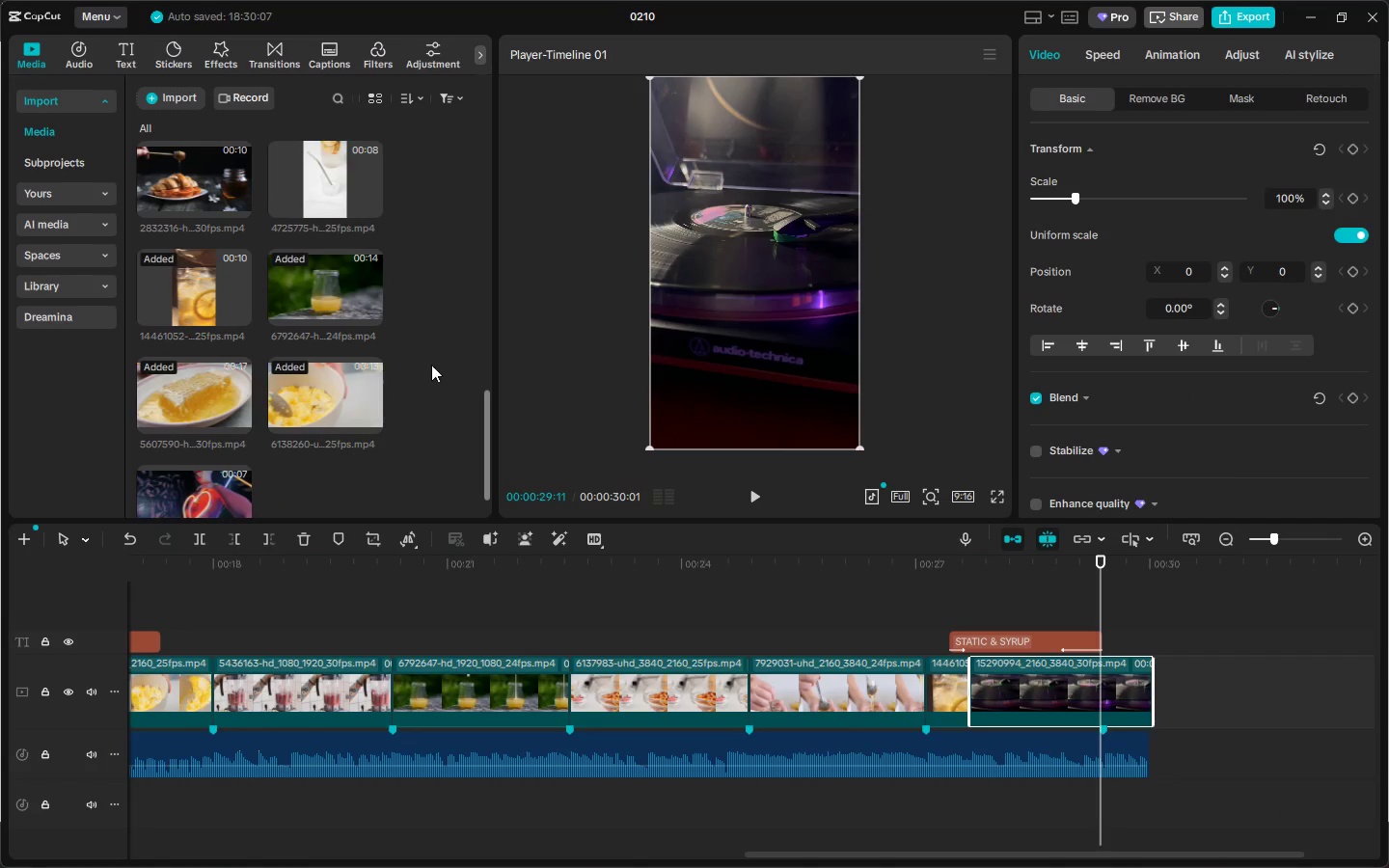 
scroll: coordinate [430, 360], scroll_direction: up, amount: 3.0
 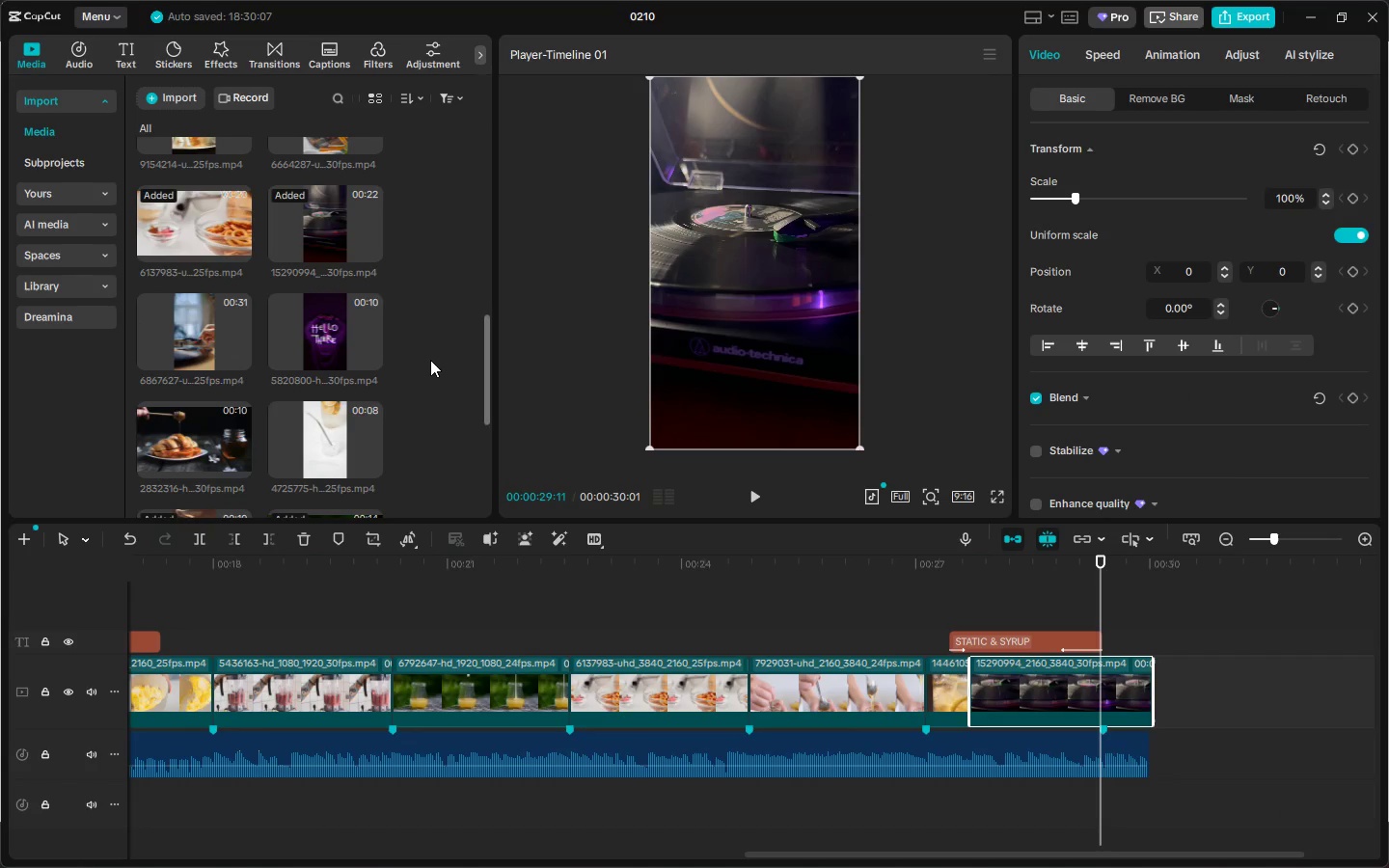 
scroll: coordinate [430, 360], scroll_direction: down, amount: 2.0
 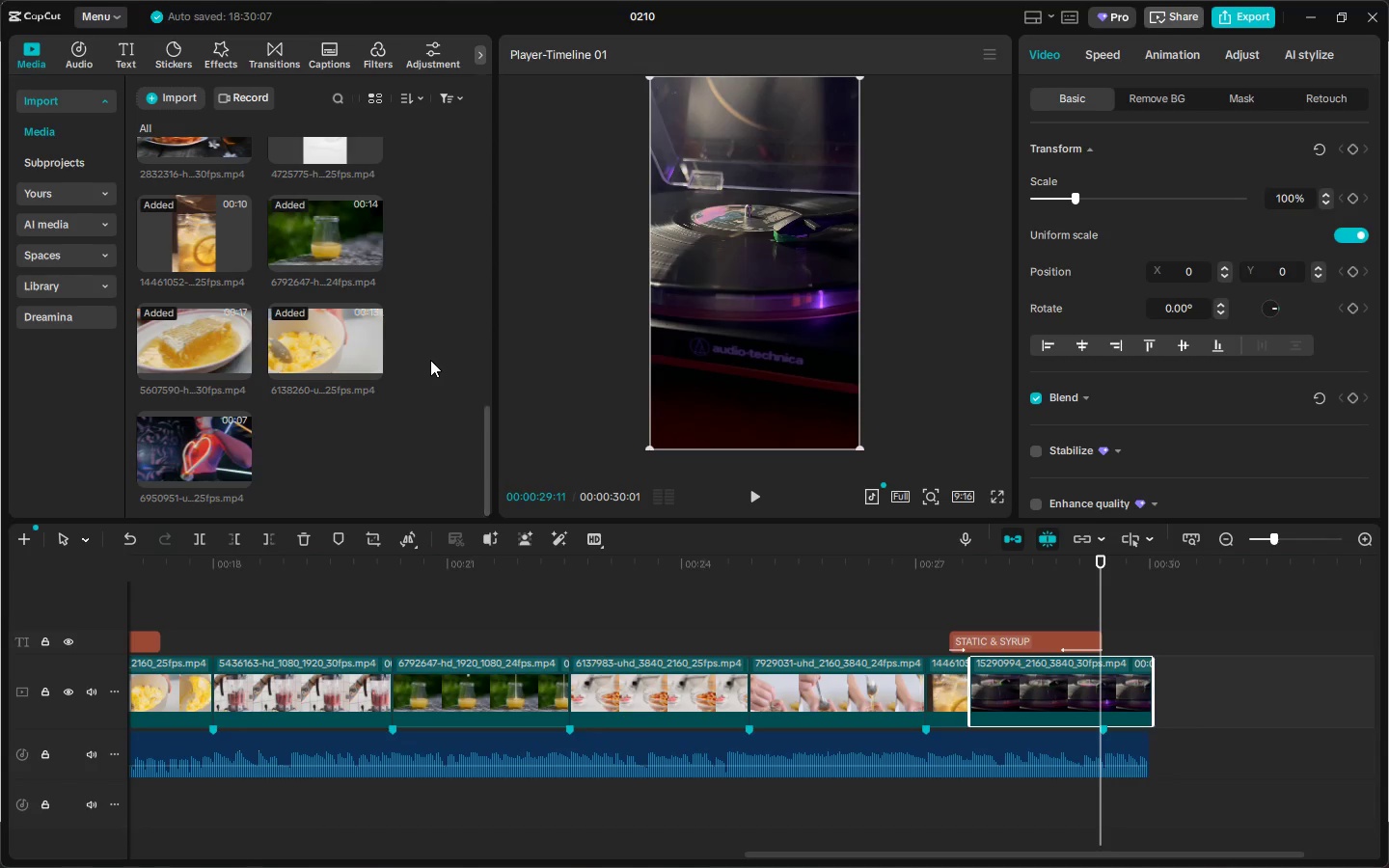 
scroll: coordinate [430, 360], scroll_direction: up, amount: 3.0
 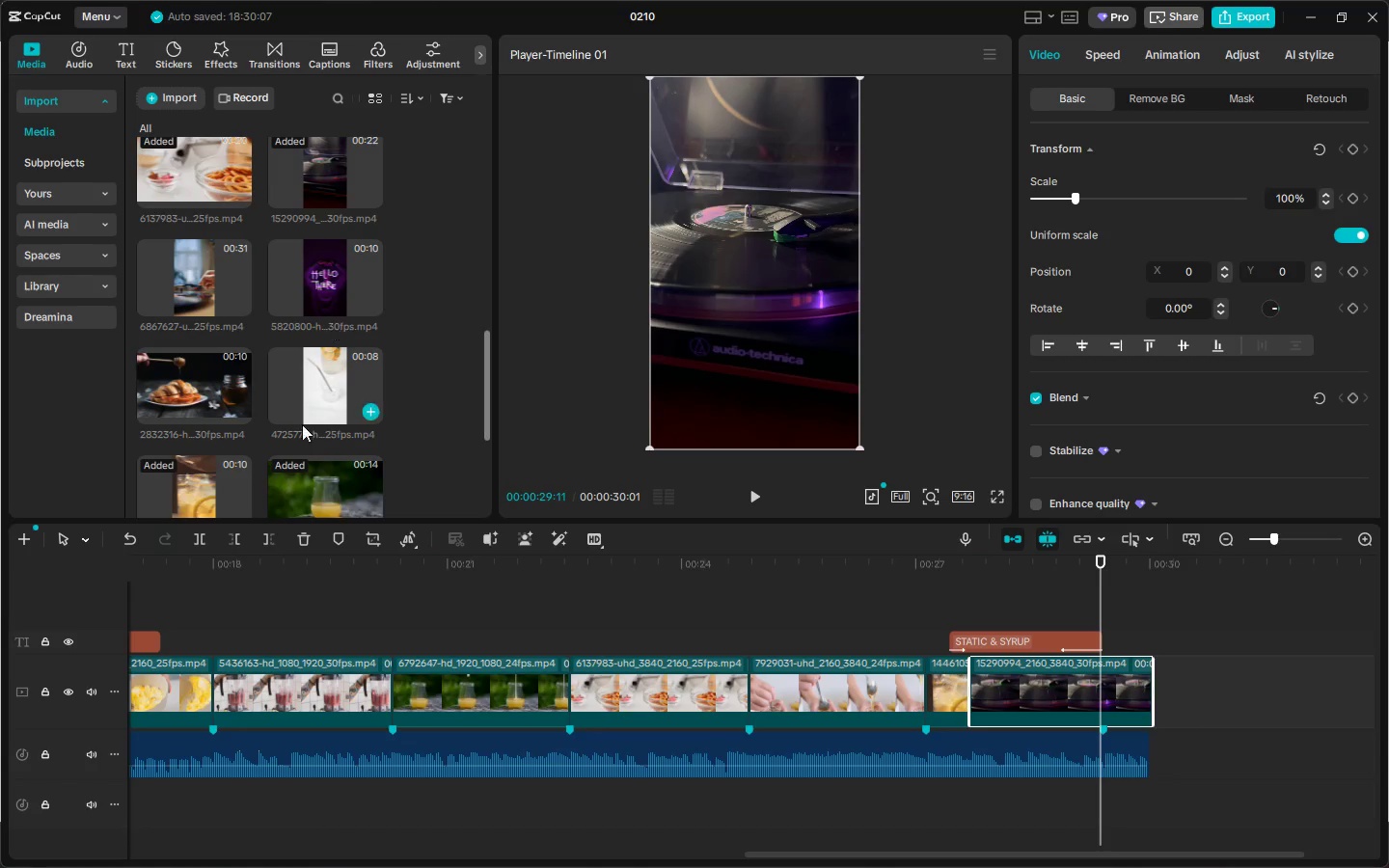 
left_click_drag(start_coordinate=[213, 436], to_coordinate=[1017, 681])
 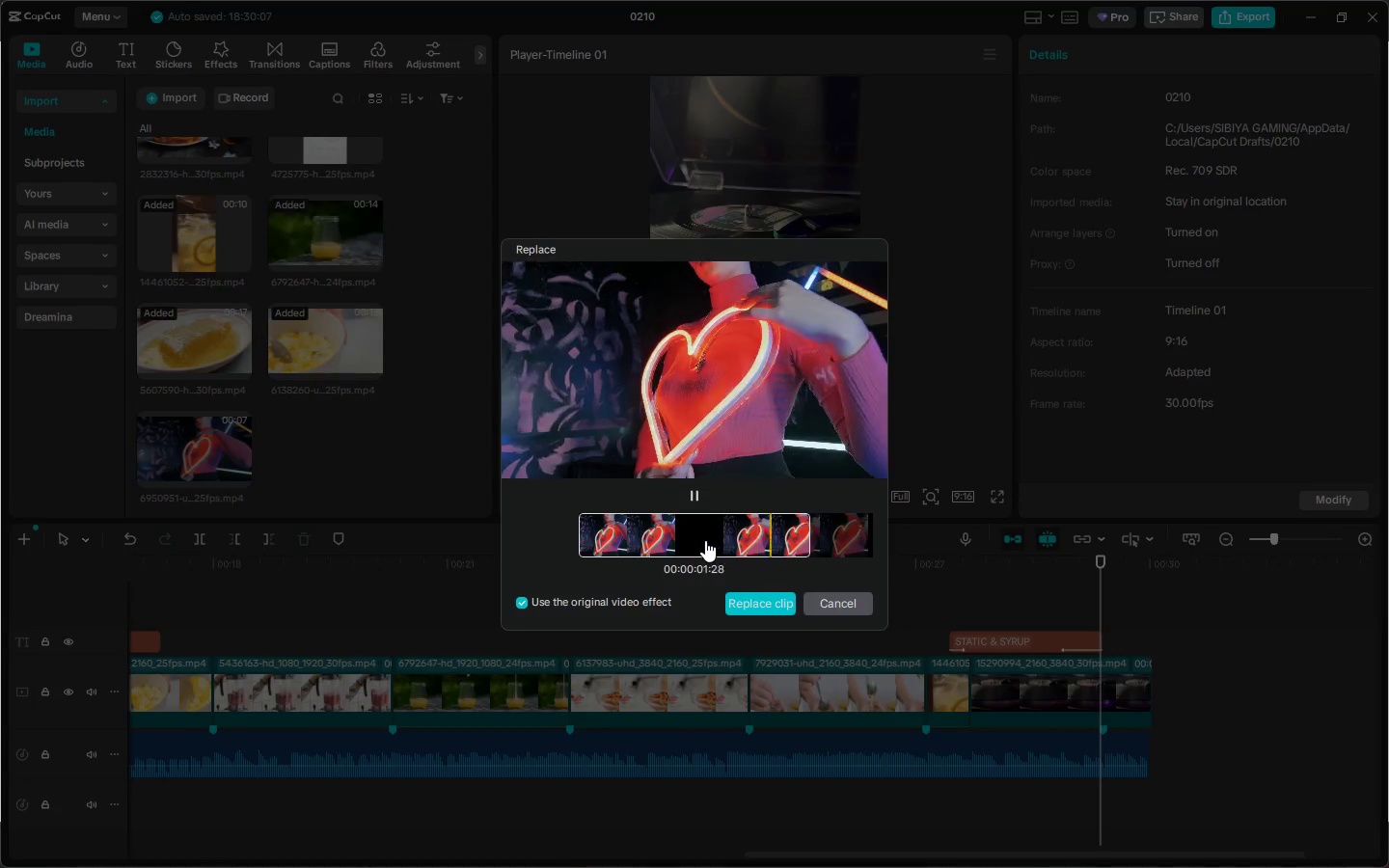 
scroll: coordinate [266, 461], scroll_direction: down, amount: 5.0
 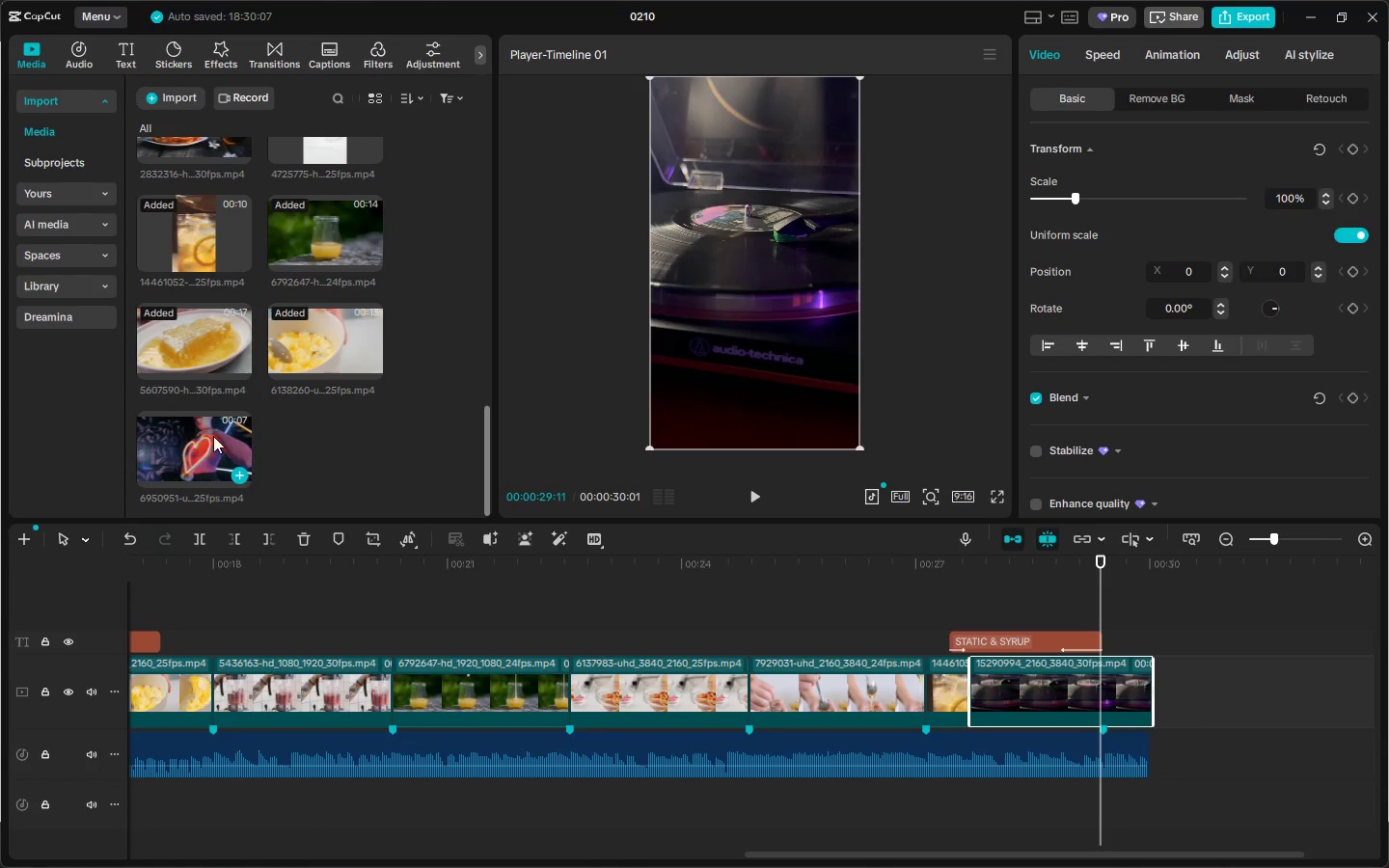 
left_click([719, 531])
 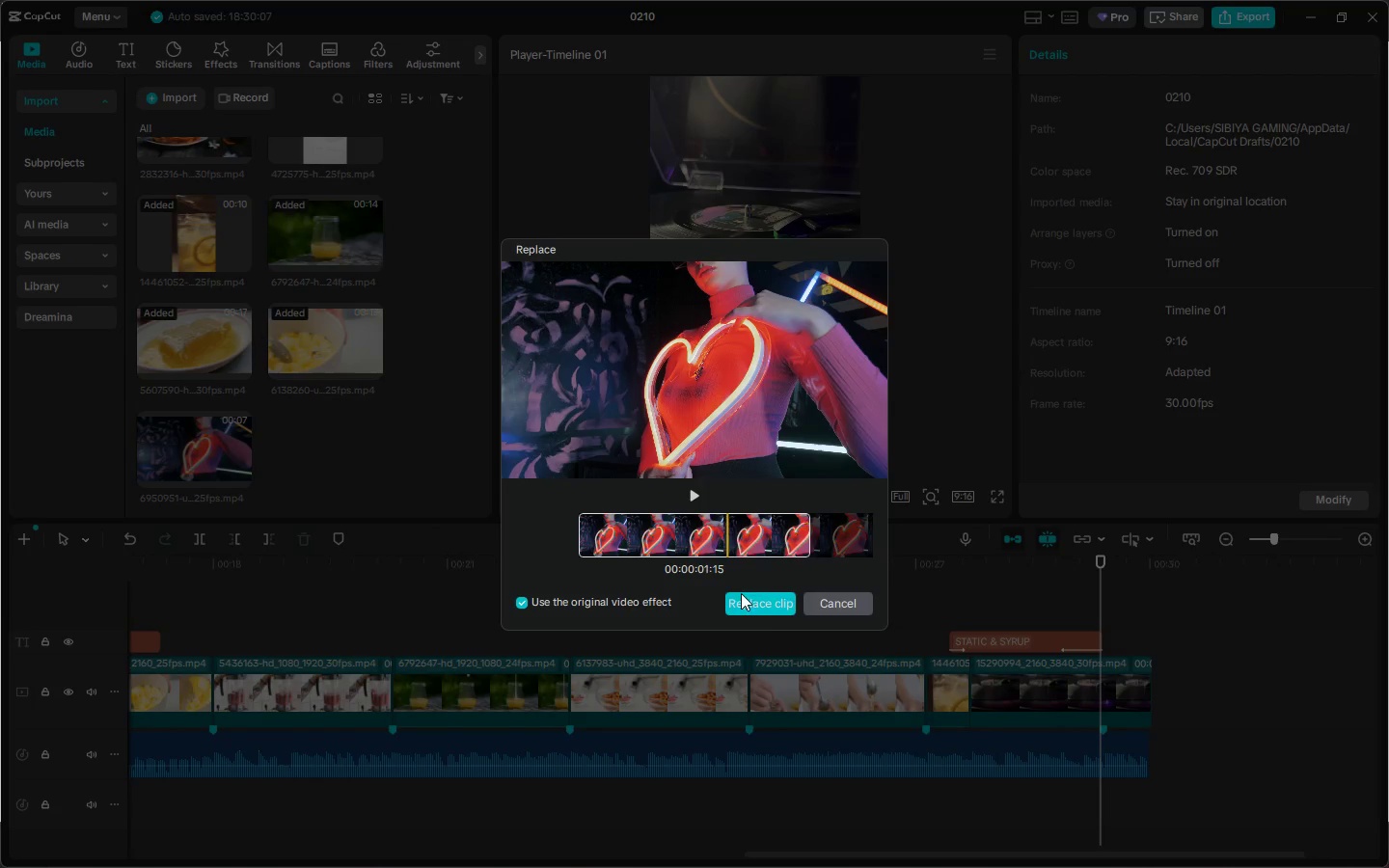 
left_click([761, 608])
 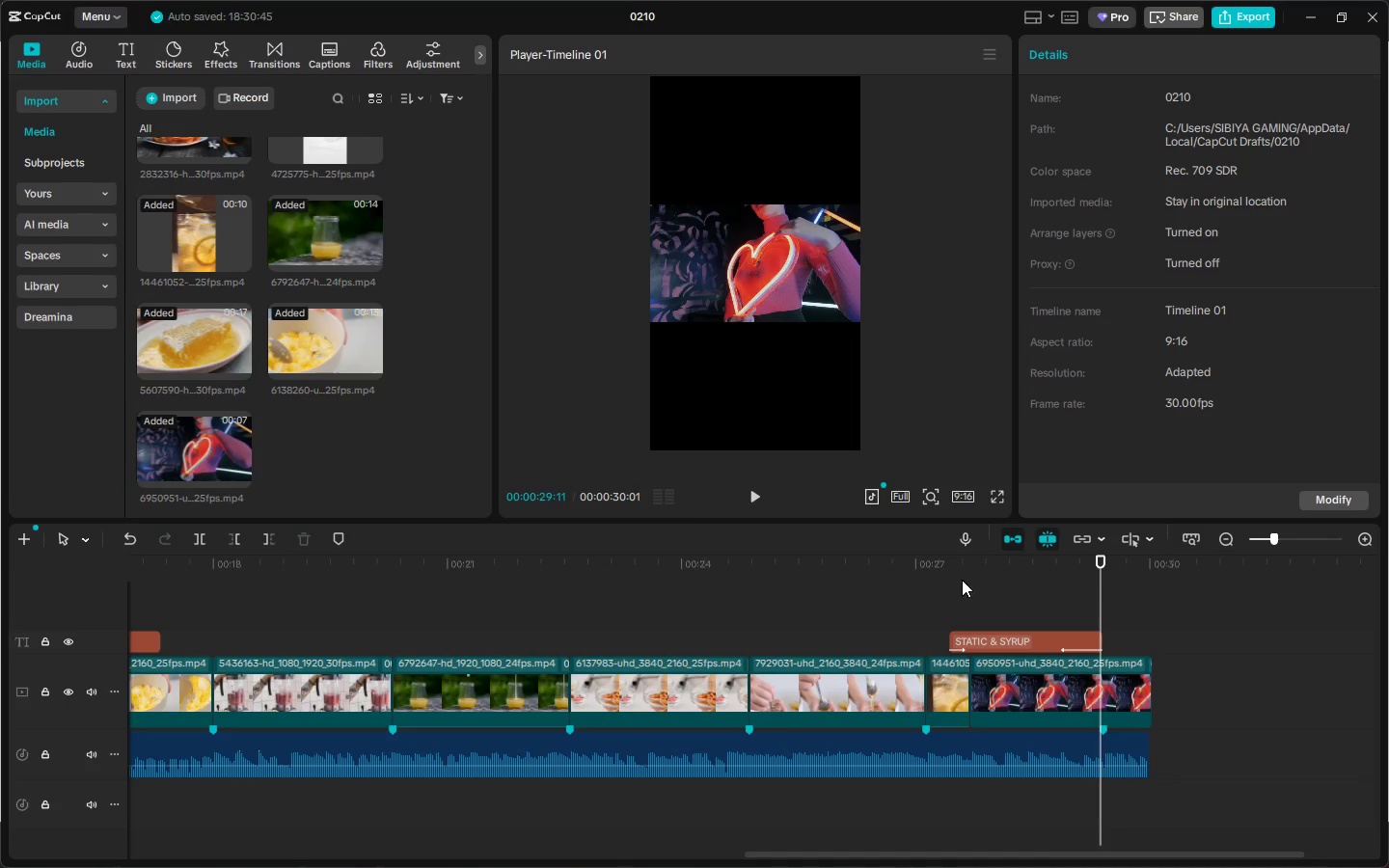 
left_click([928, 566])
 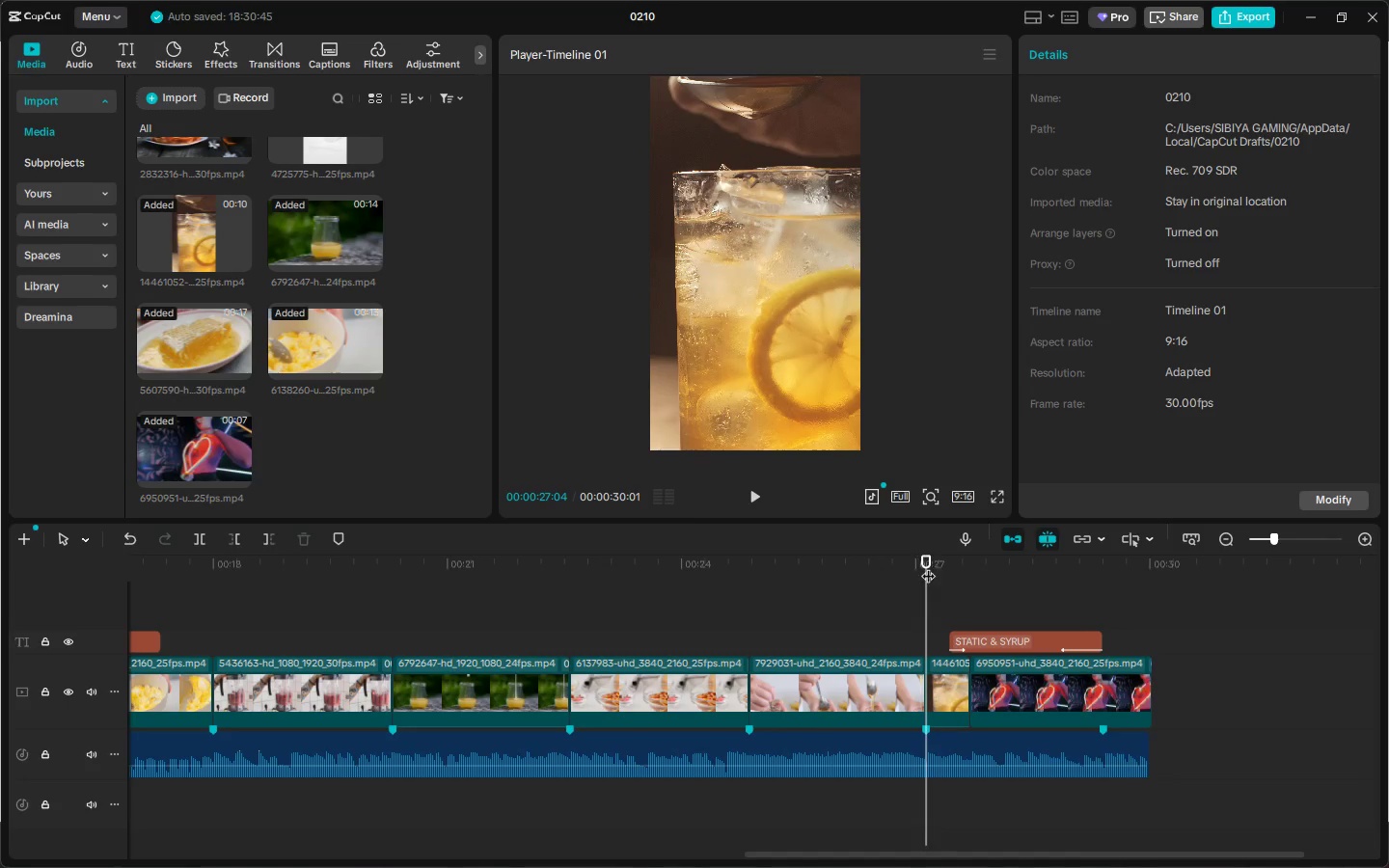 
key(Space)
 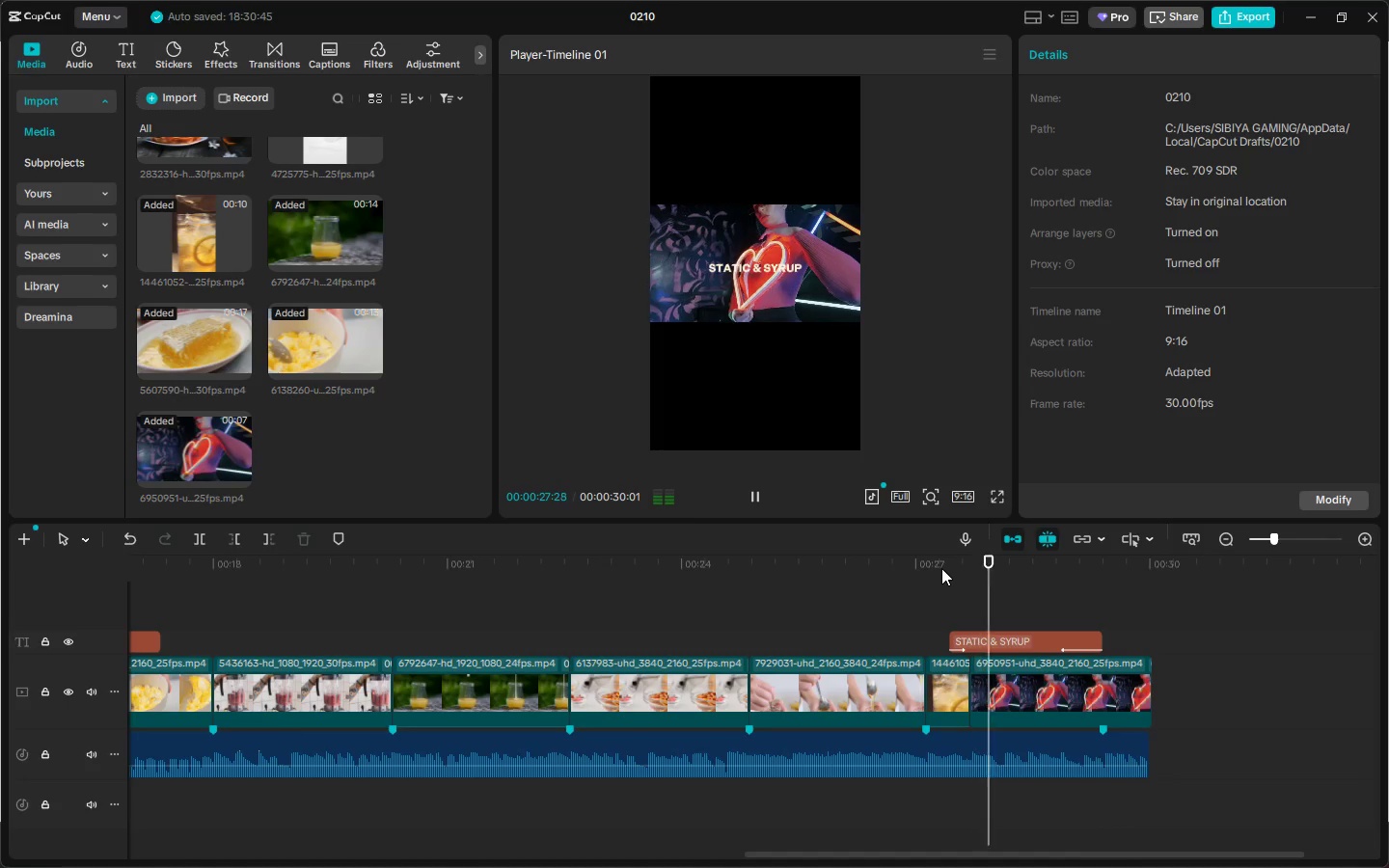 
key(Space)
 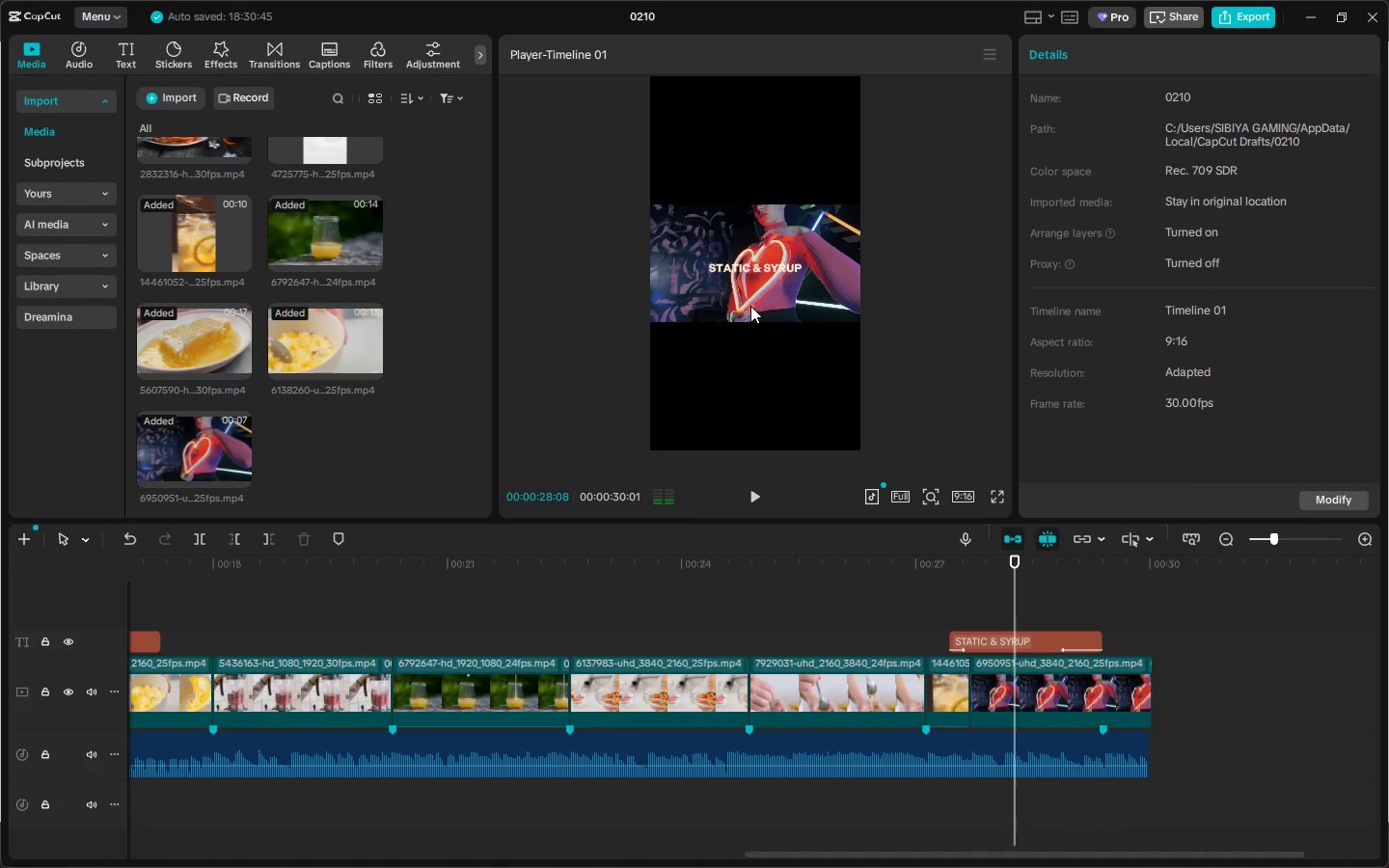 
left_click([750, 305])
 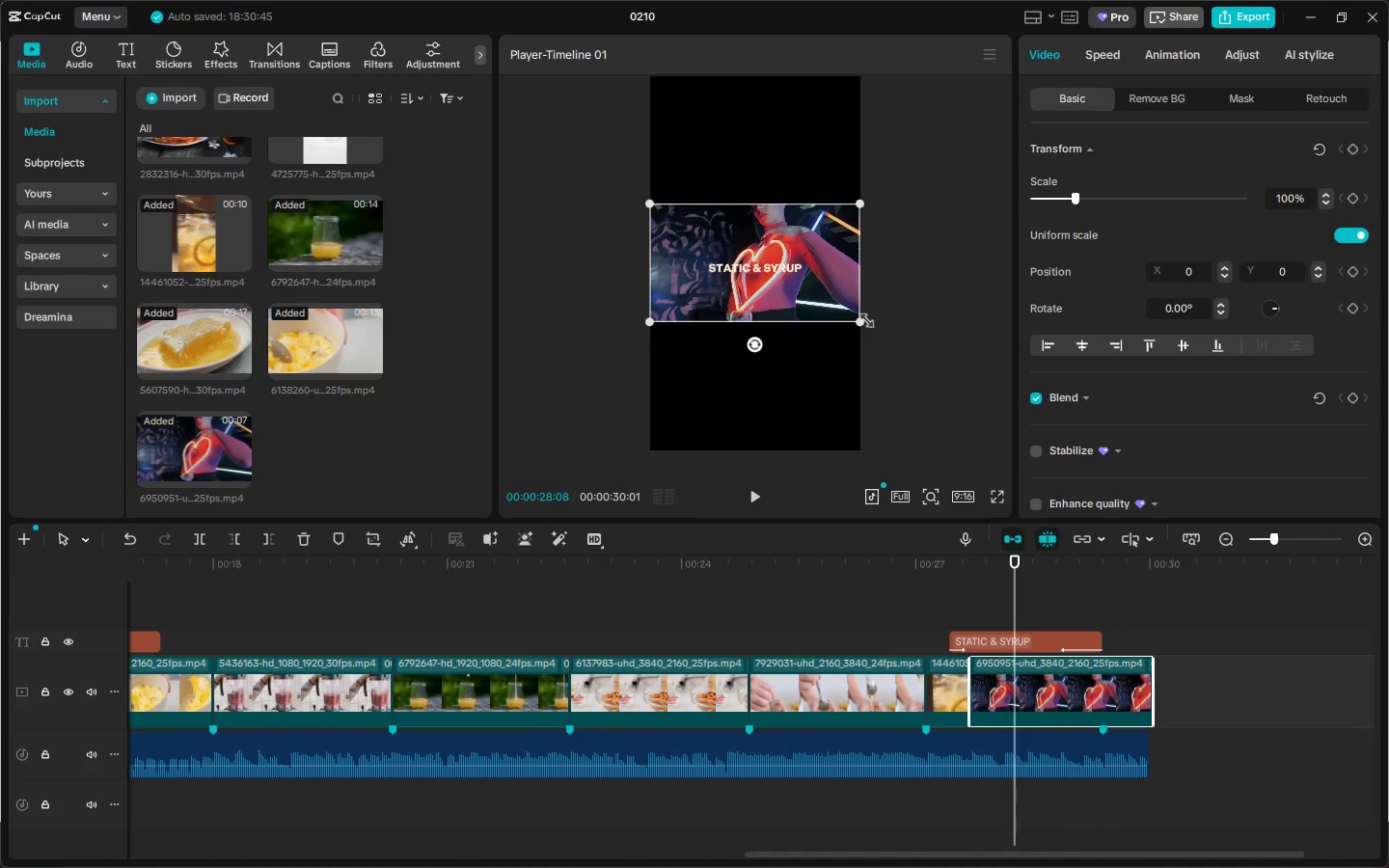 
left_click_drag(start_coordinate=[862, 317], to_coordinate=[1133, 632])
 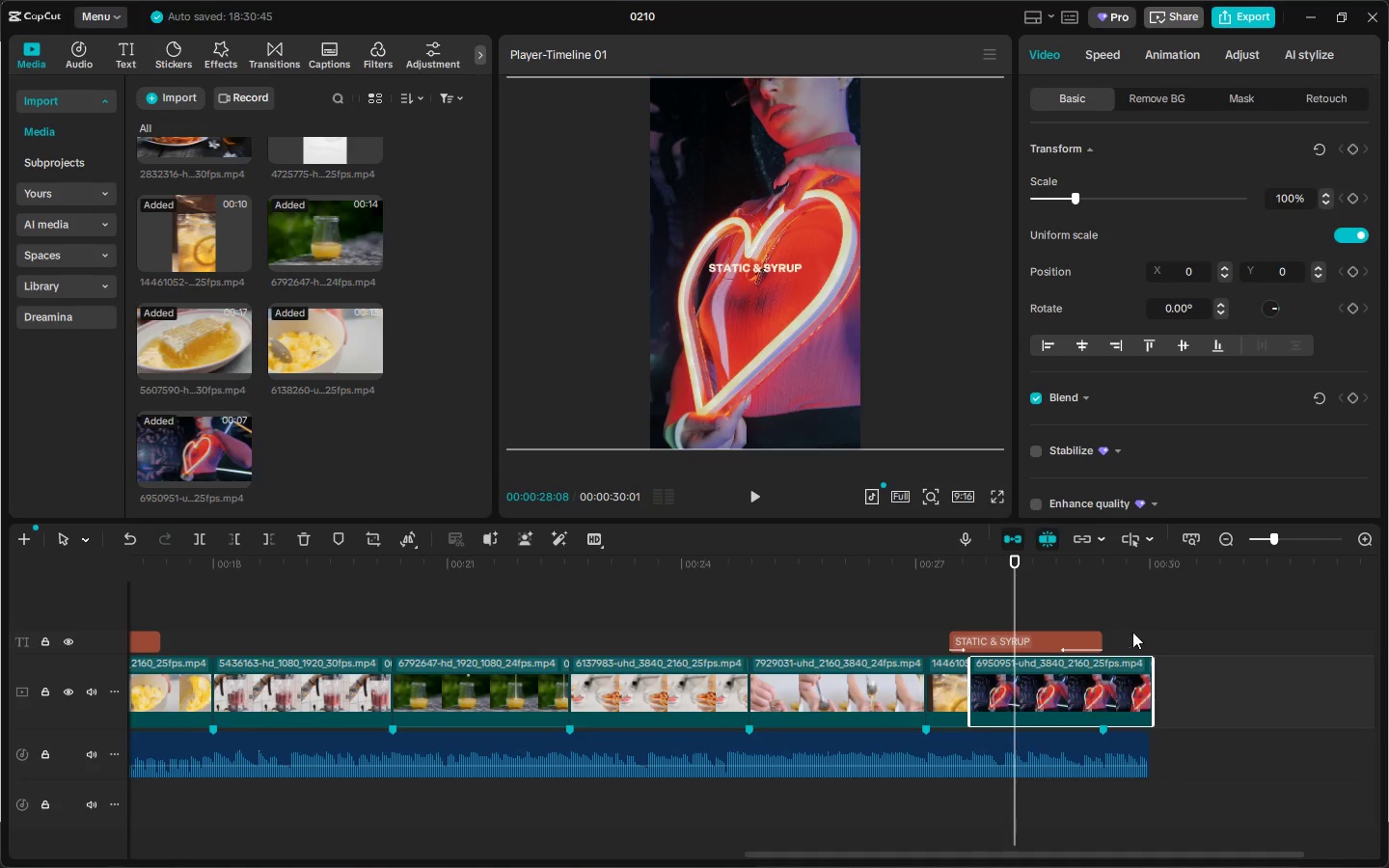 
key(Space)
 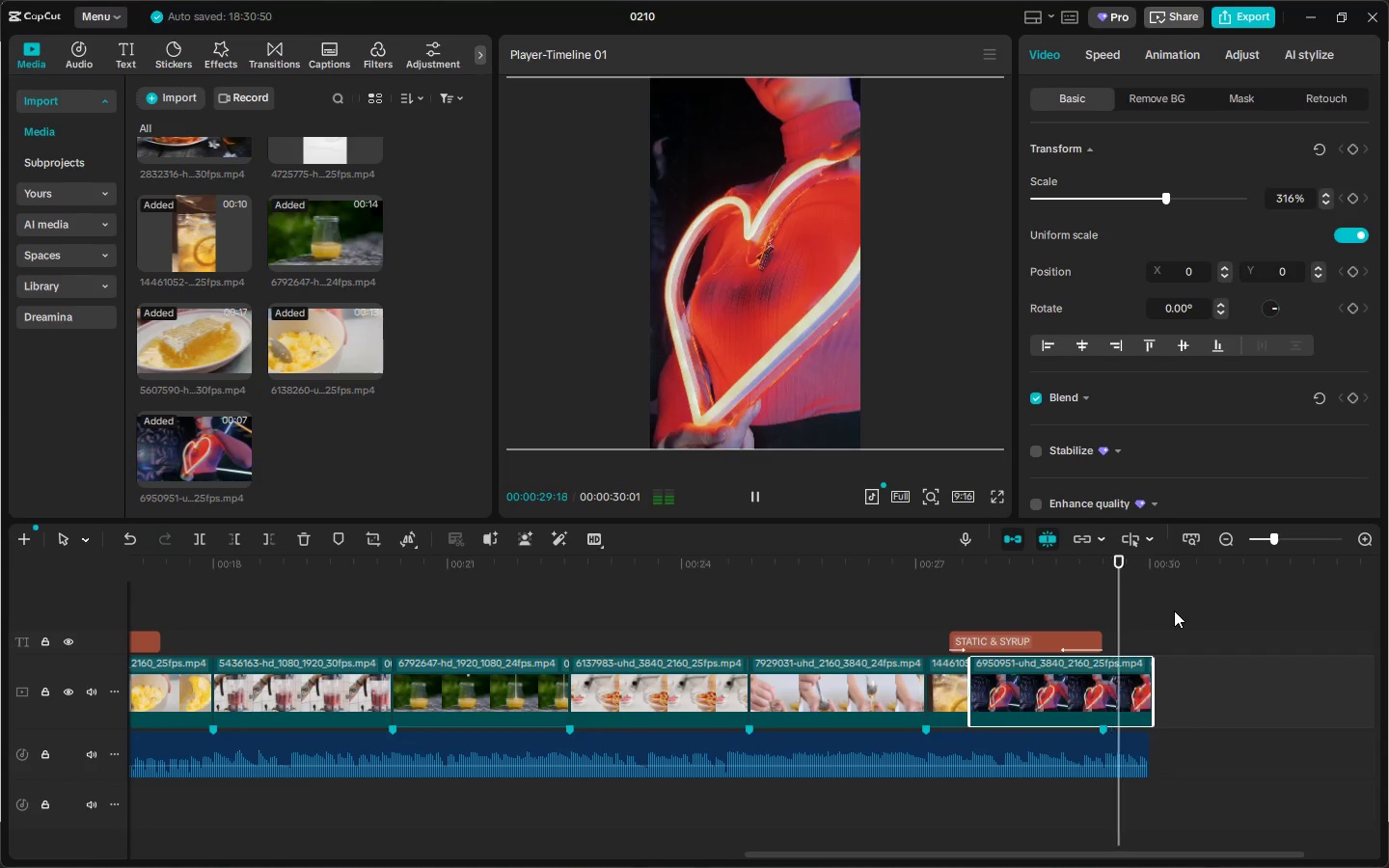 
key(Space)
 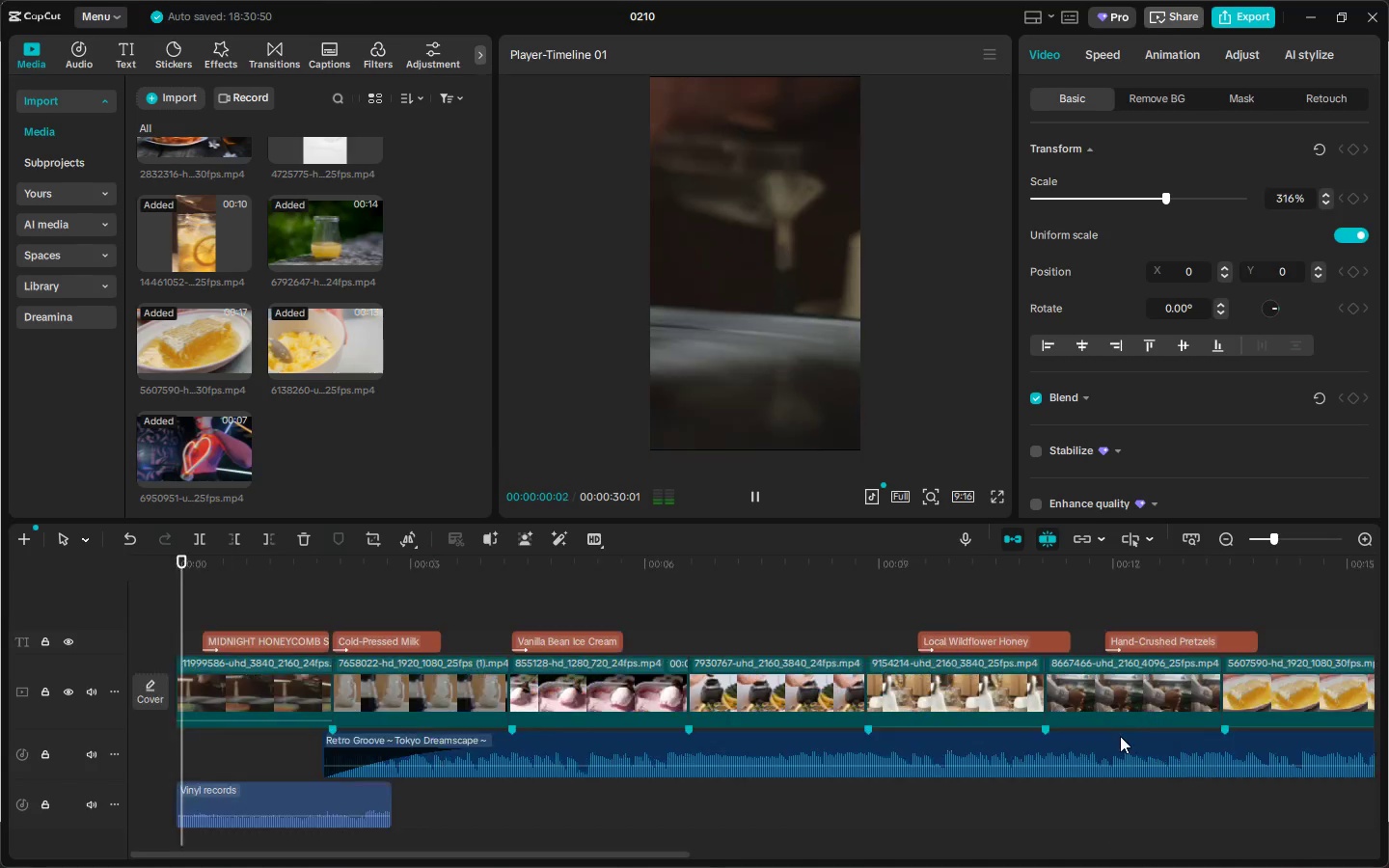 
left_click([1120, 736])
 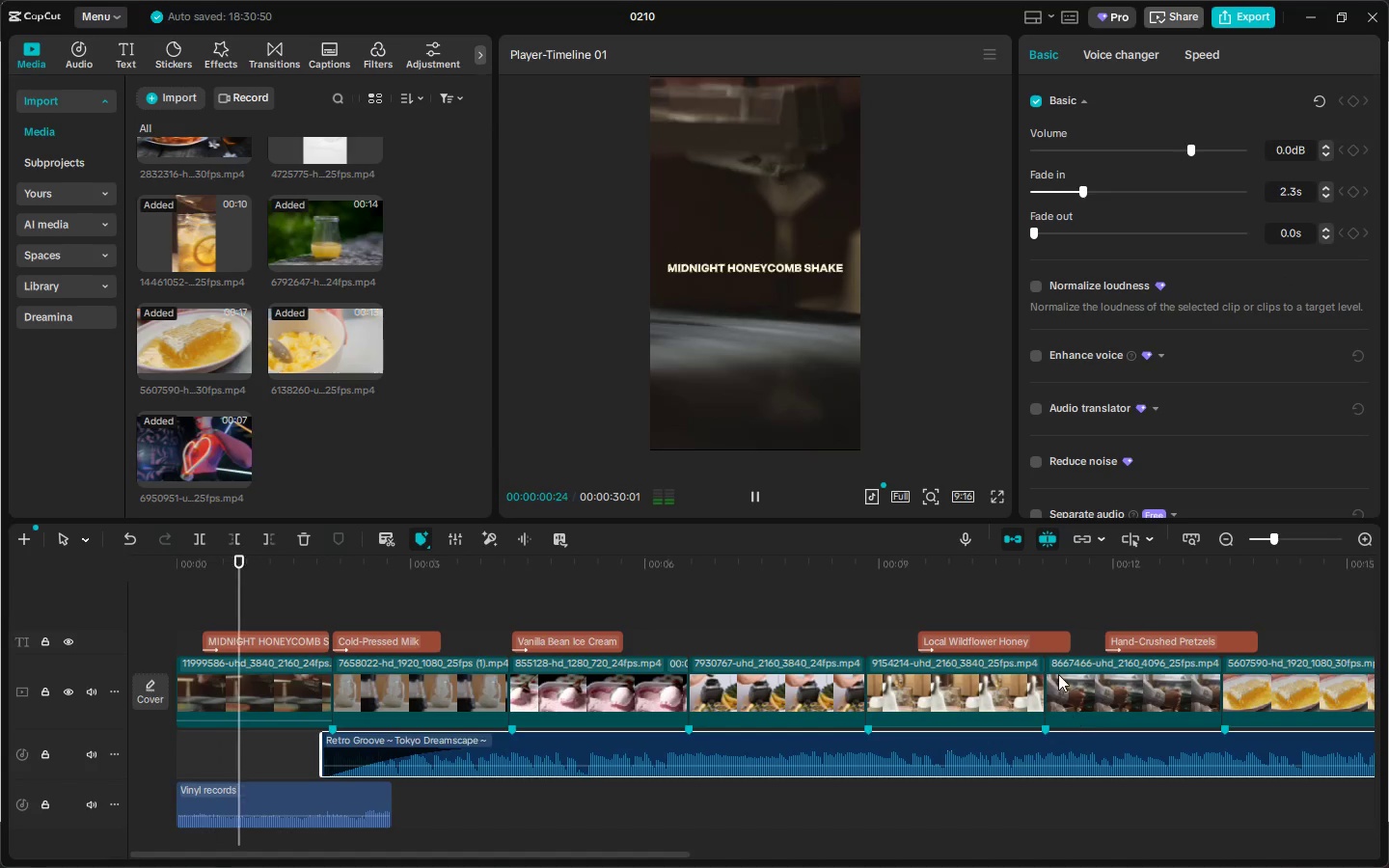 
key(Space)
 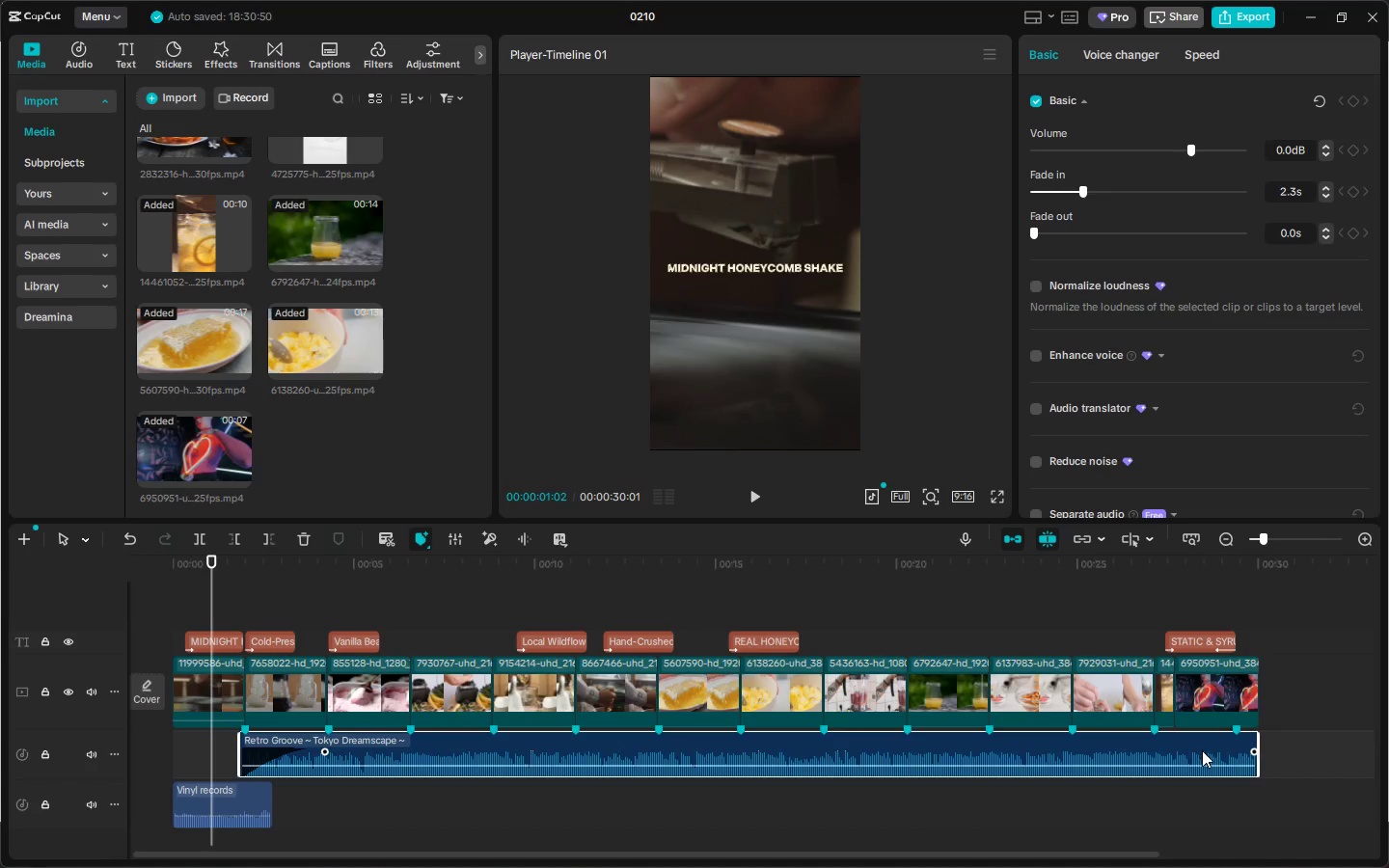 
double_click([1235, 676])
 